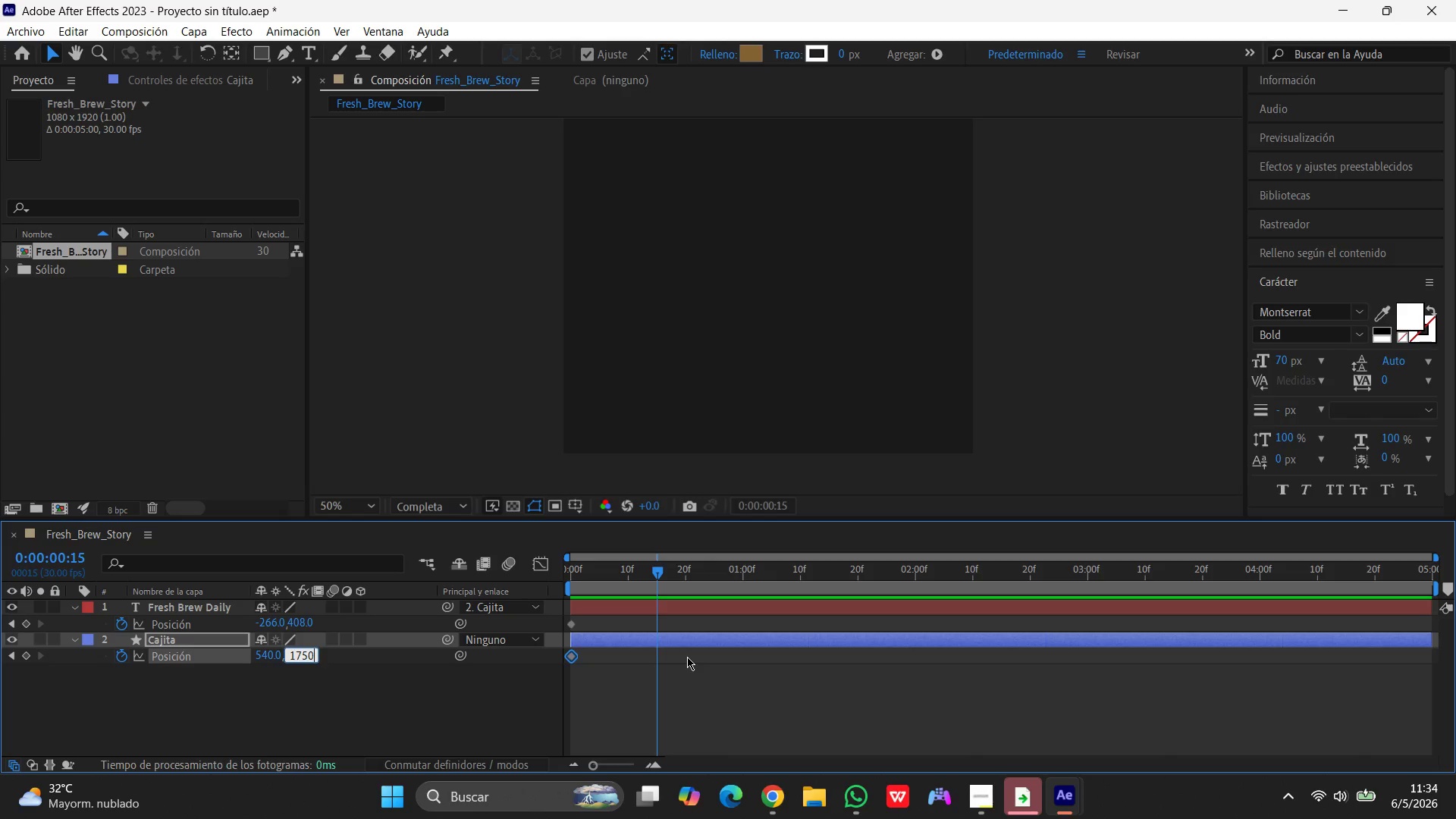 
key(Enter)
 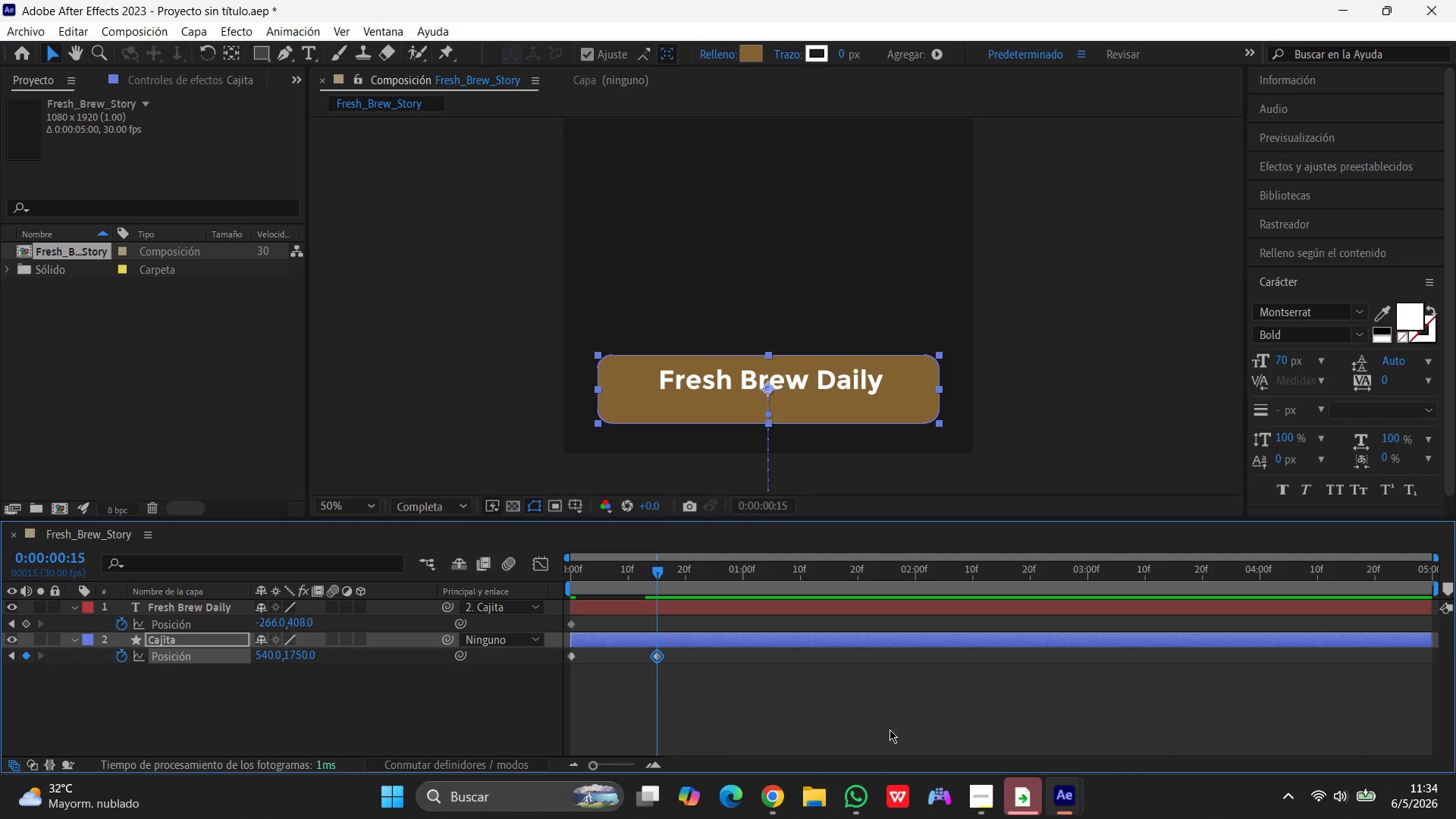 
hold_key(key=ShiftLeft, duration=0.66)
left_click([570, 656])
 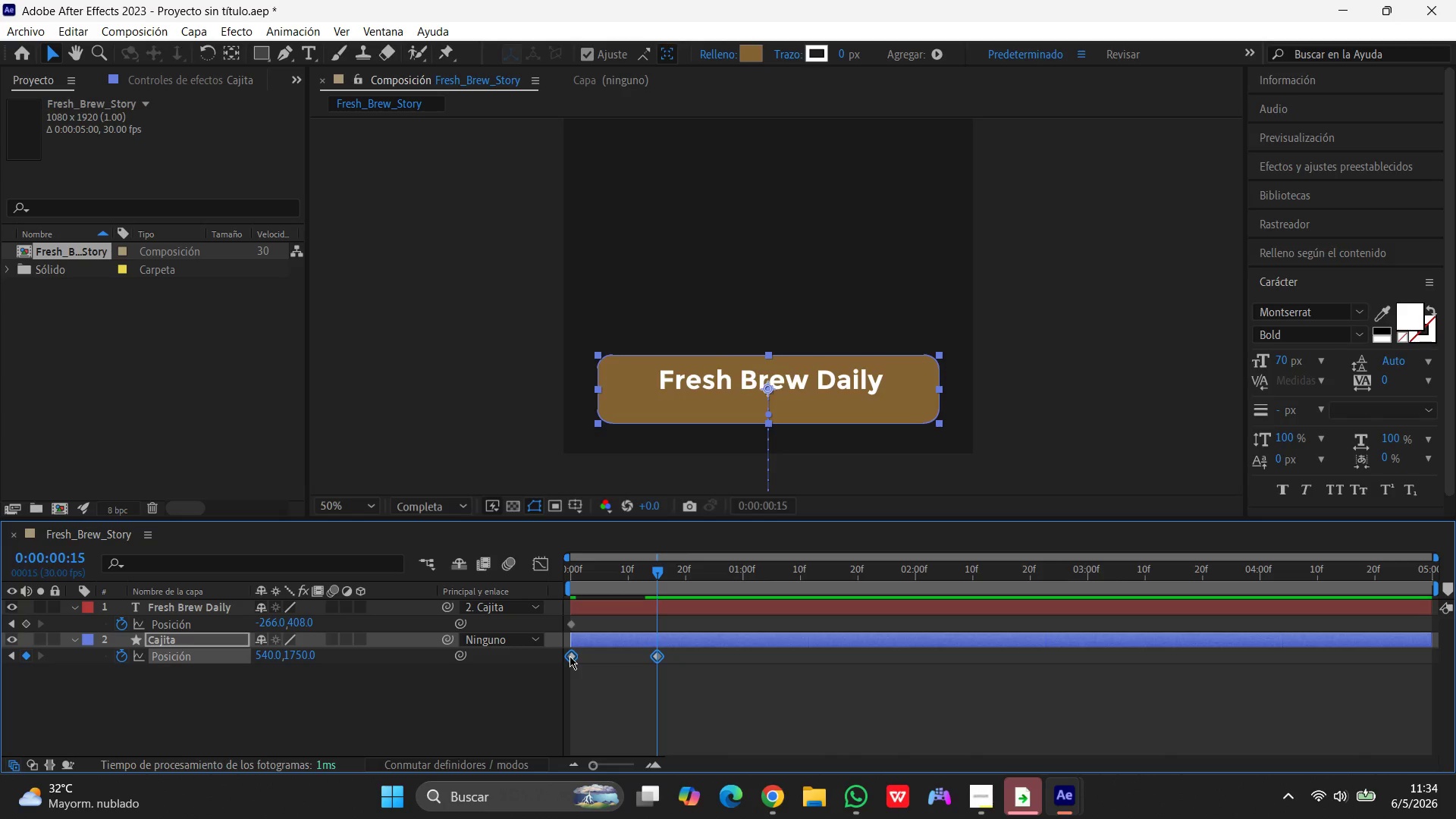 
right_click([570, 656])
 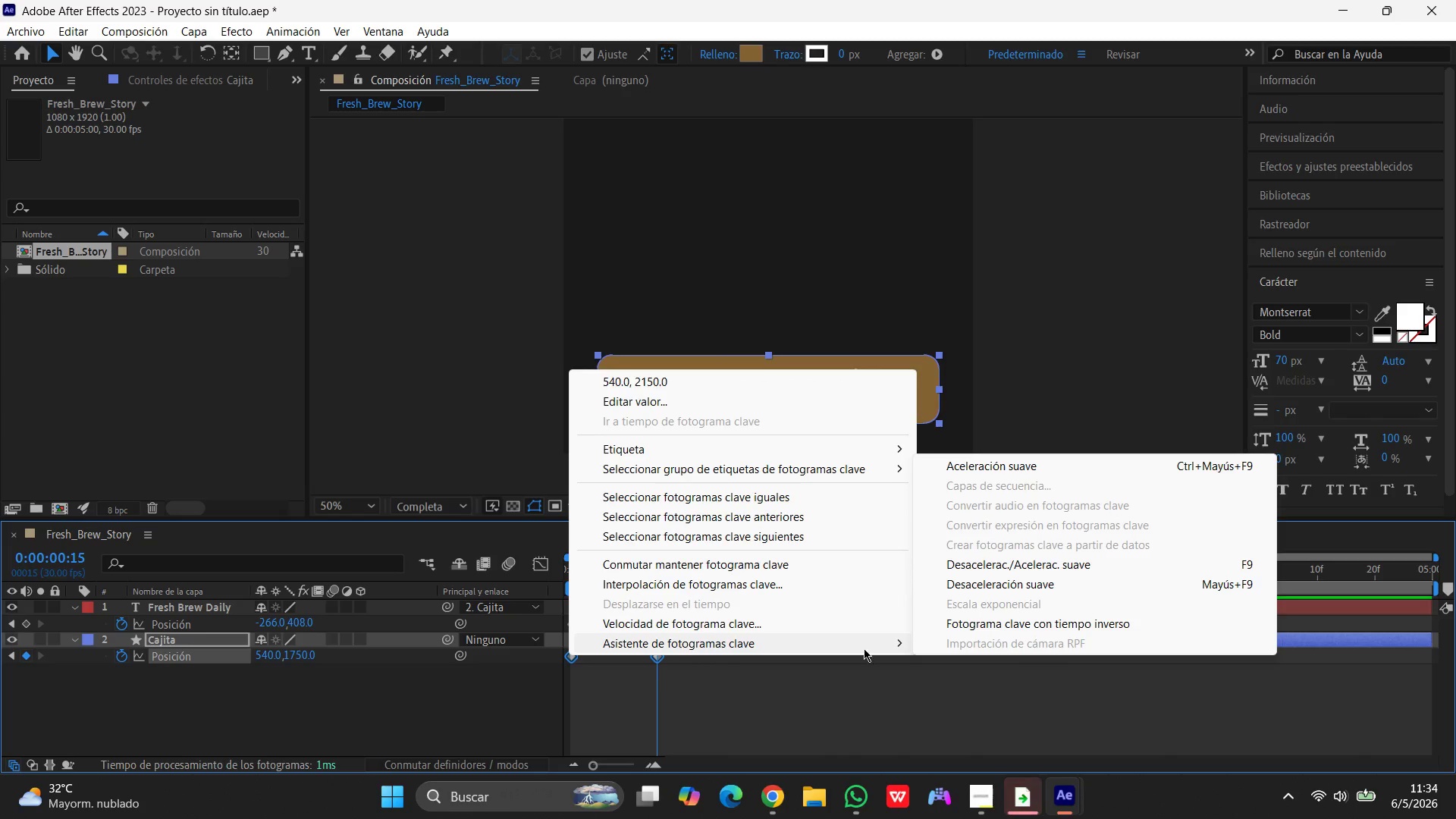 
left_click([1009, 573])
 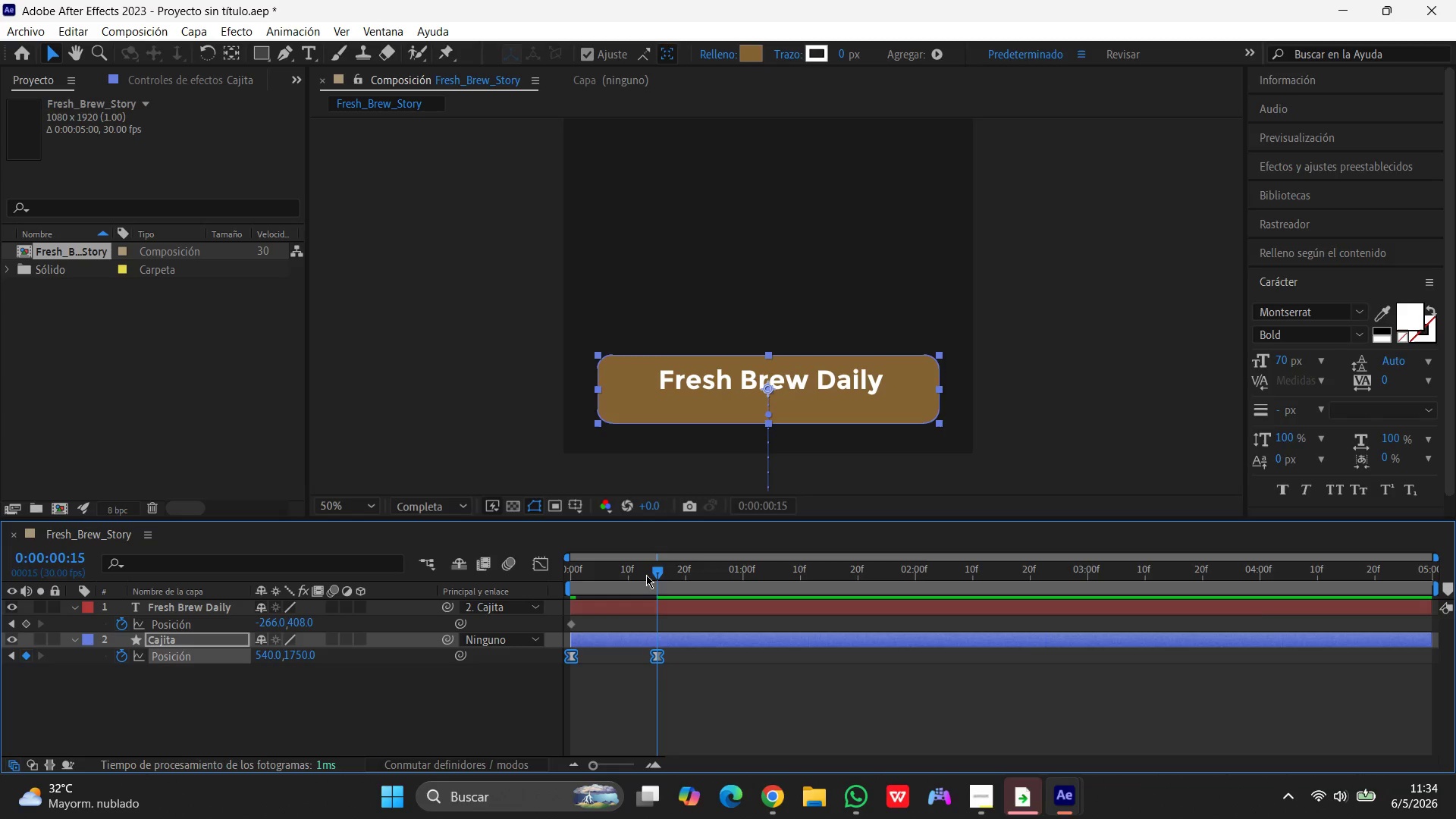 
left_click_drag(start_coordinate=[655, 572], to_coordinate=[404, 563])
 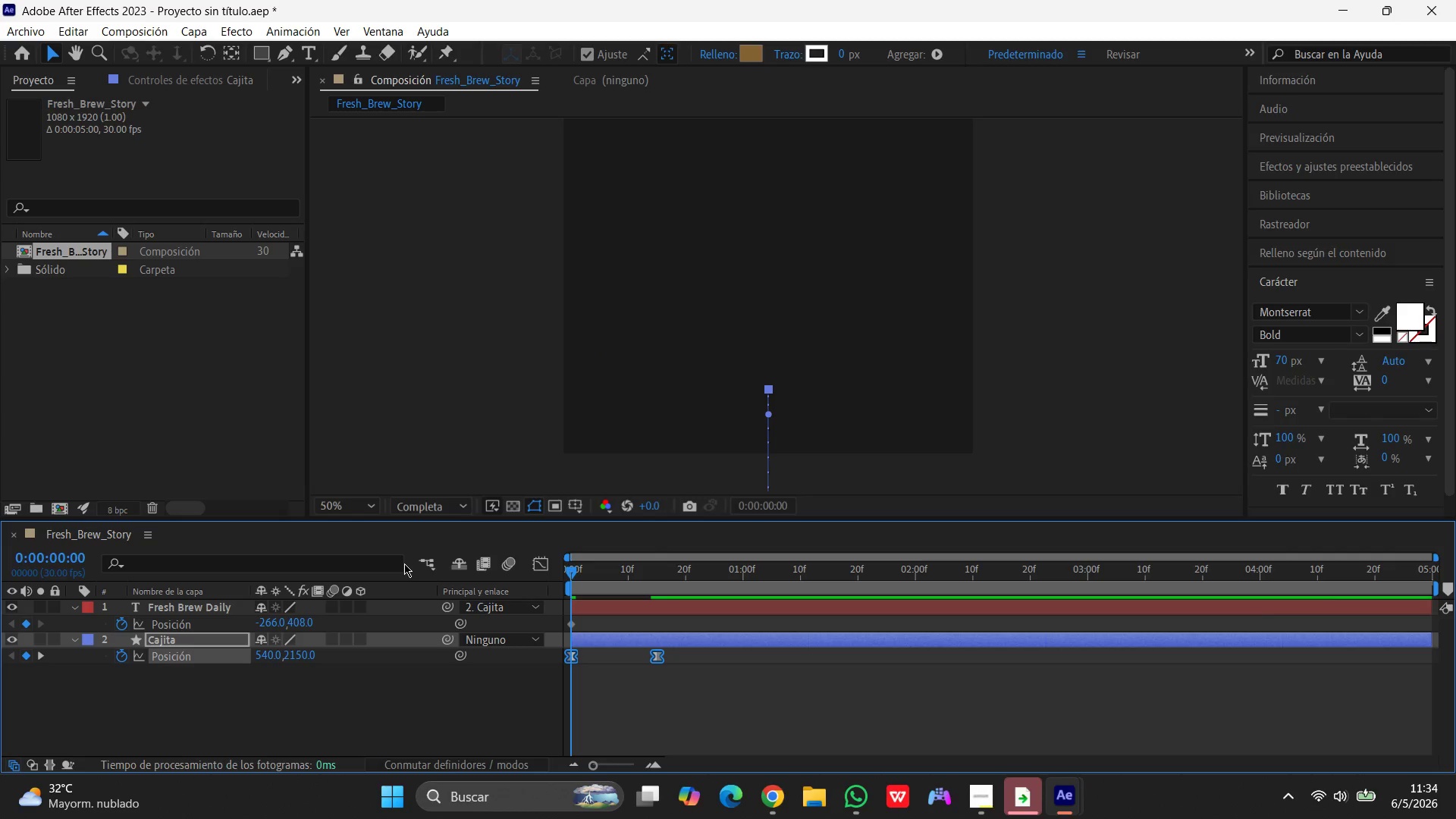 
key(Space)
 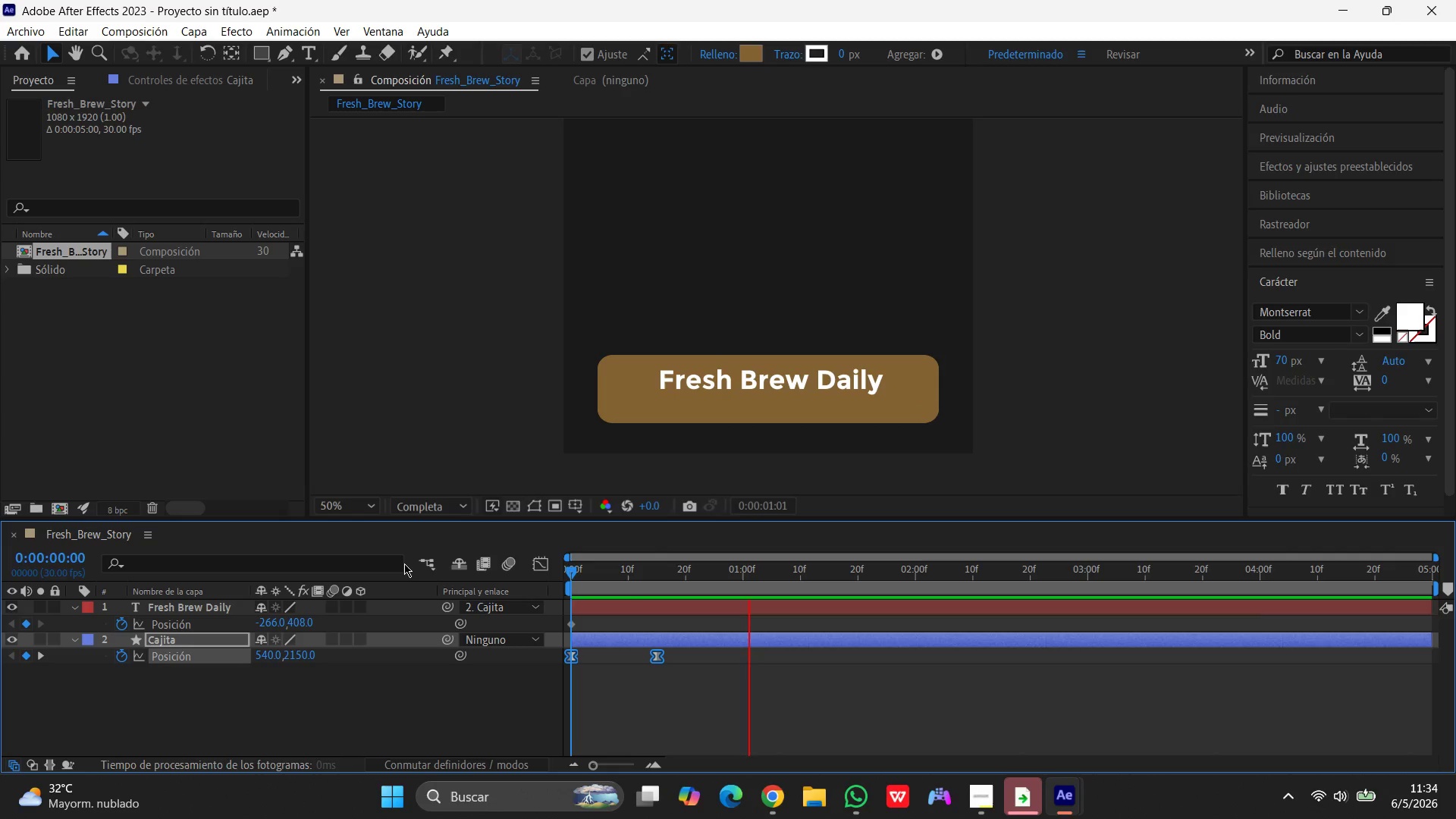 
key(Space)
 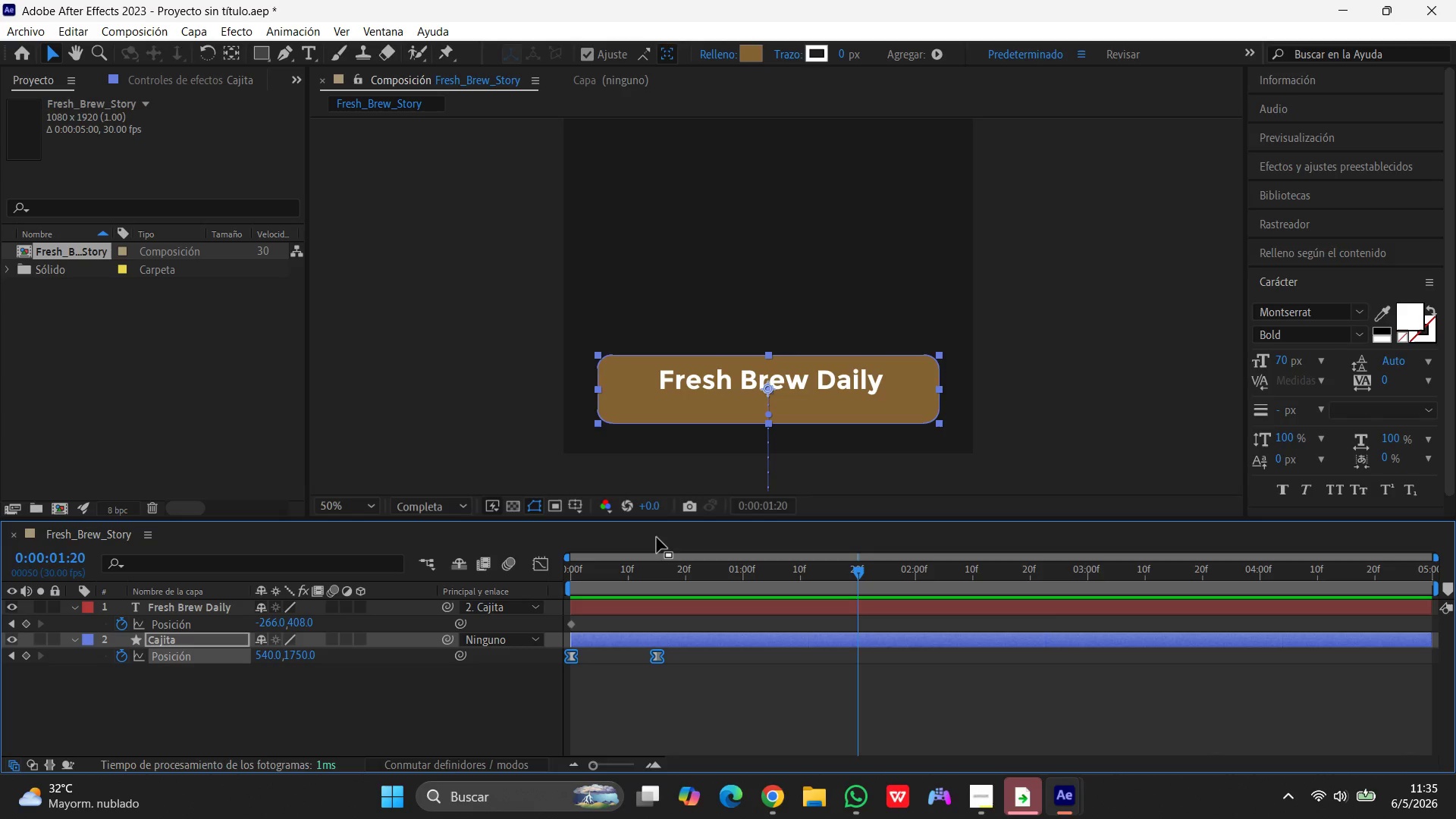 
wait(17.7)
 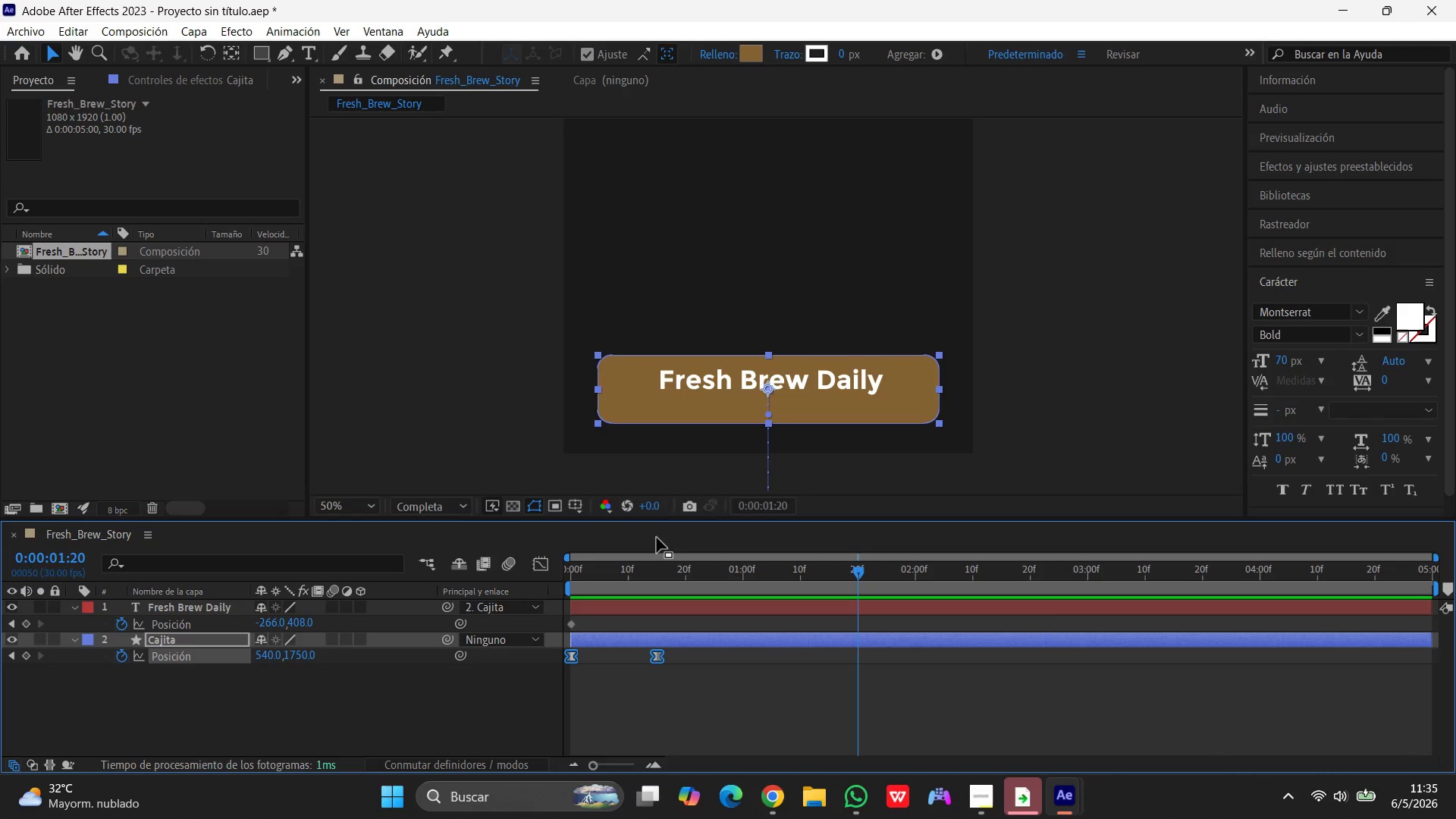 
left_click([52, 53])
 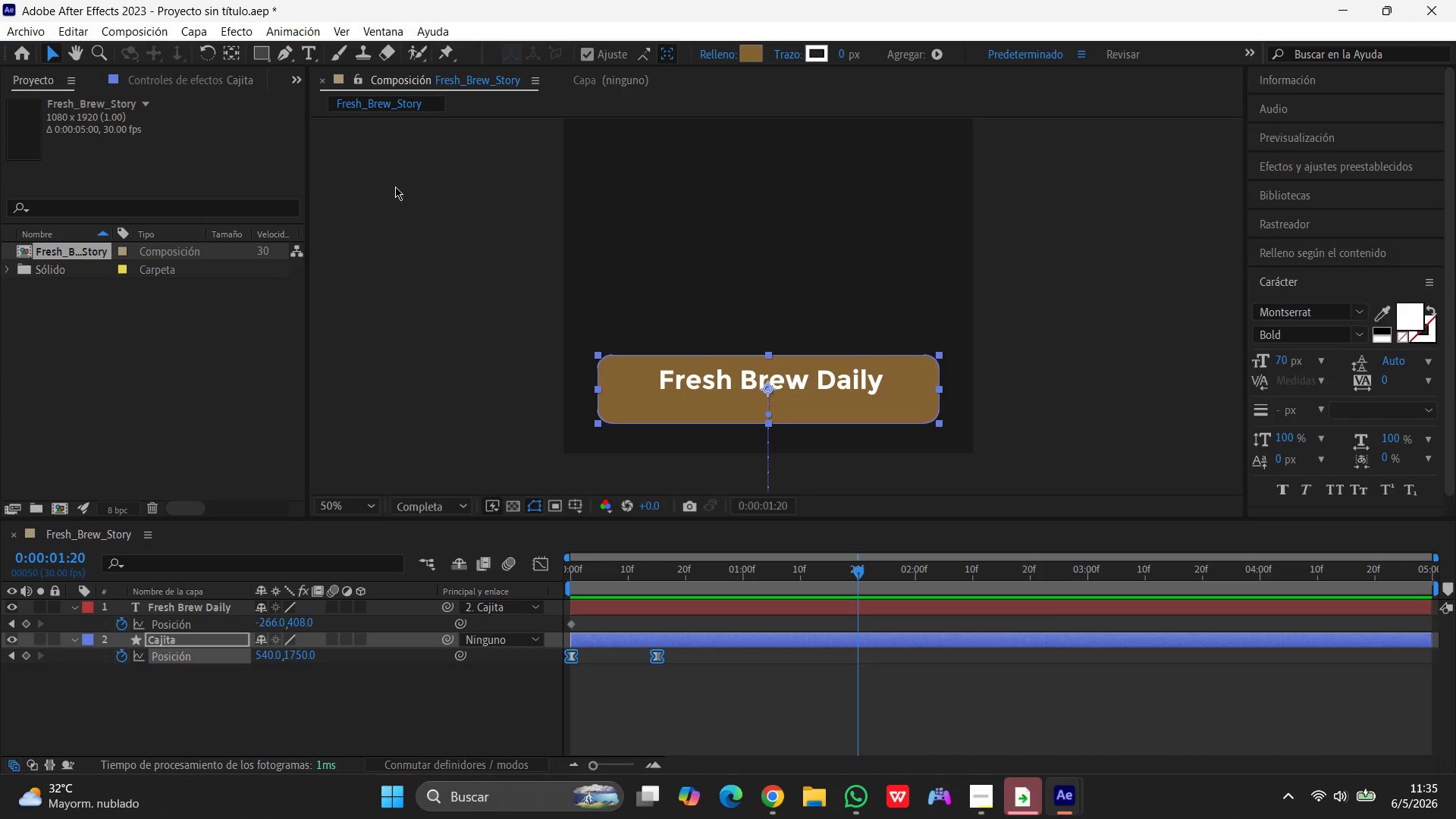 
left_click([395, 187])
 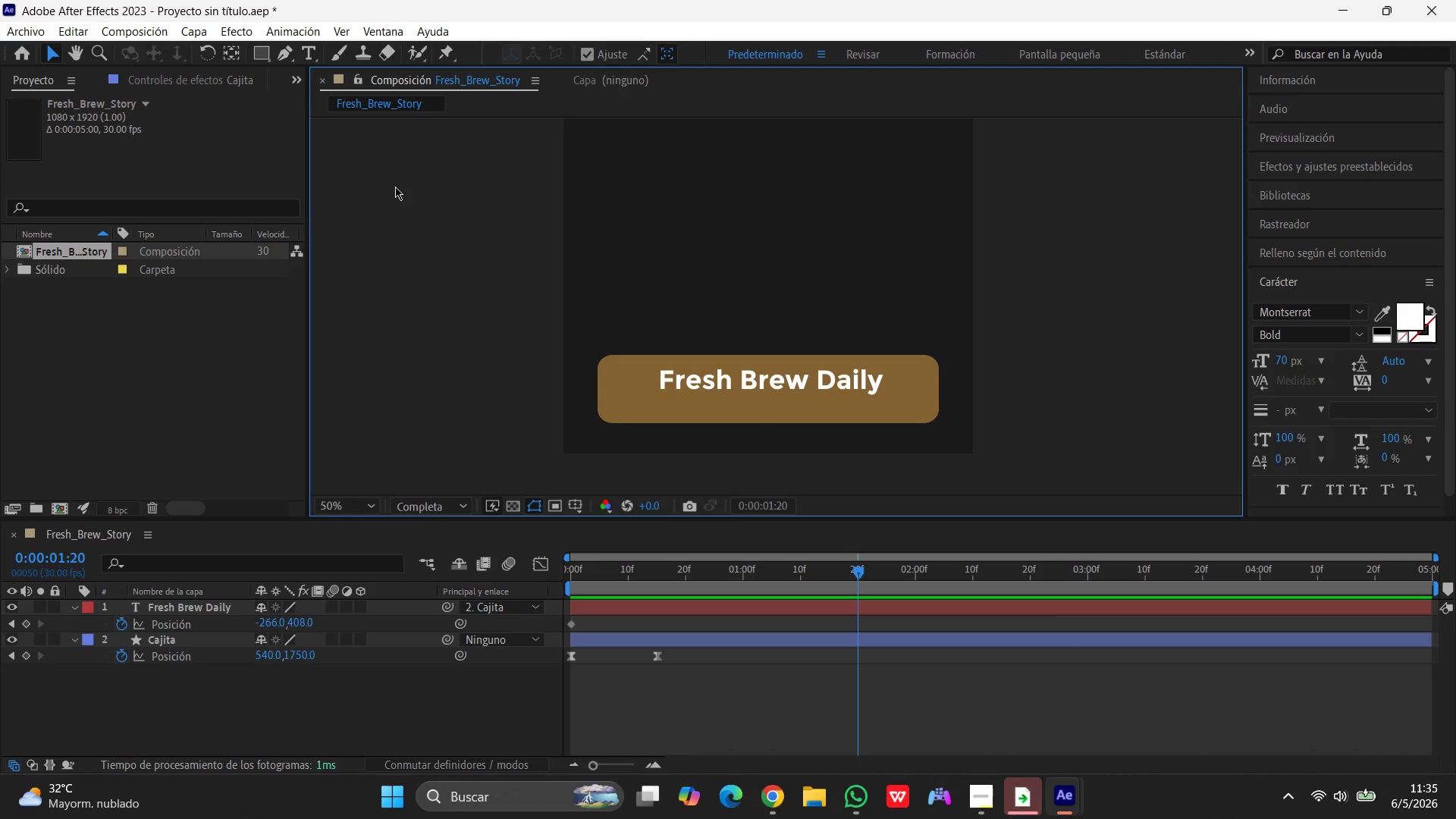 
wait(6.66)
 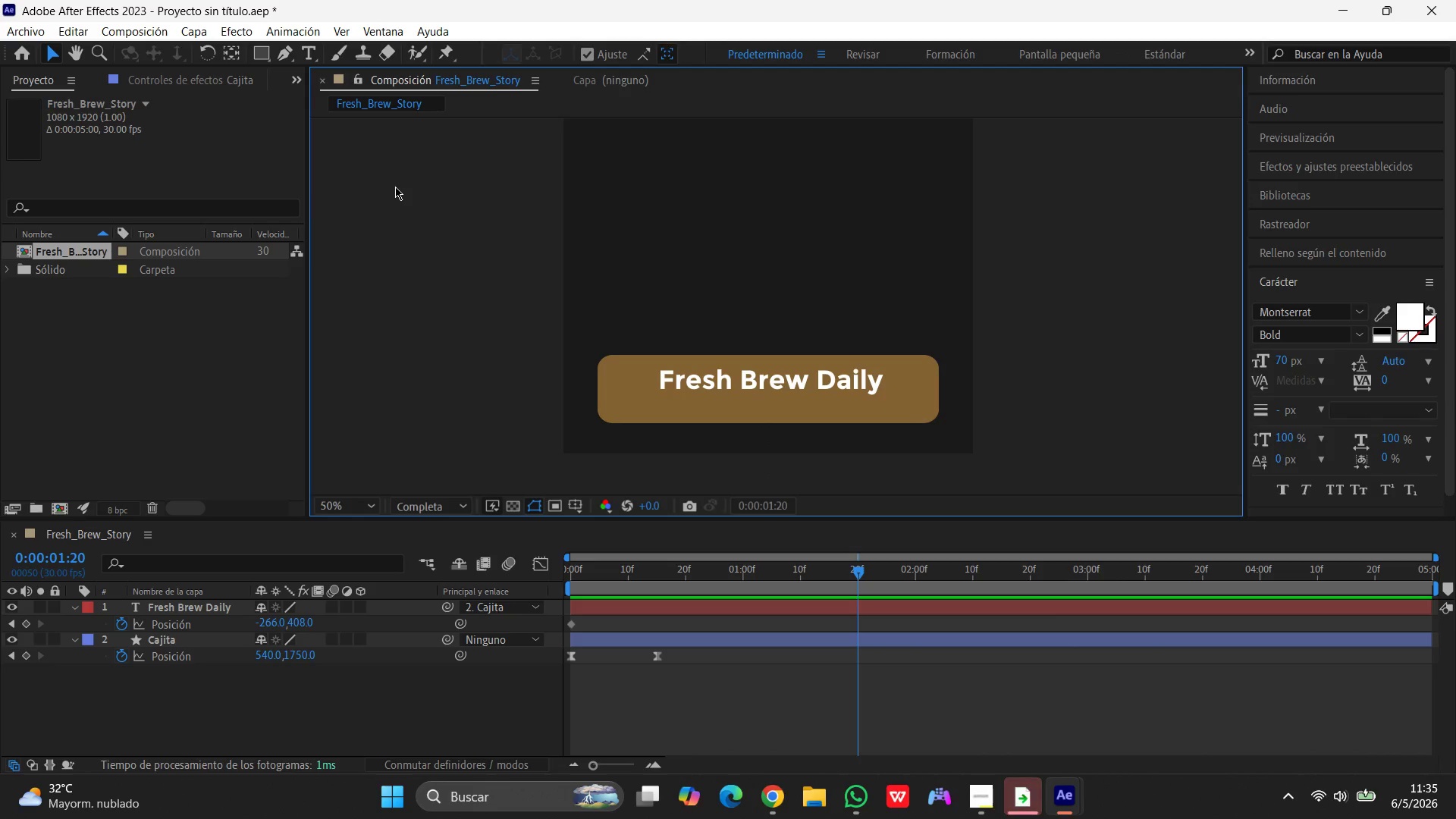 
left_click([284, 323])
 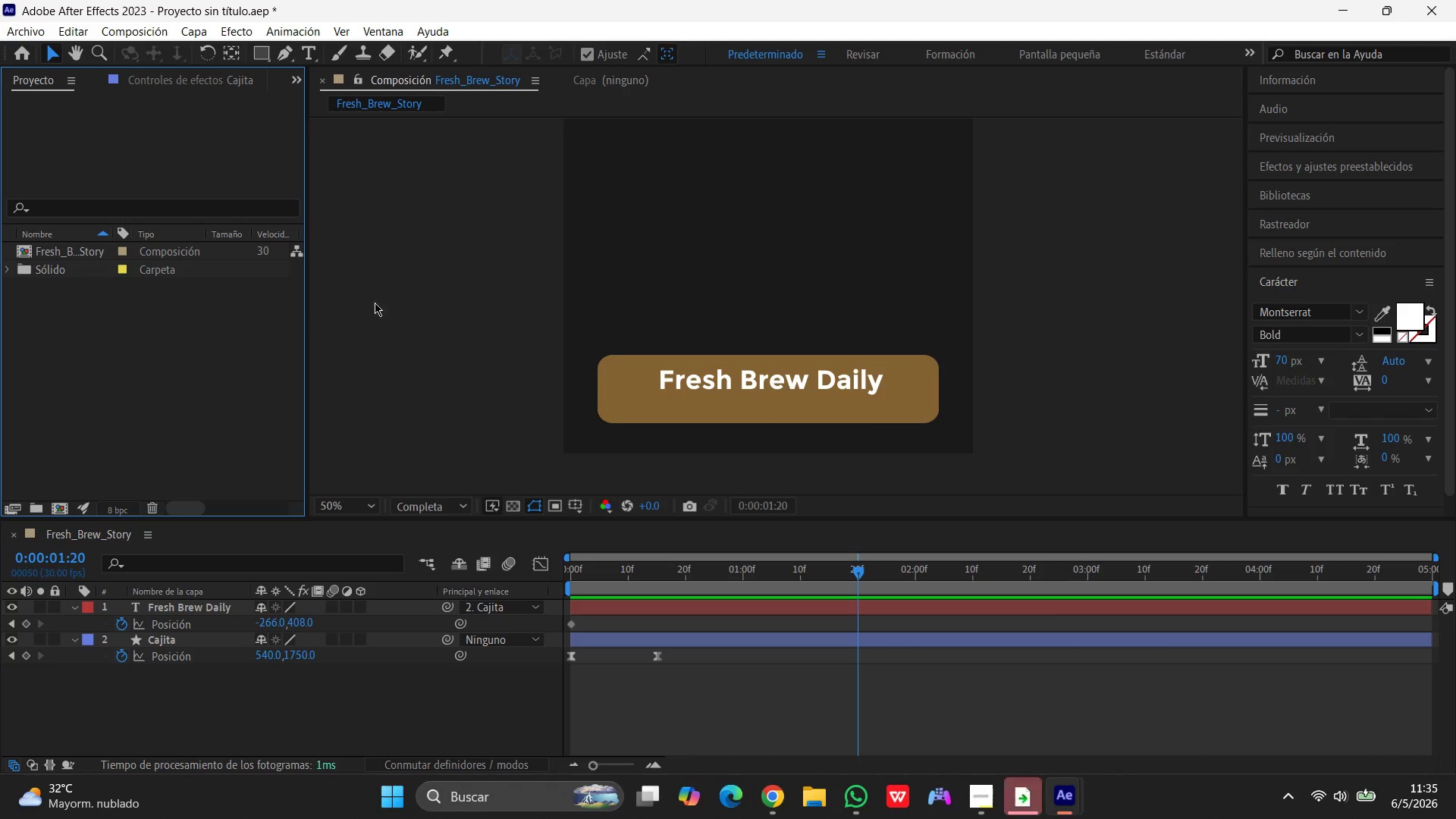 
left_click([390, 301])
 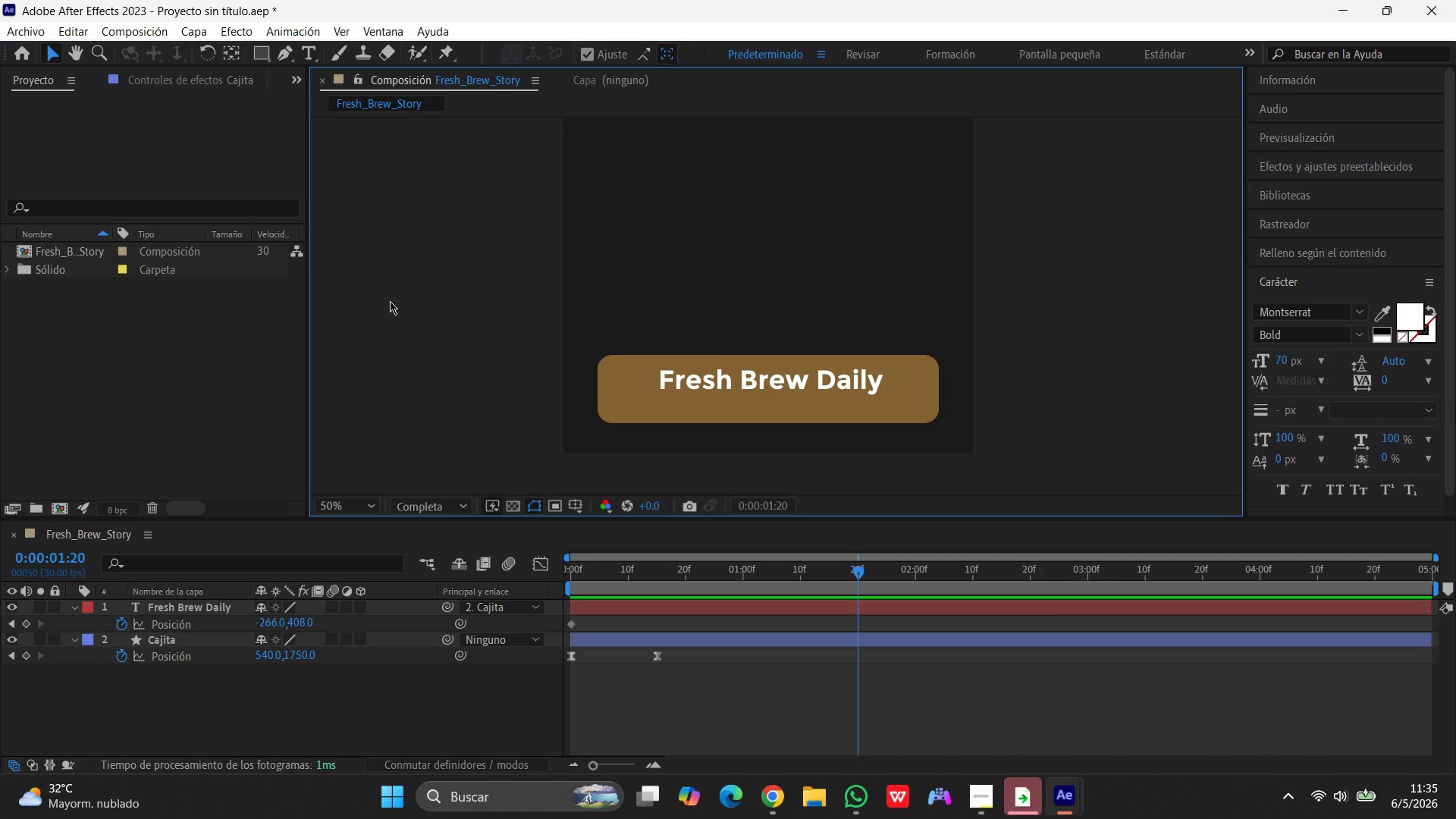 
wait(8.33)
 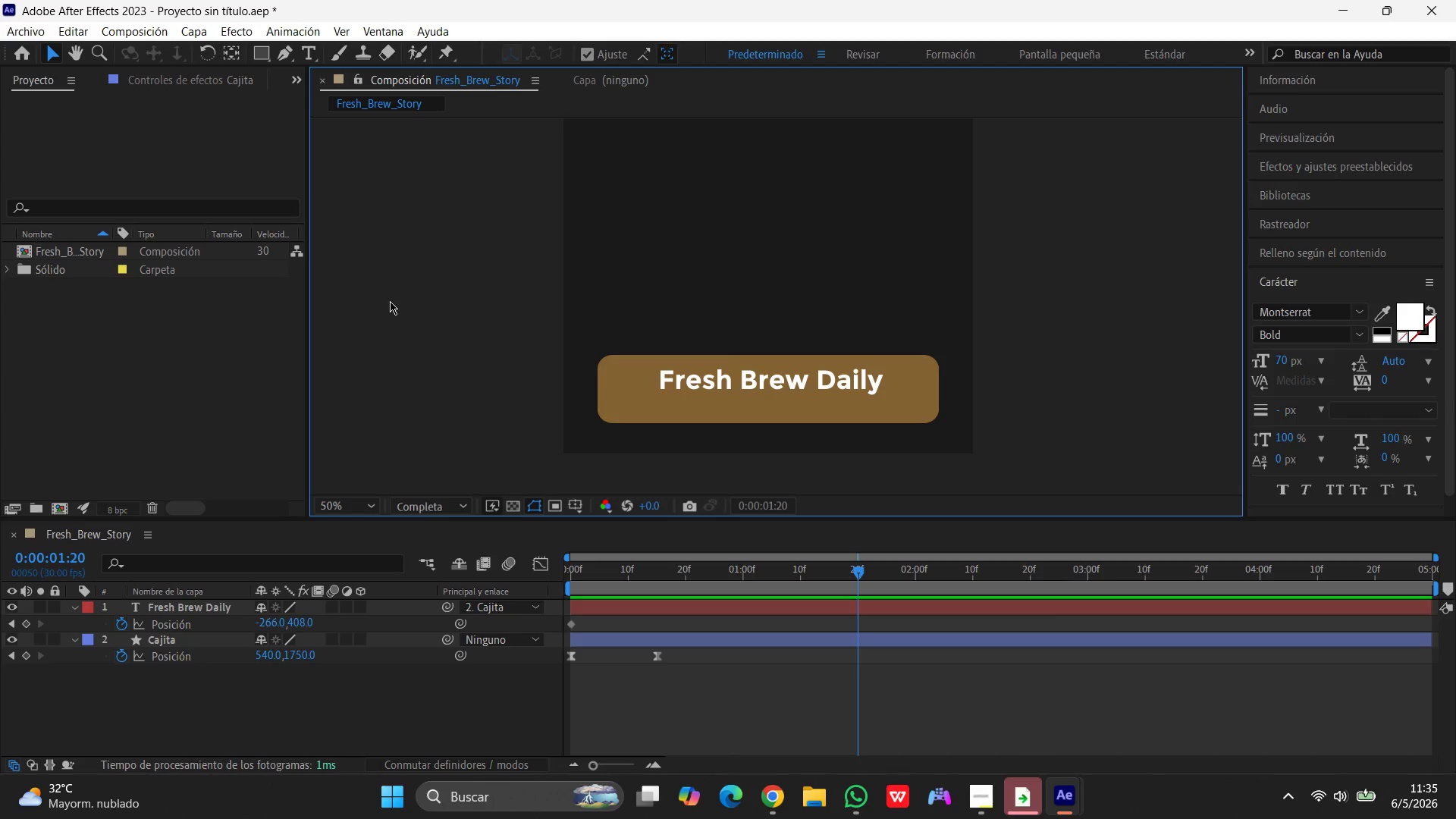 
left_click([197, 641])
 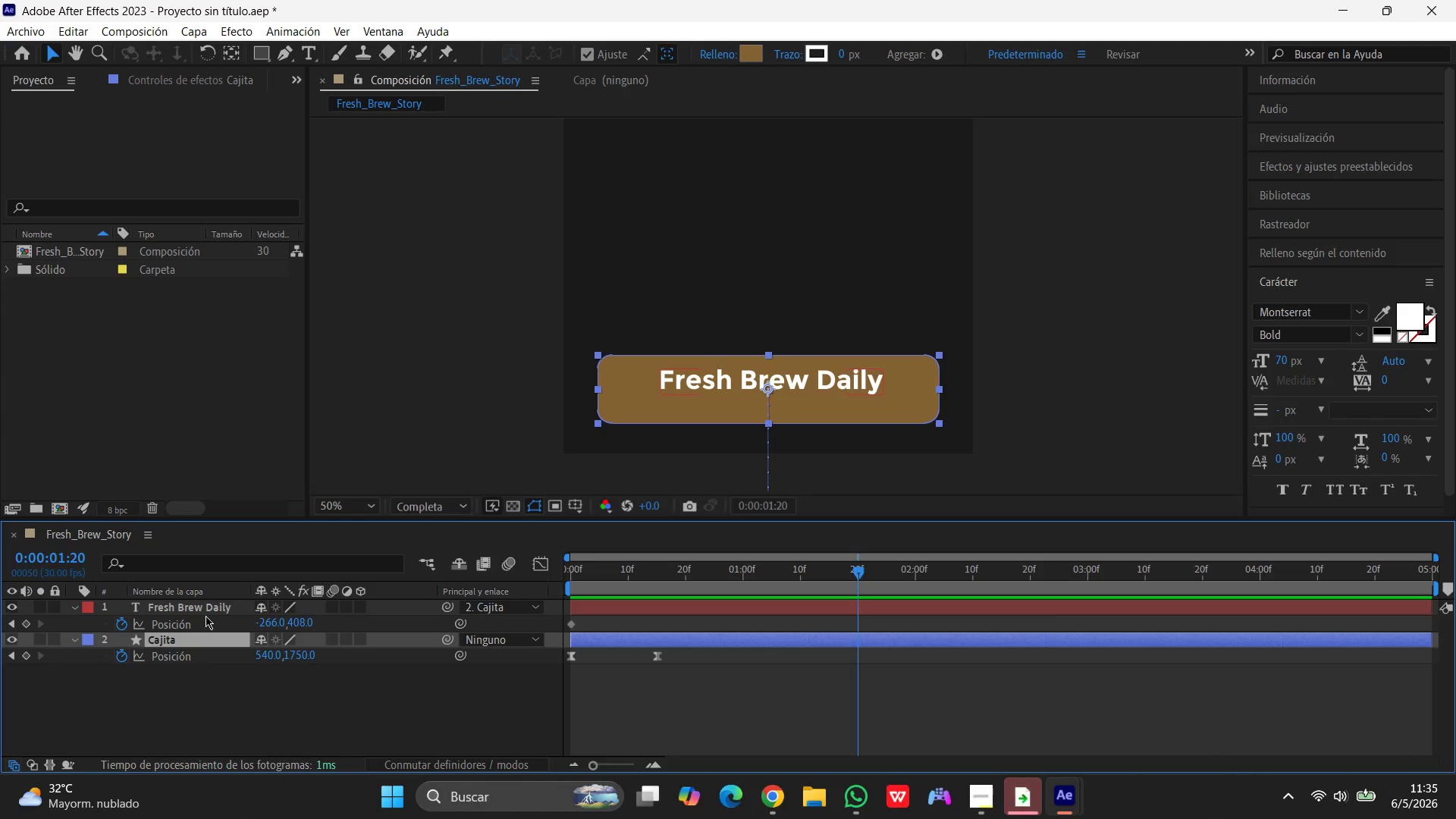 
wait(32.2)
 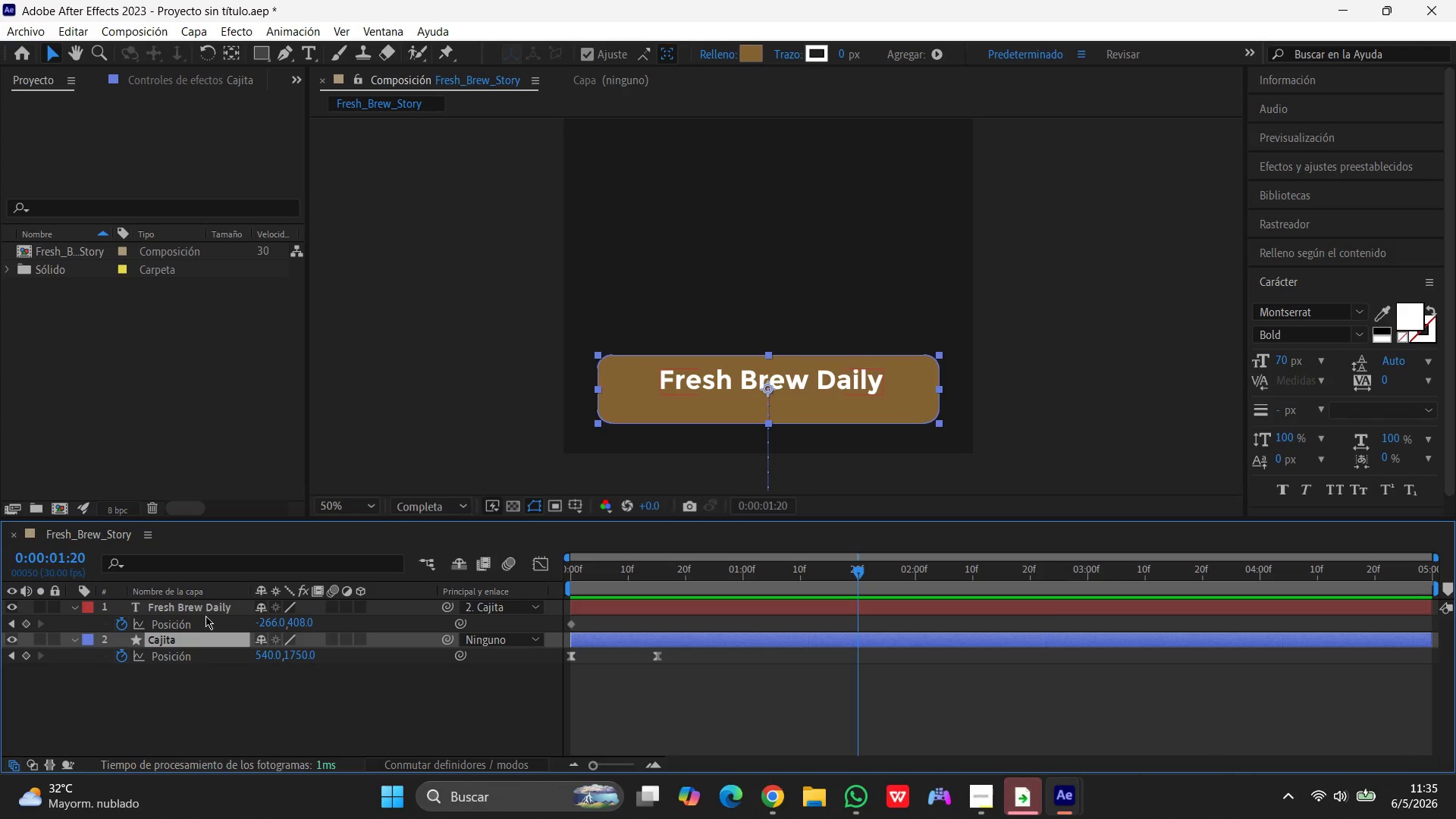 
left_click([571, 655])
 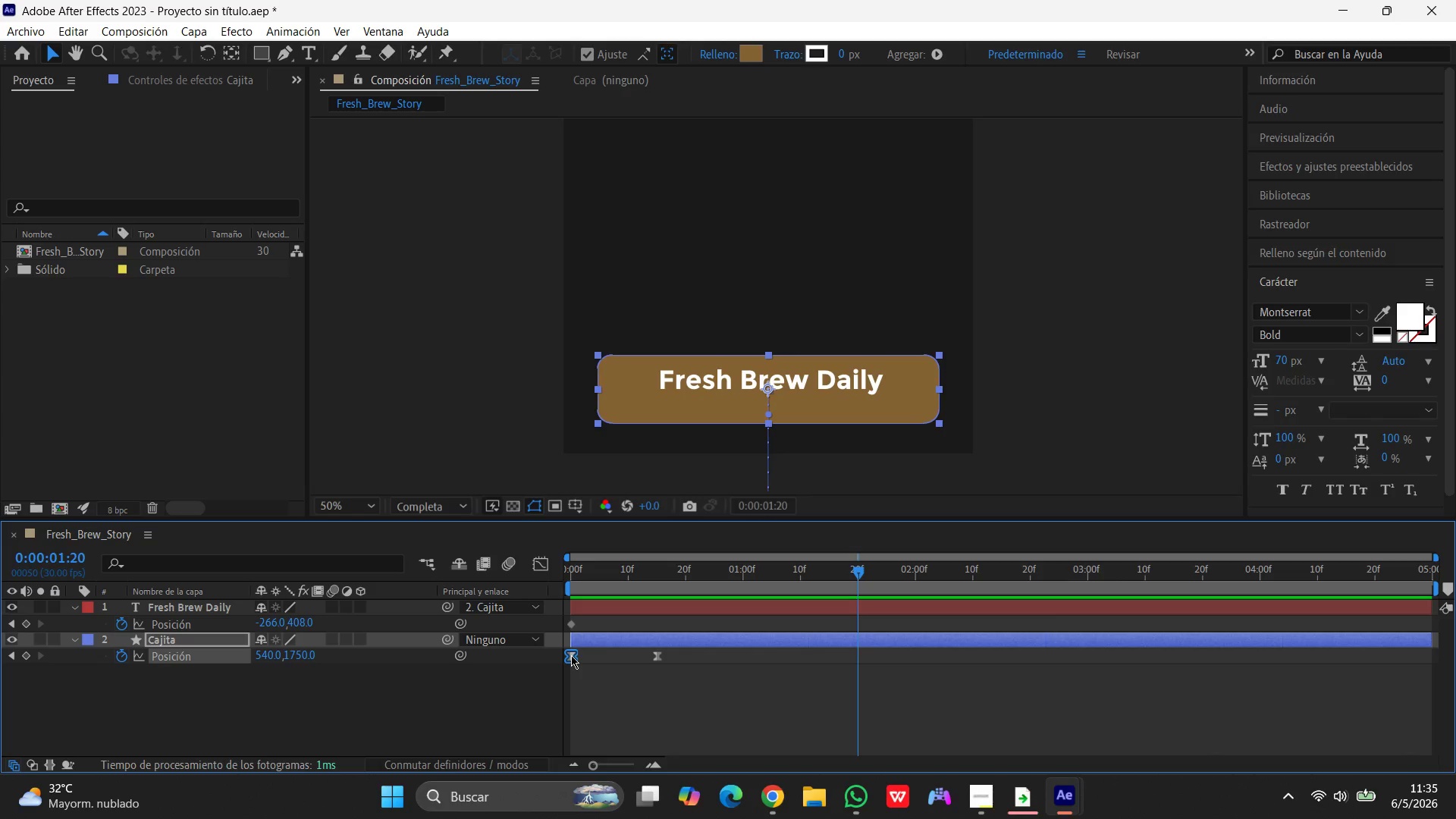 
hold_key(key=ShiftLeft, duration=1.14)
left_click([661, 658])
 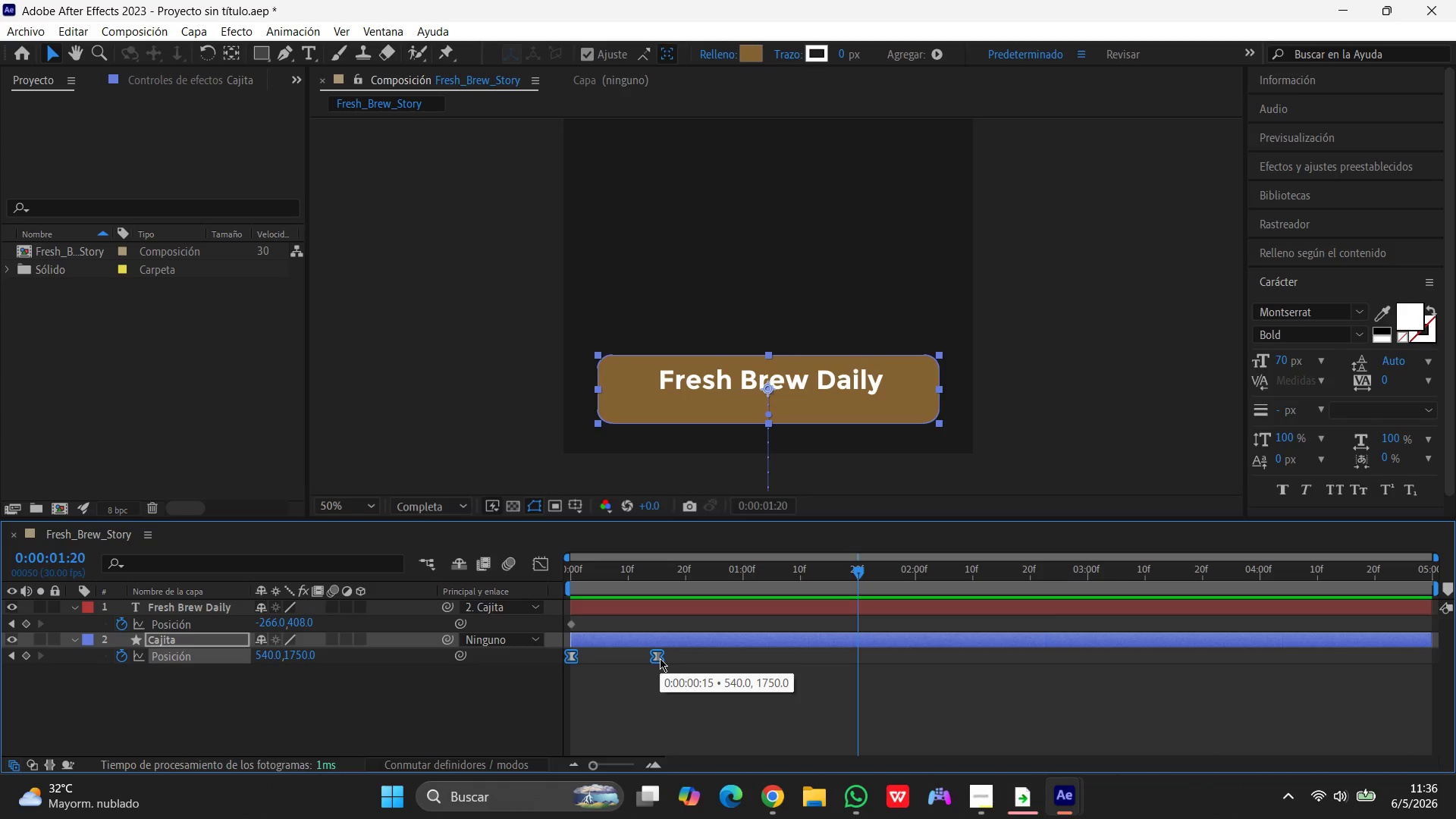 
wait(10.31)
 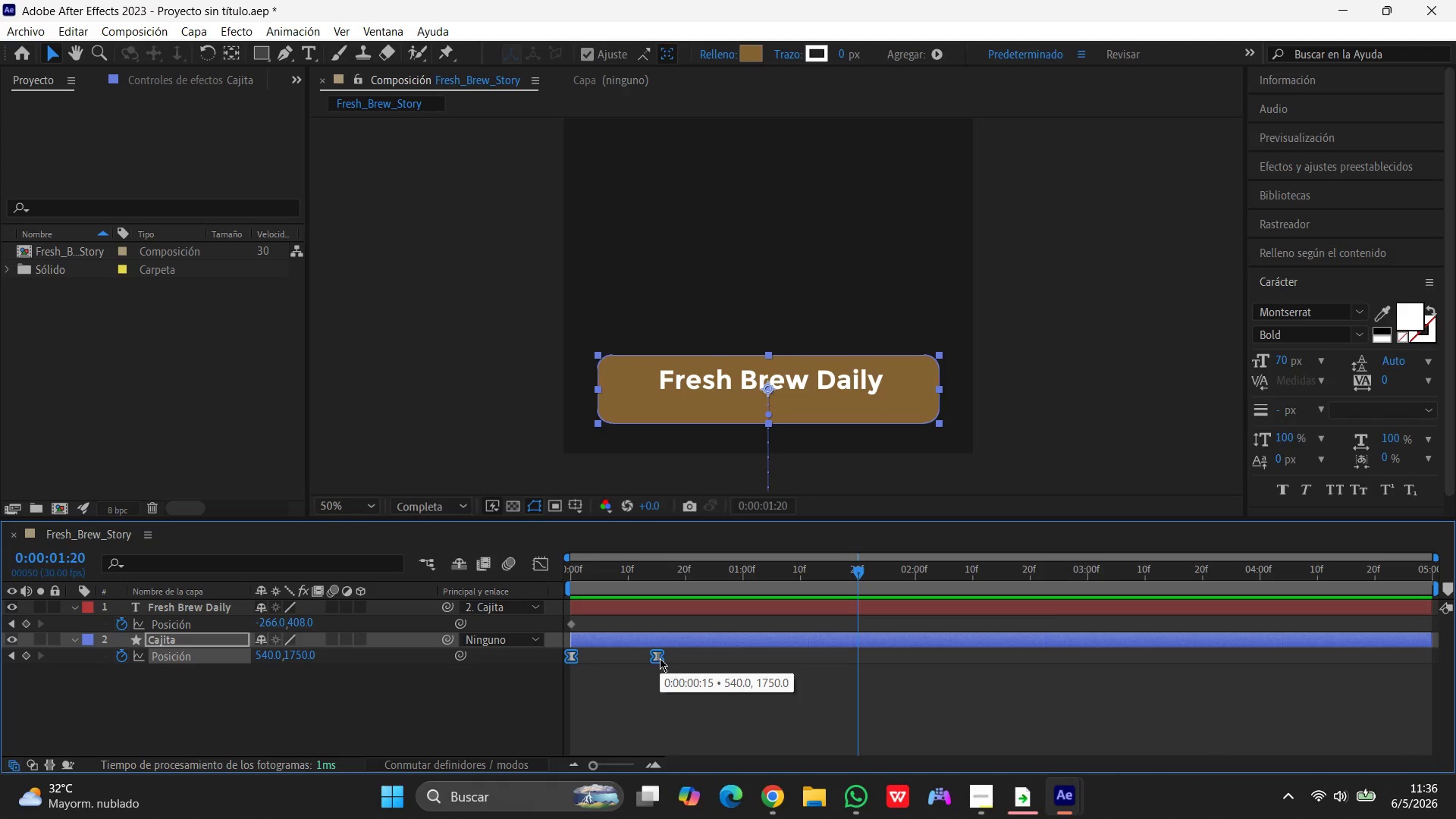 
left_click([366, 34])
 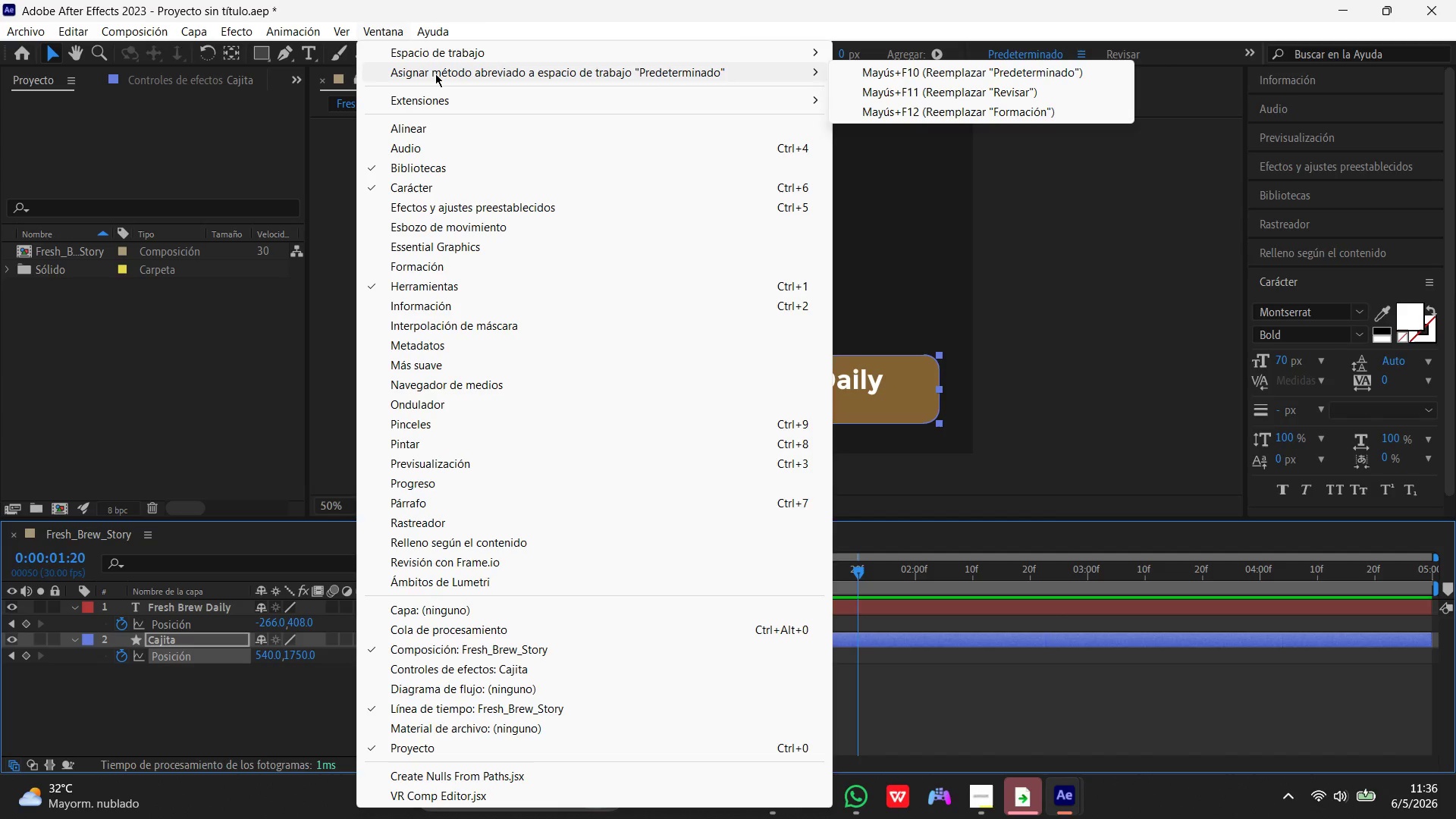 
wait(25.86)
 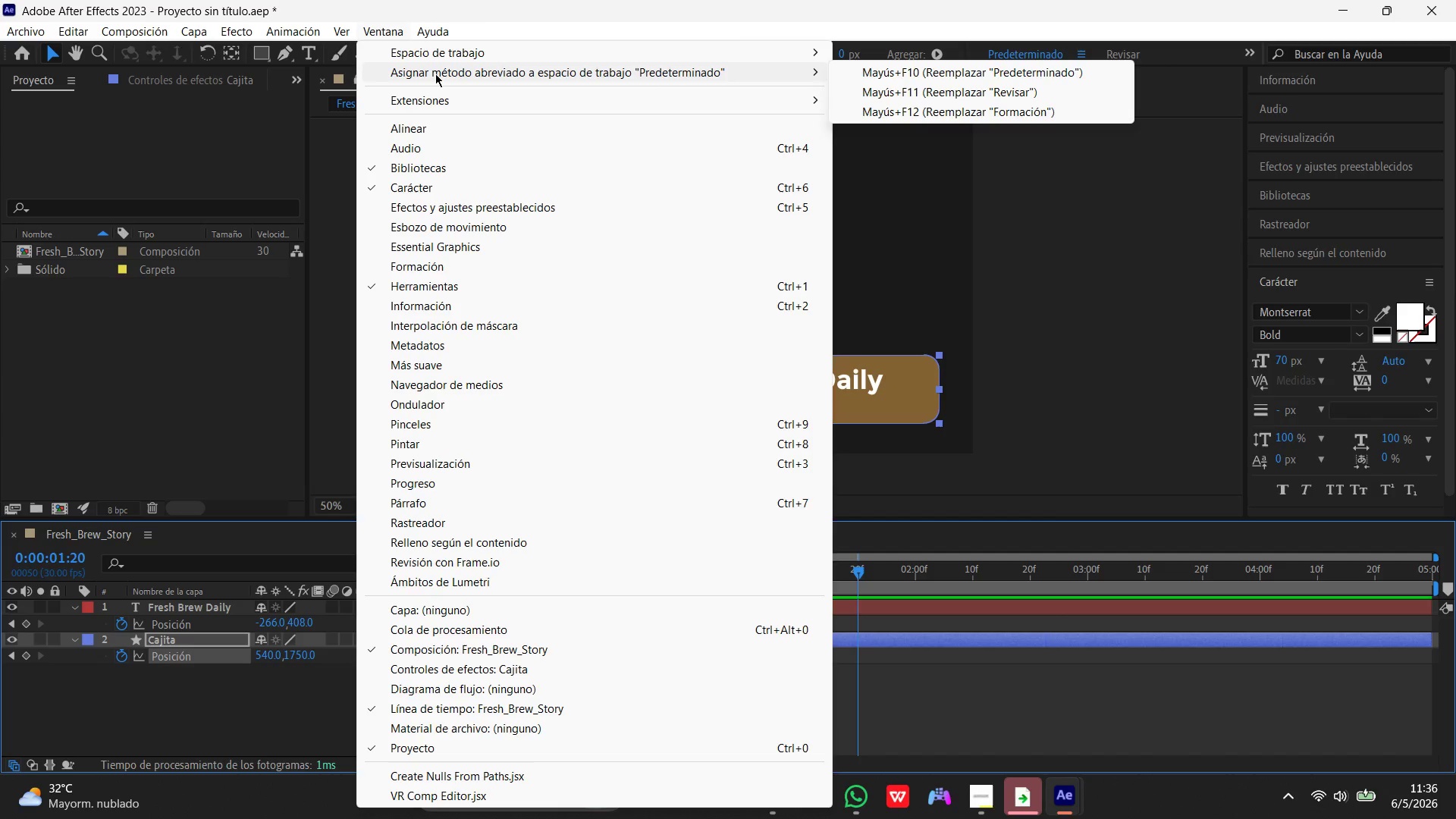 
mouse_move([387, 46])
 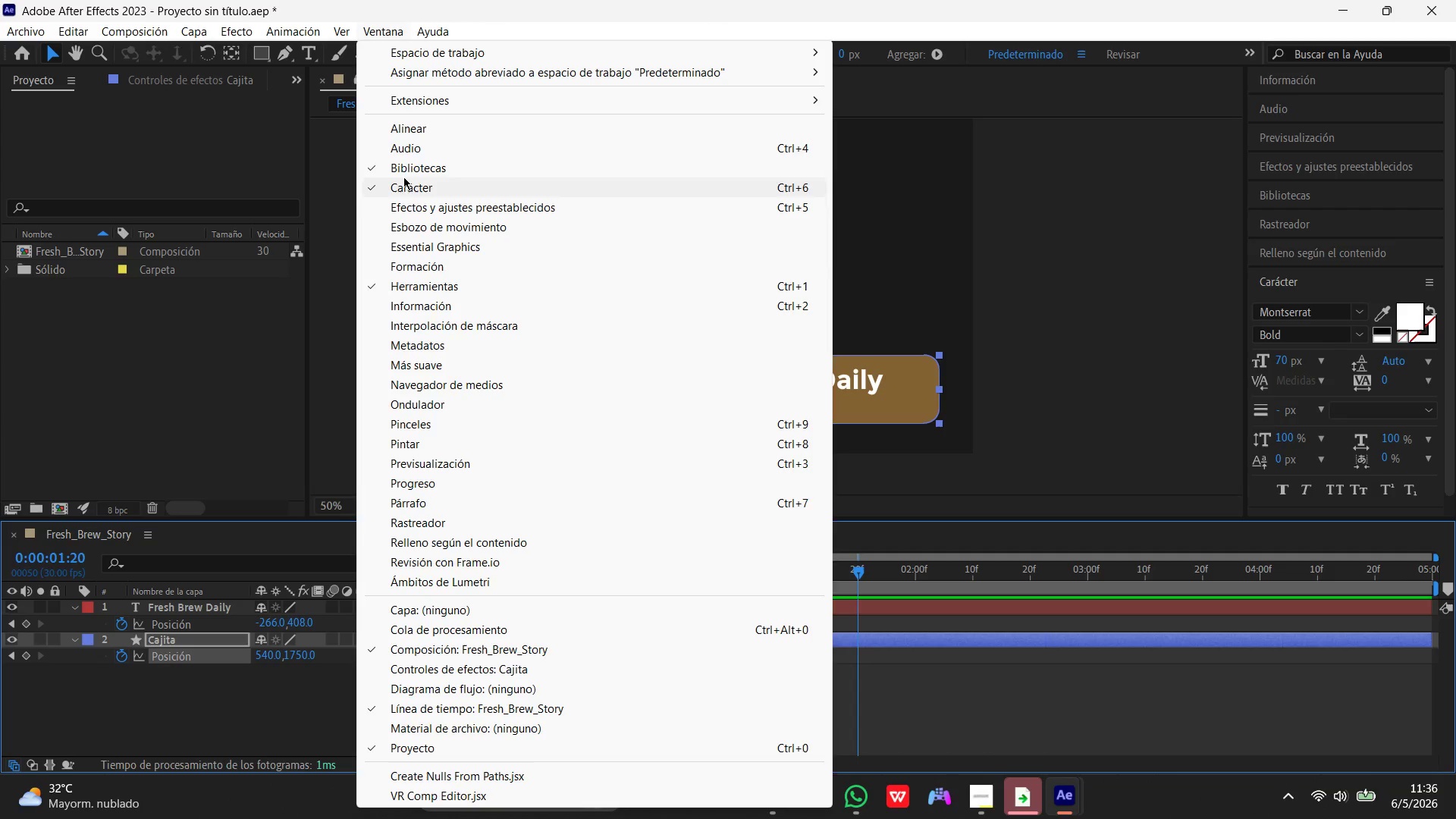 
left_click([421, 93])
 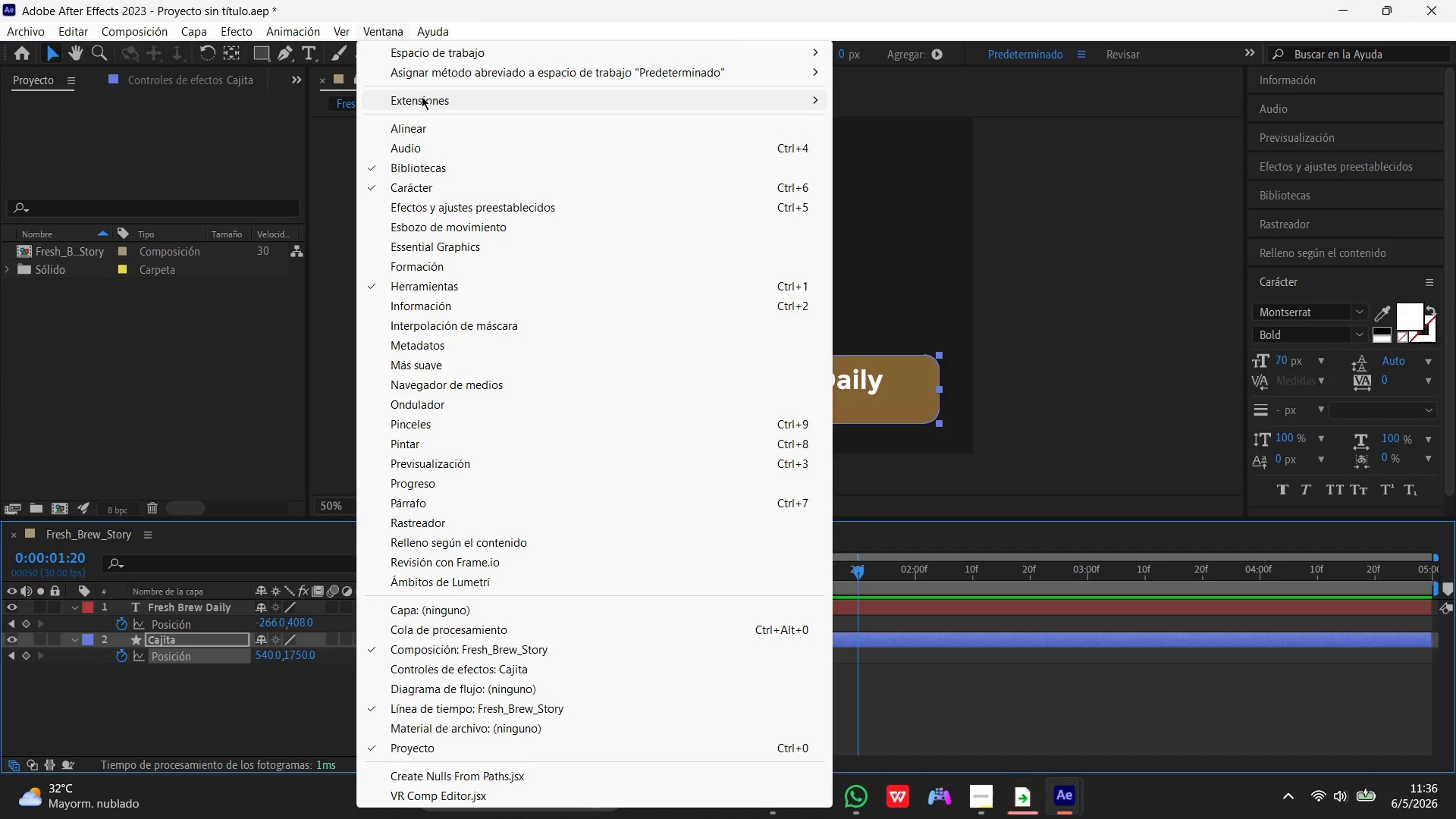 
left_click([422, 97])
 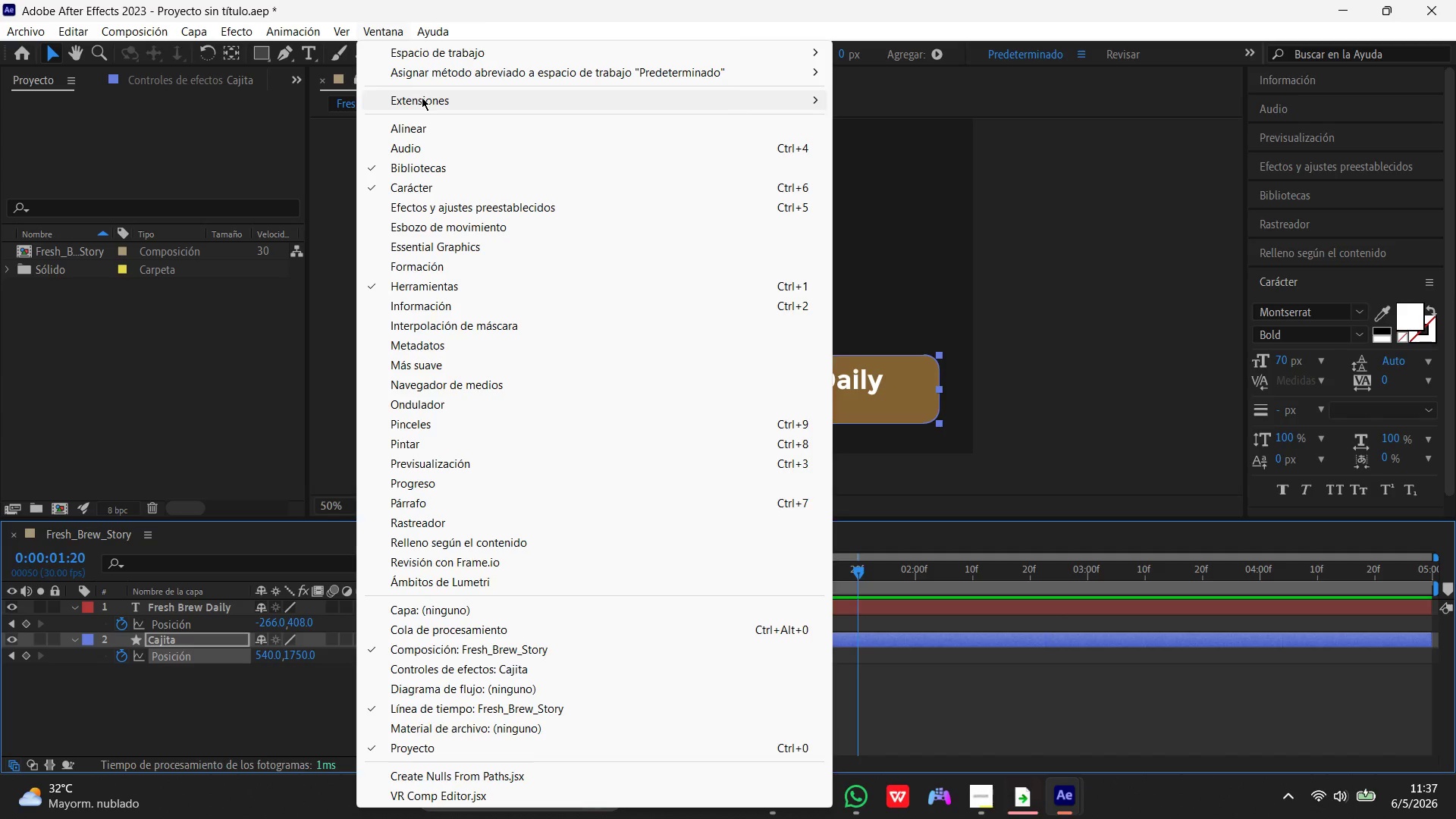 
wait(31.73)
 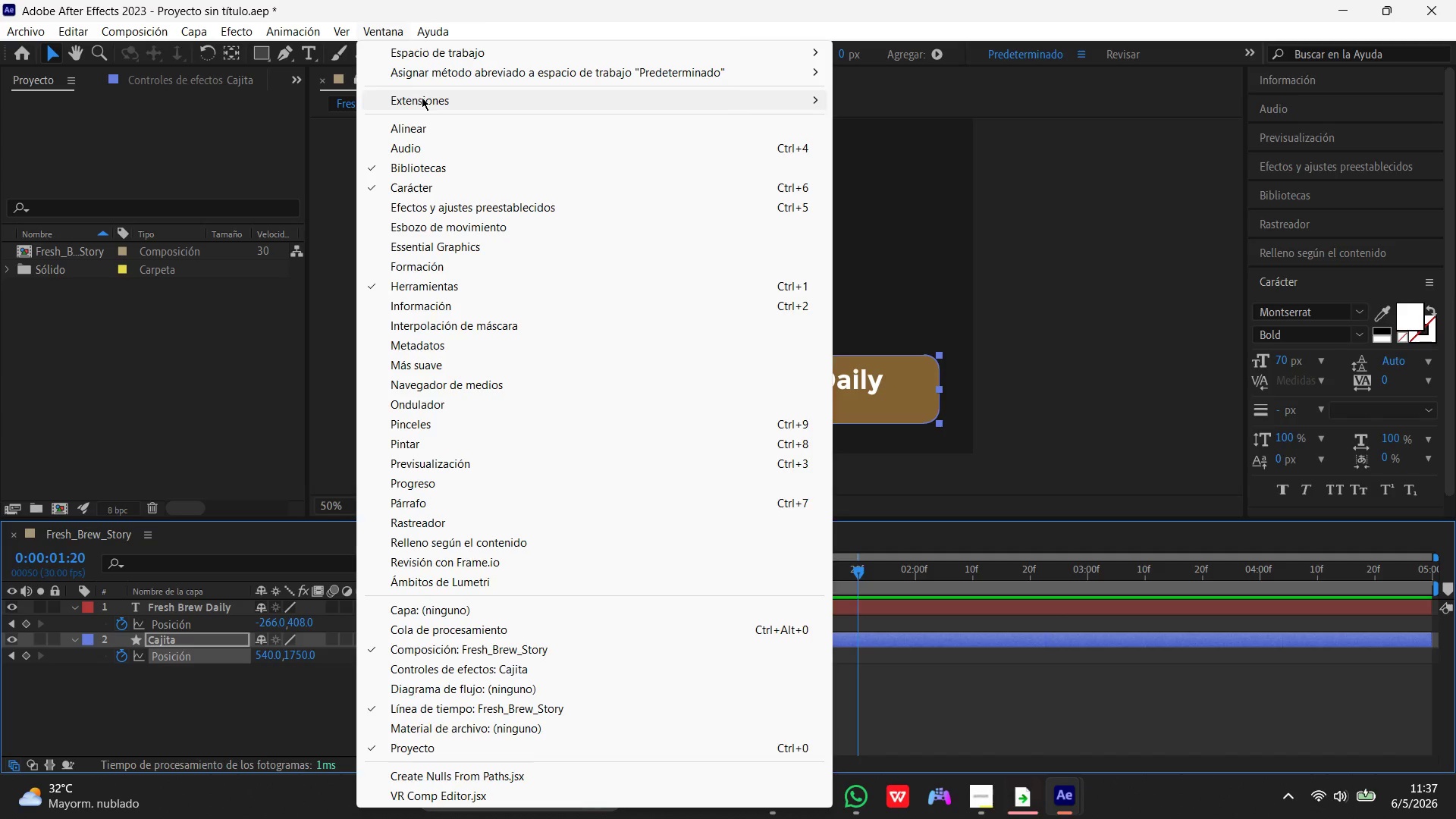 
left_click([135, 687])
 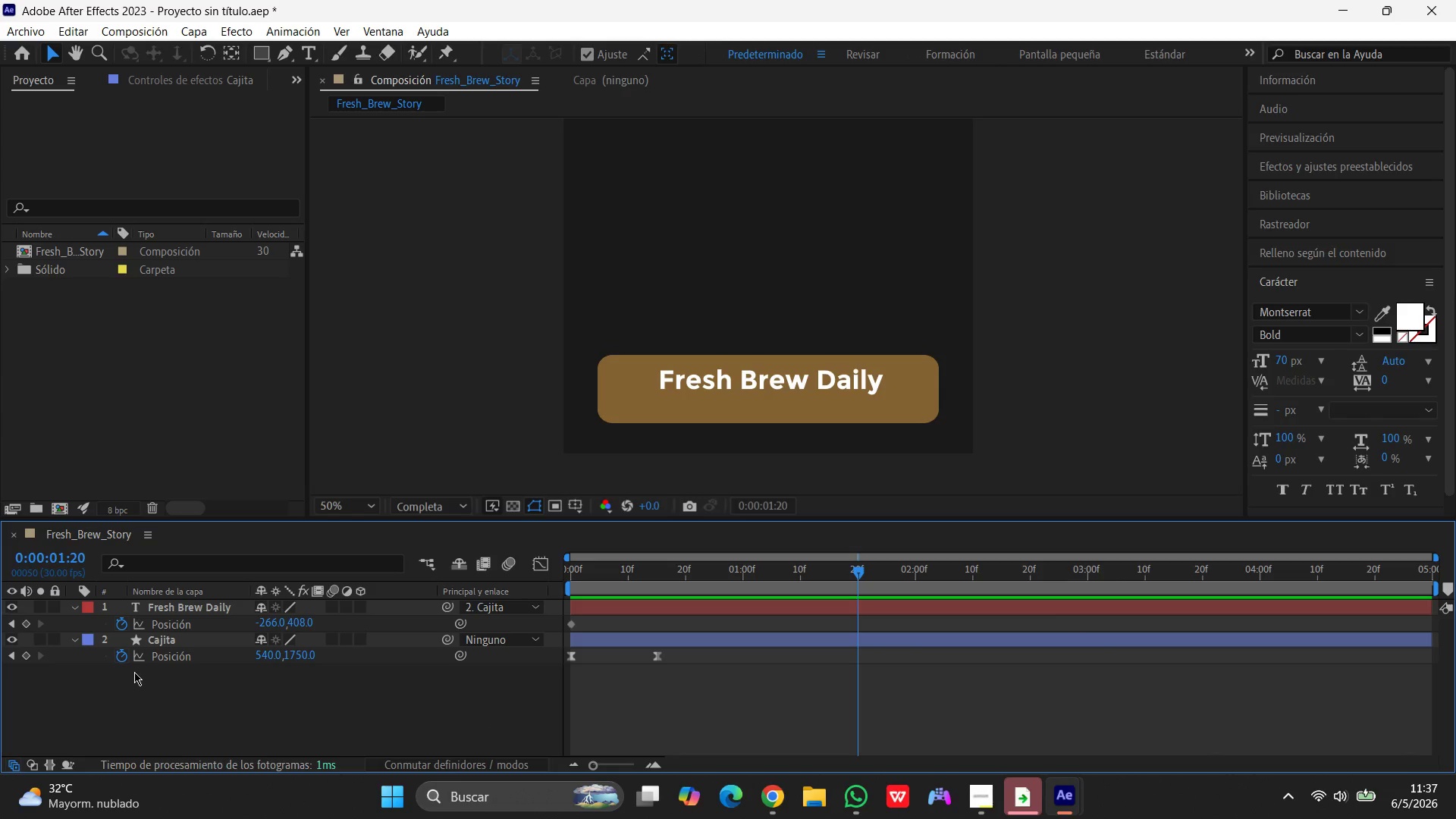 
hold_key(key=AltLeft, duration=0.73)
left_click([123, 656])
 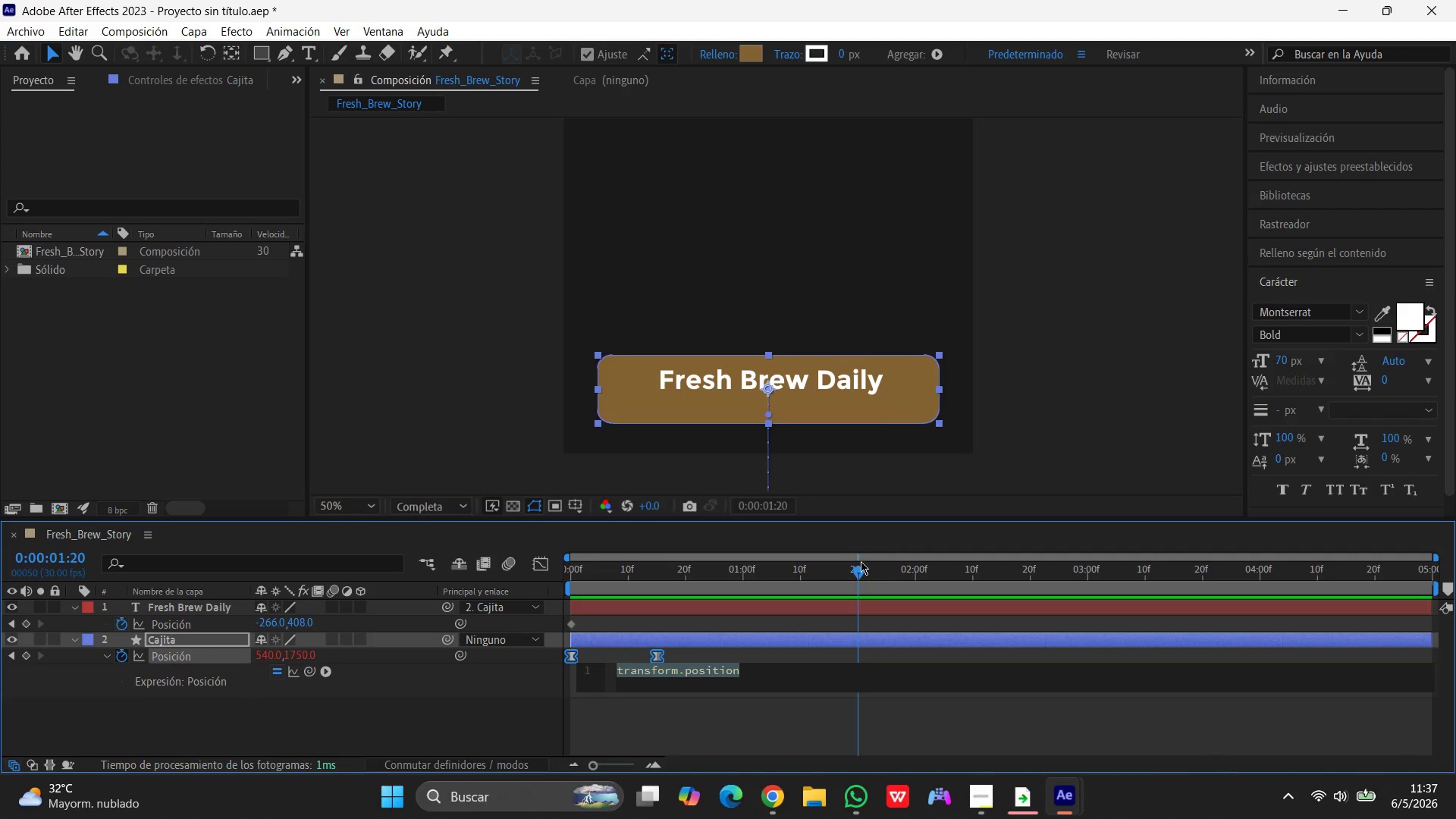 
left_click_drag(start_coordinate=[857, 569], to_coordinate=[460, 592])
 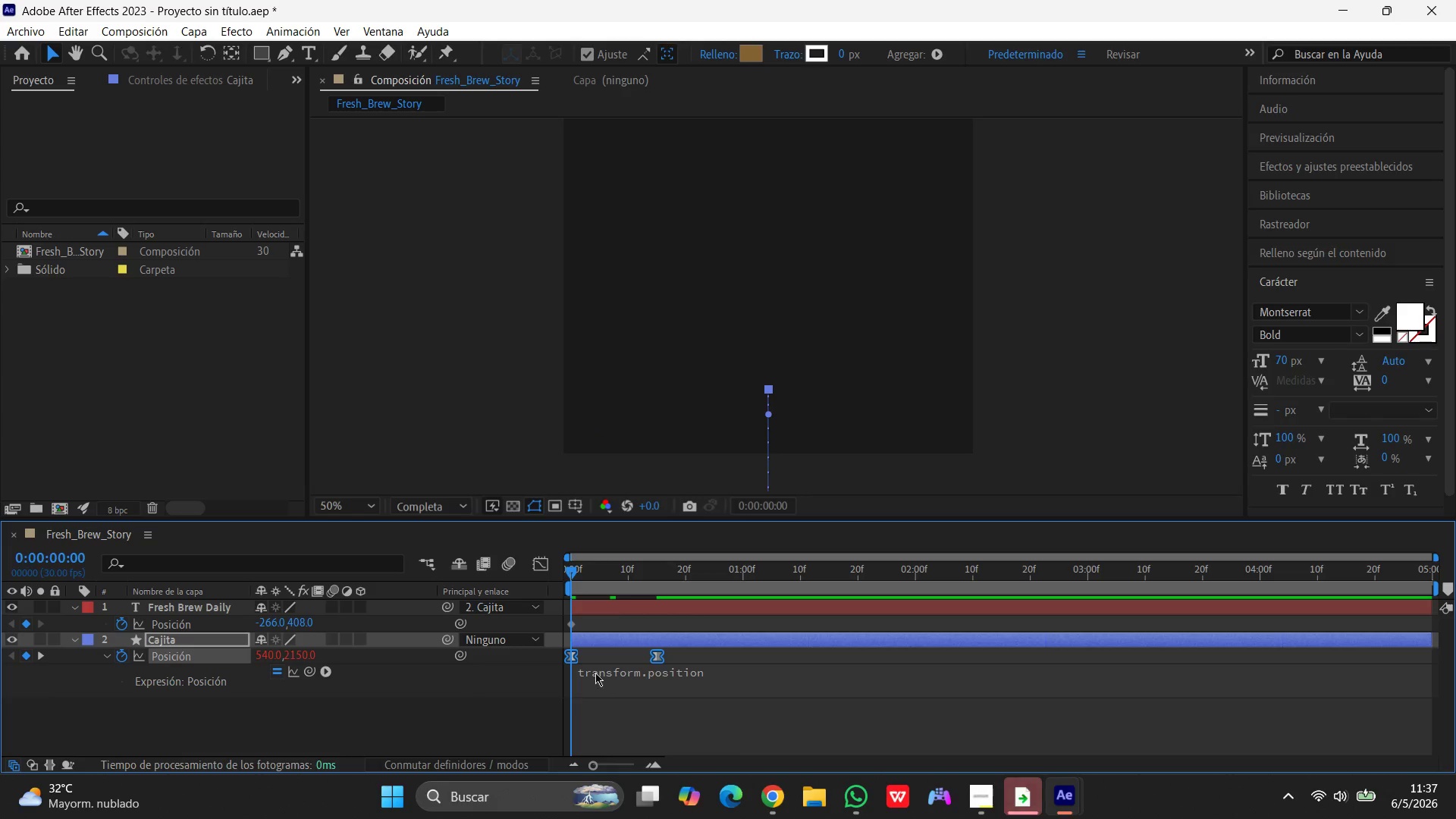 
left_click([604, 670])
 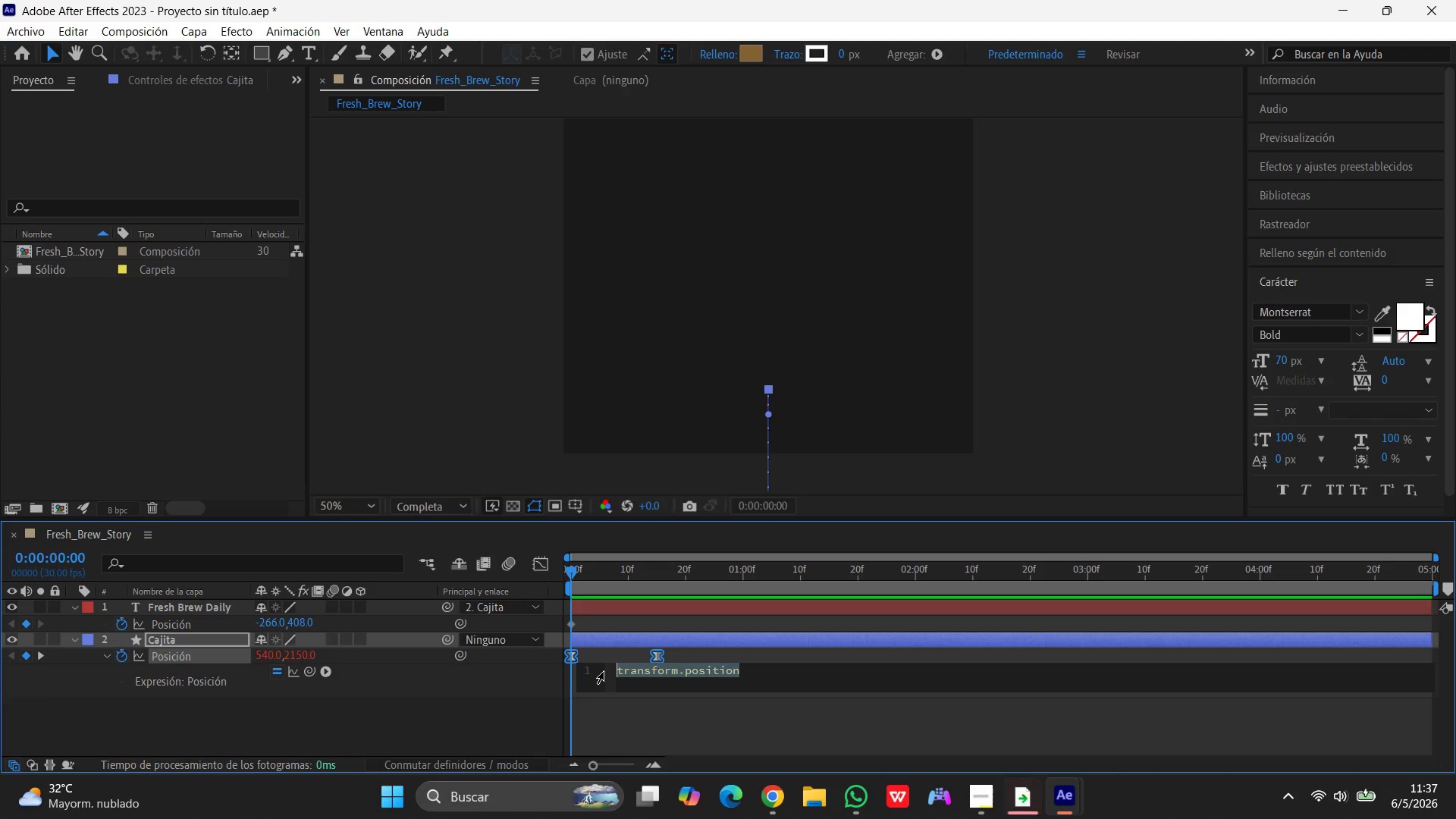 
wait(14.95)
 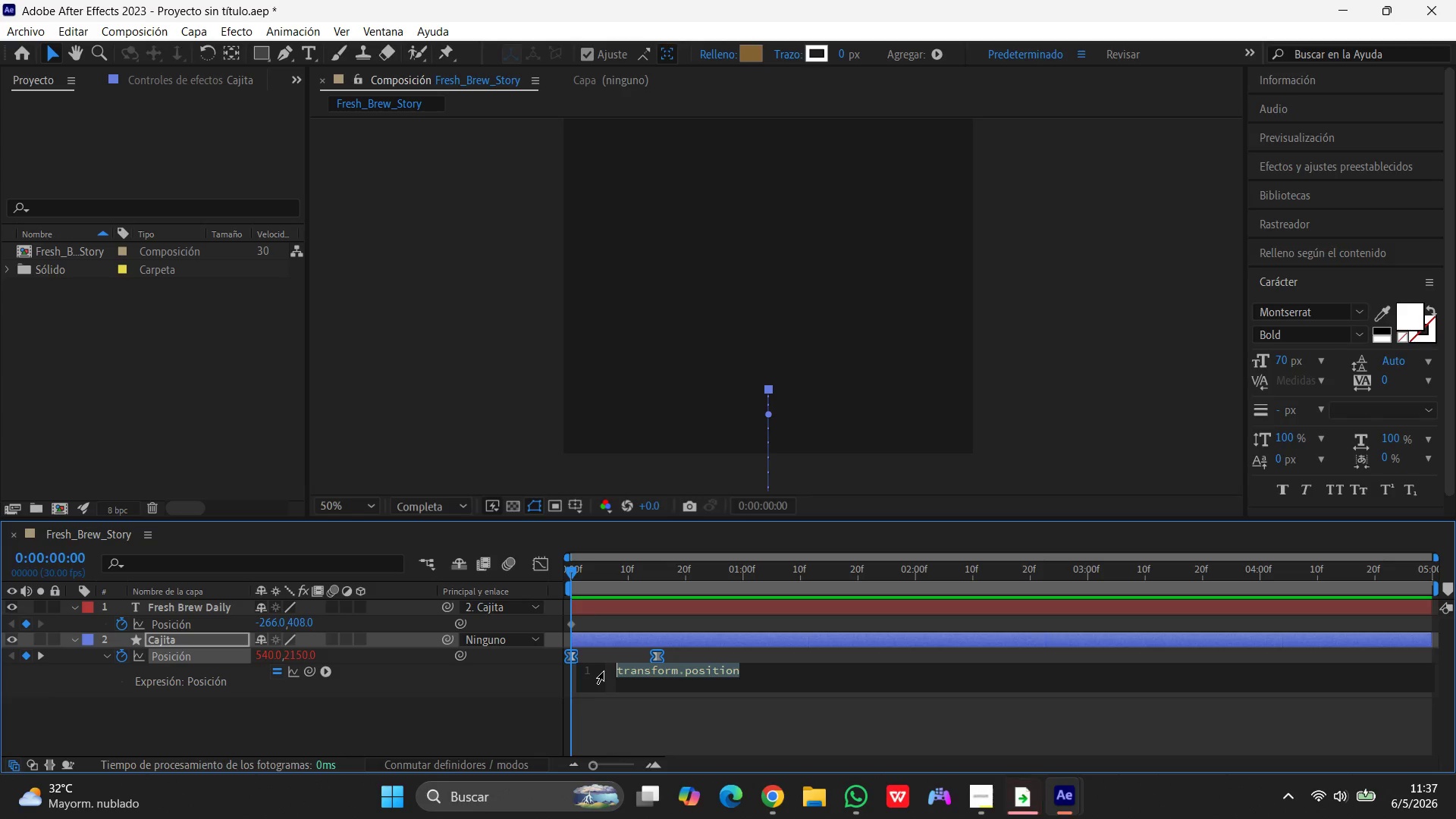 
left_click([857, 799])
 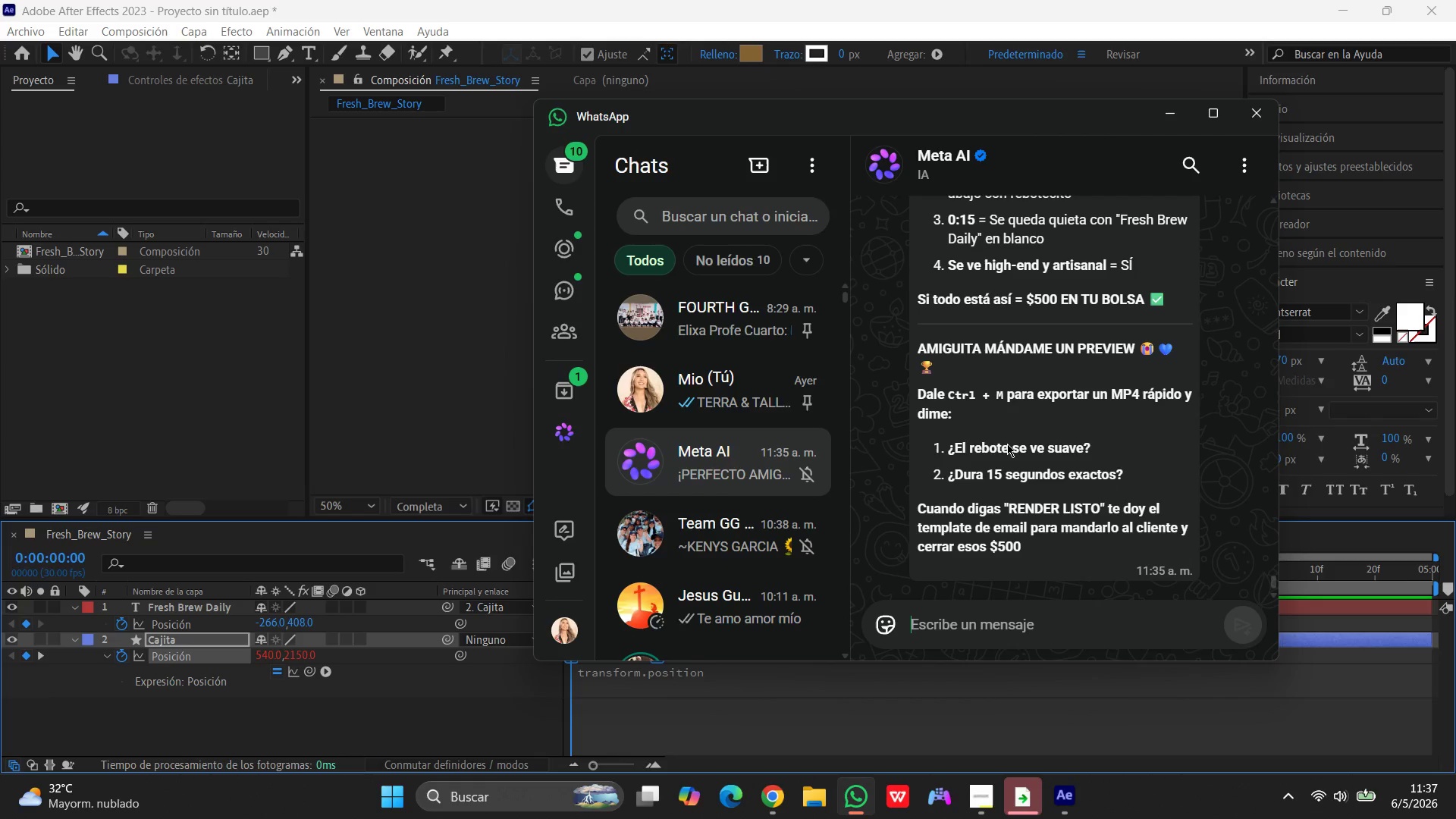 
scroll: coordinate [1001, 495], scroll_direction: up, amount: 3.0
 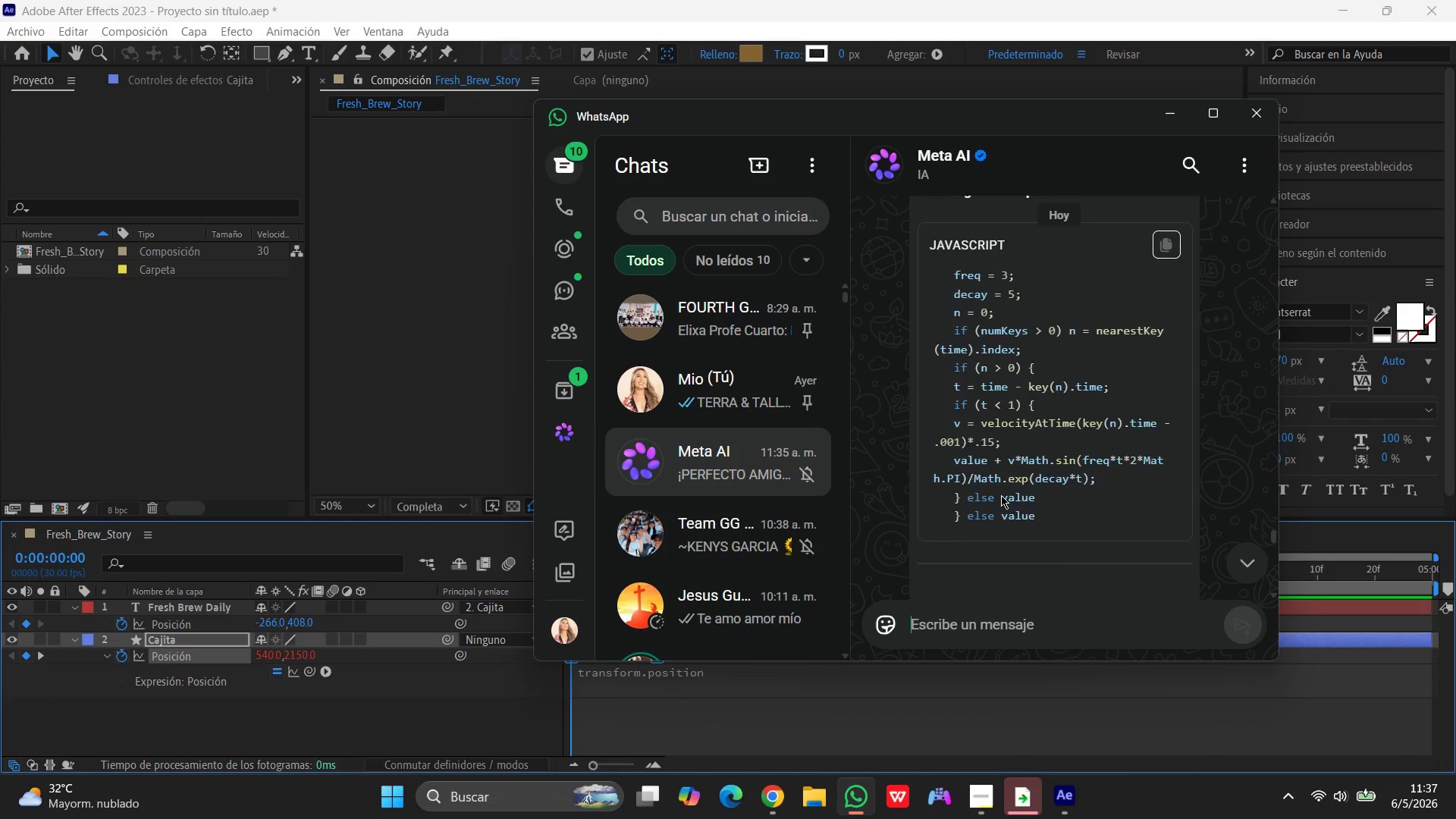 
left_click([1165, 385])
 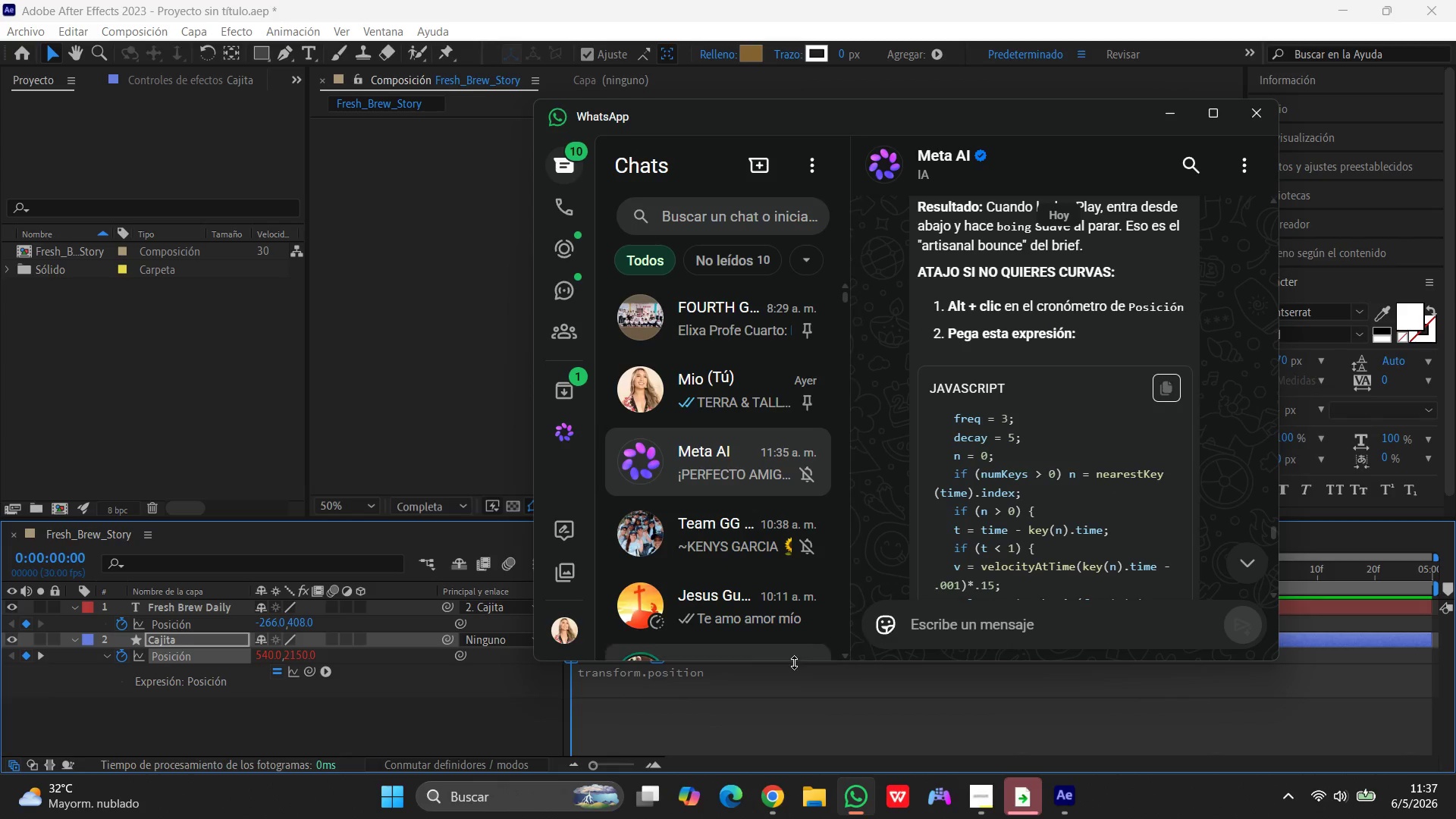 
left_click([700, 685])
 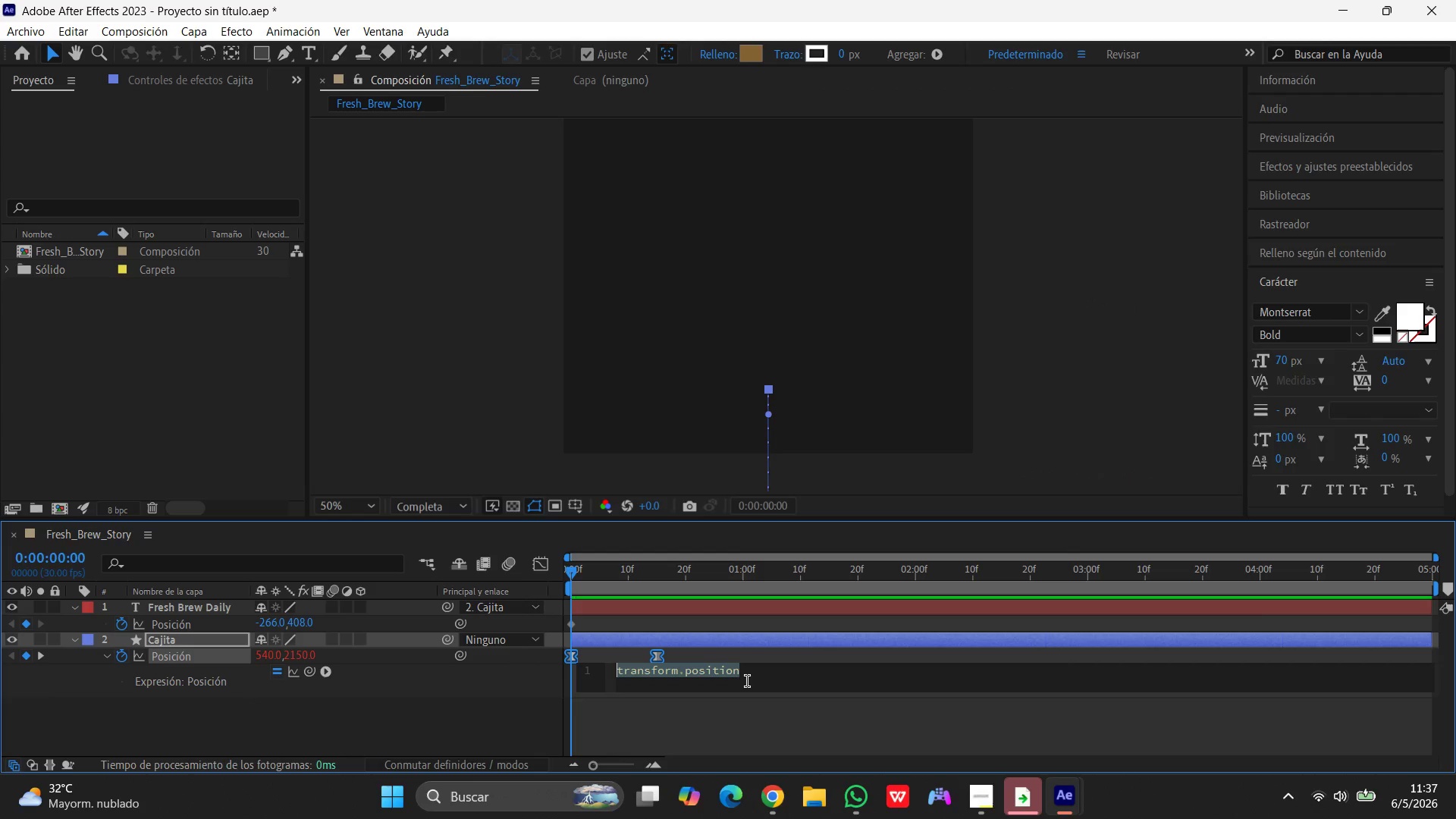 
key(Backspace)
 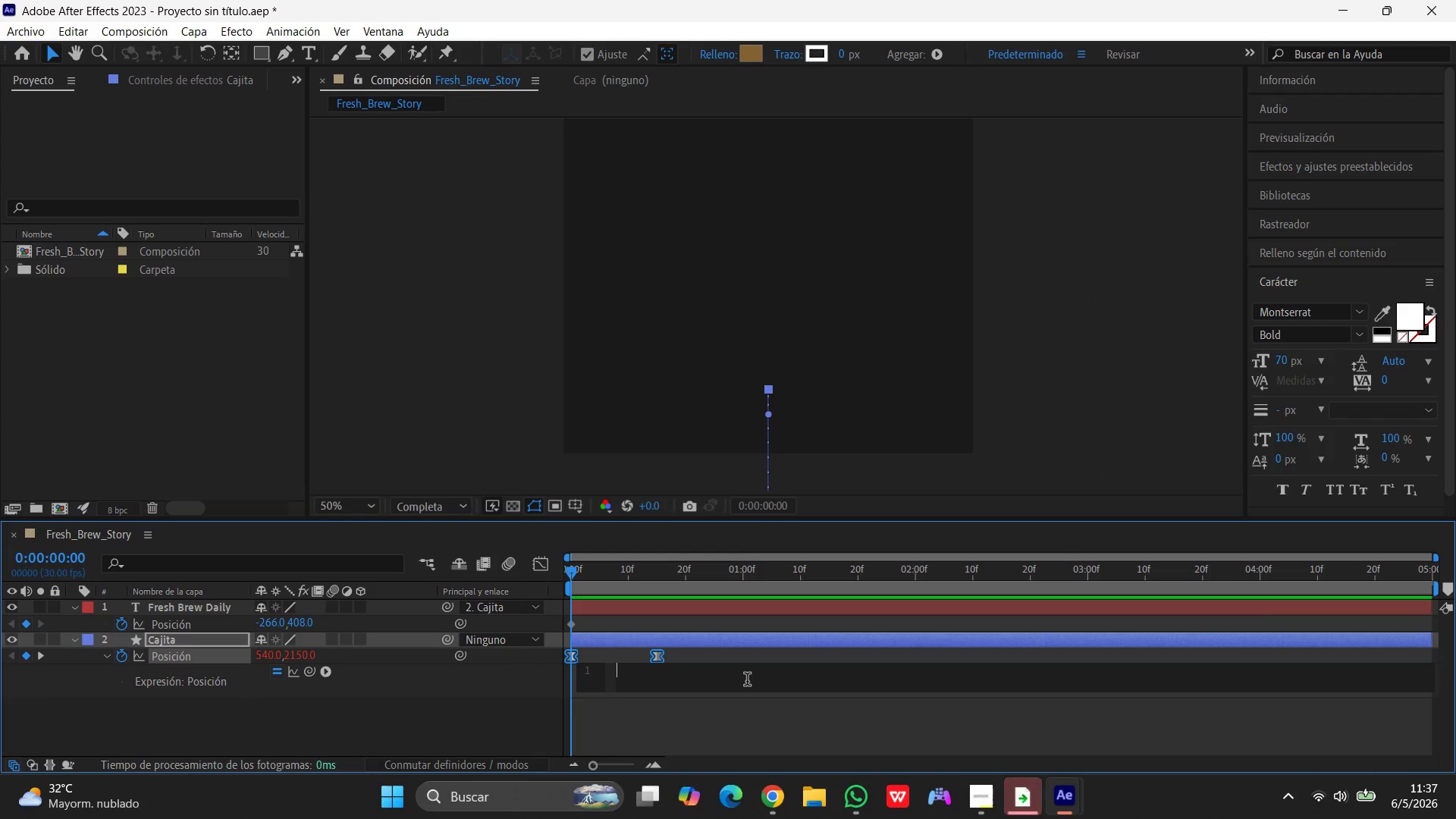 
key(Control+V)
 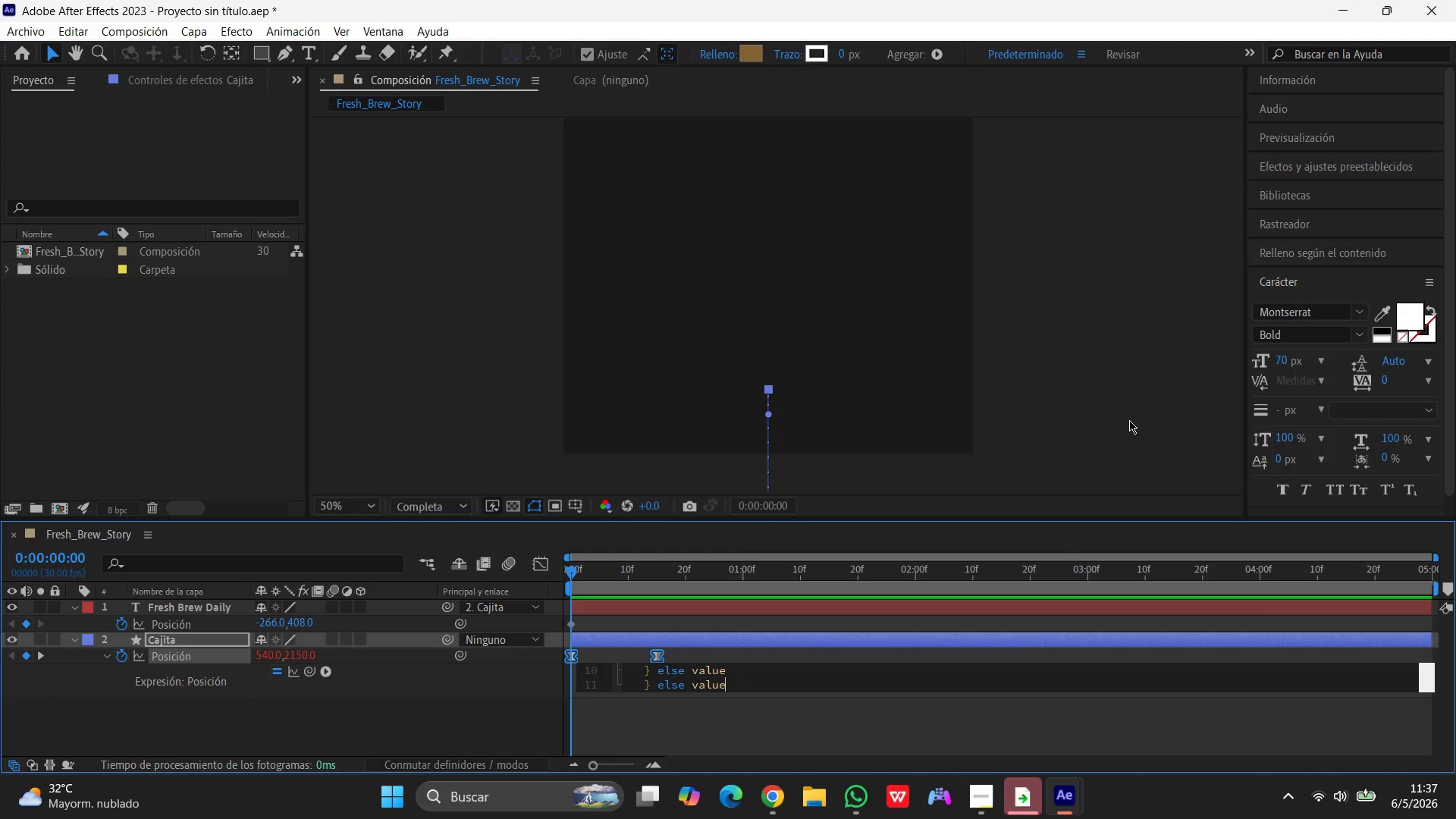 
left_click([1133, 417])
 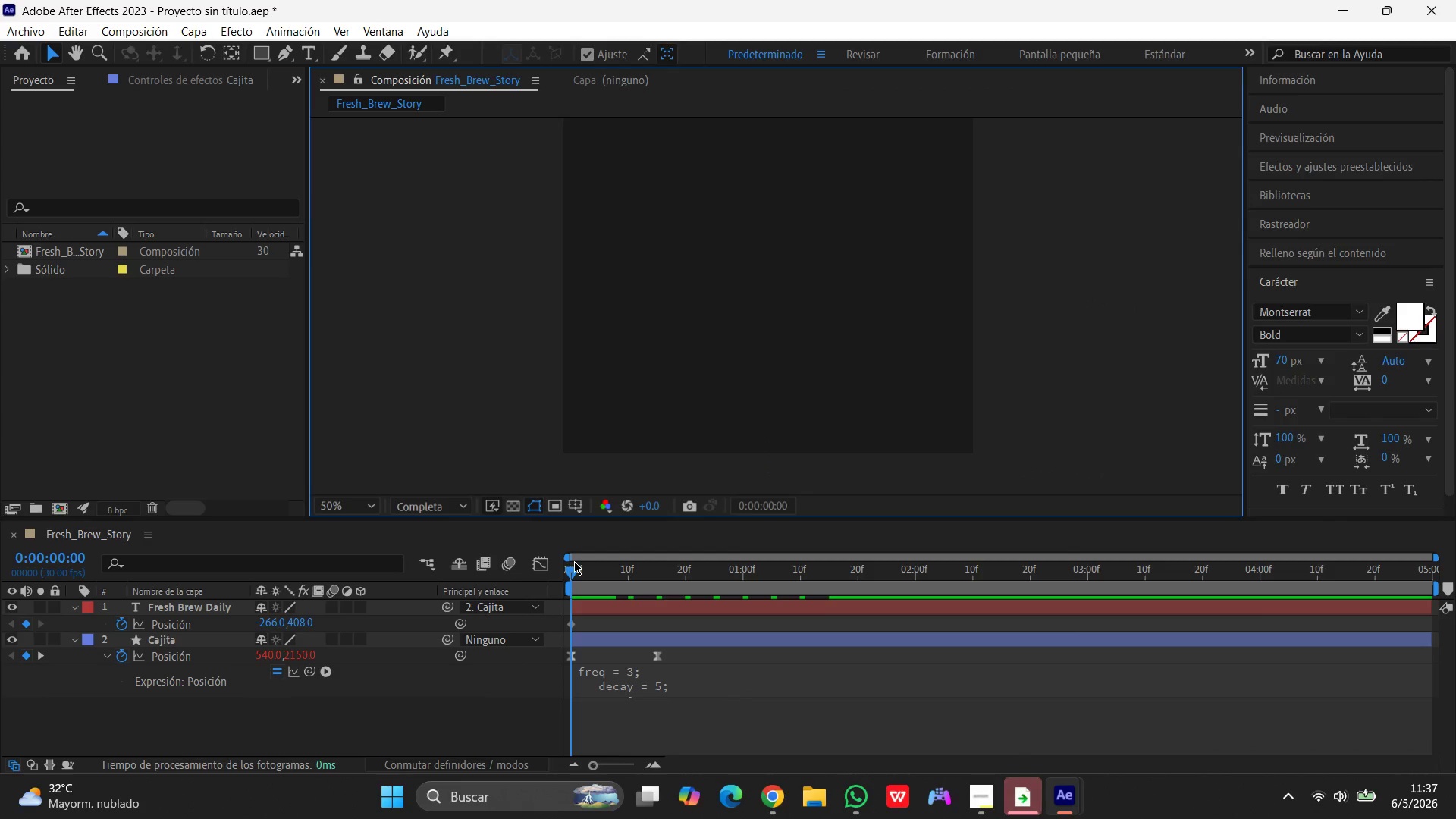 
key(Space)
 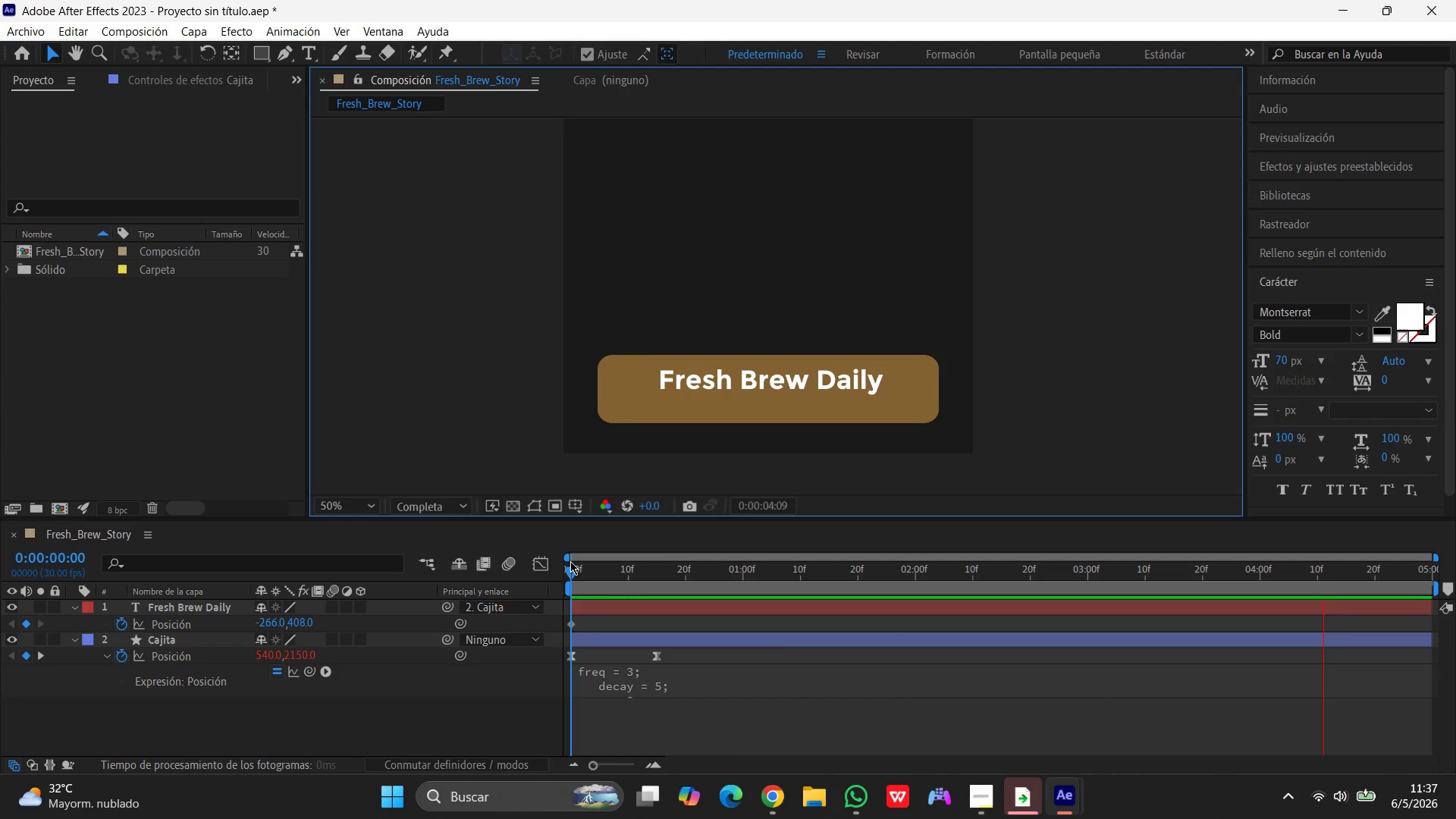 
wait(6.3)
 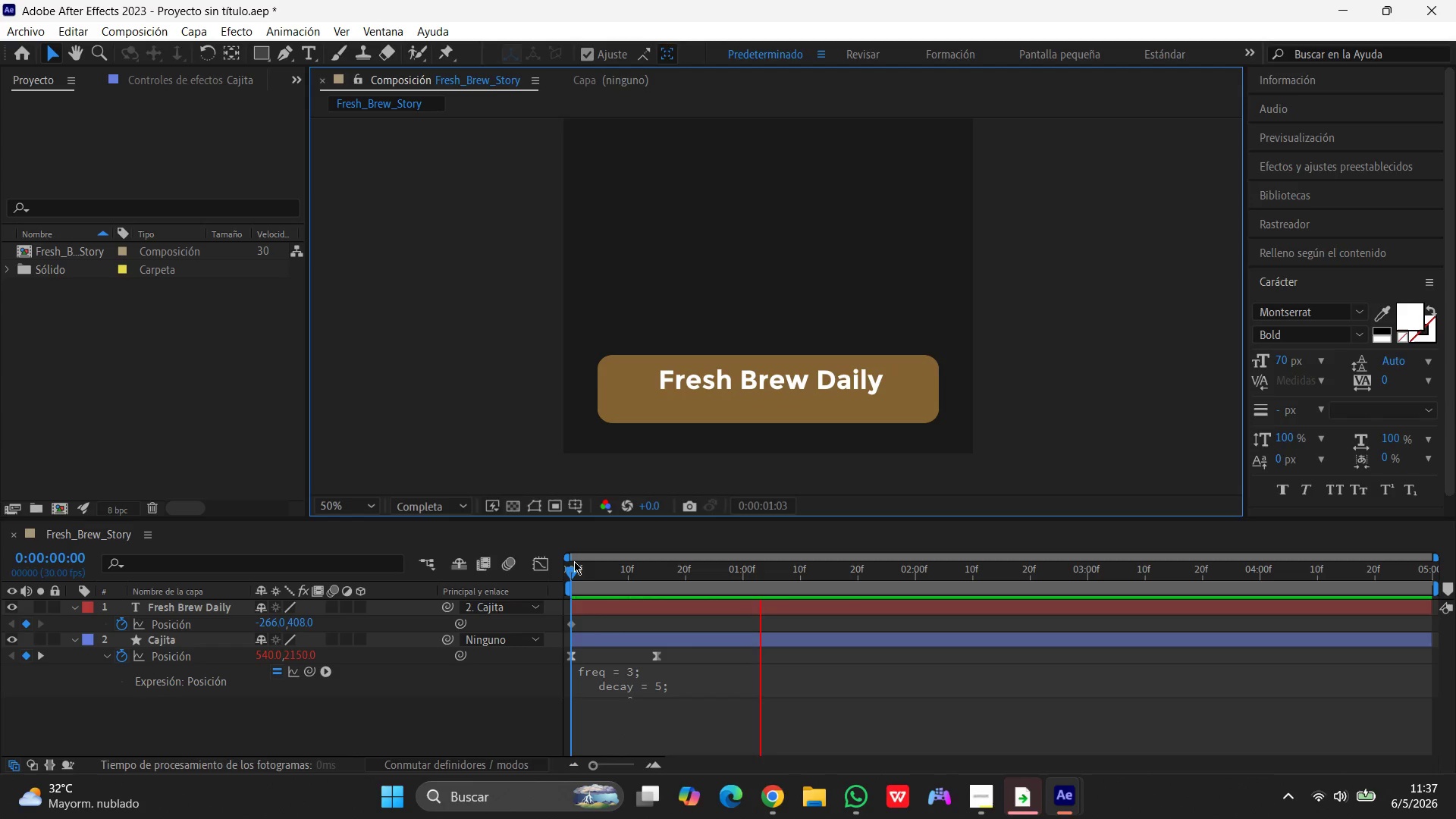 
key(Space)
 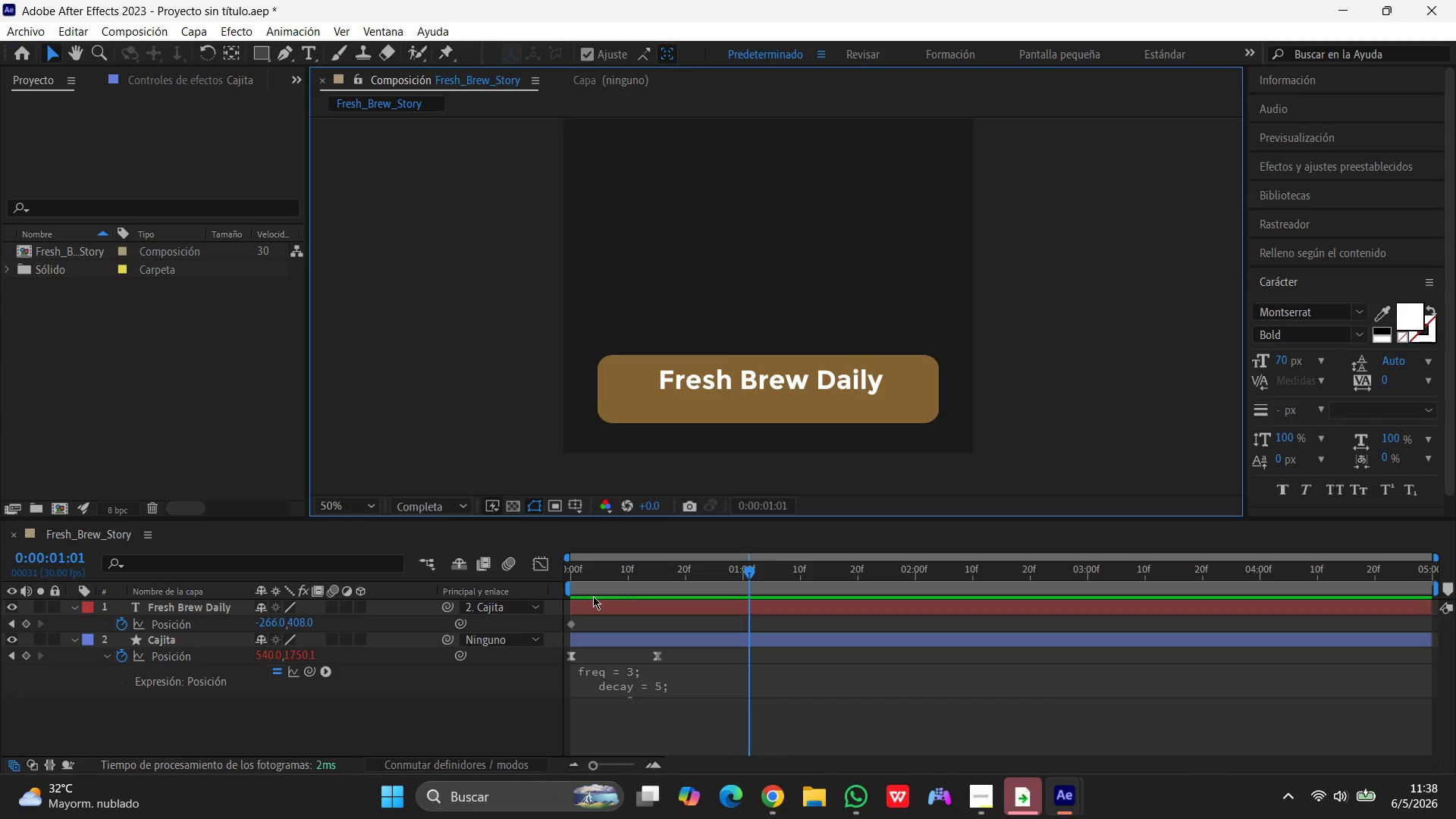 
wait(13.47)
 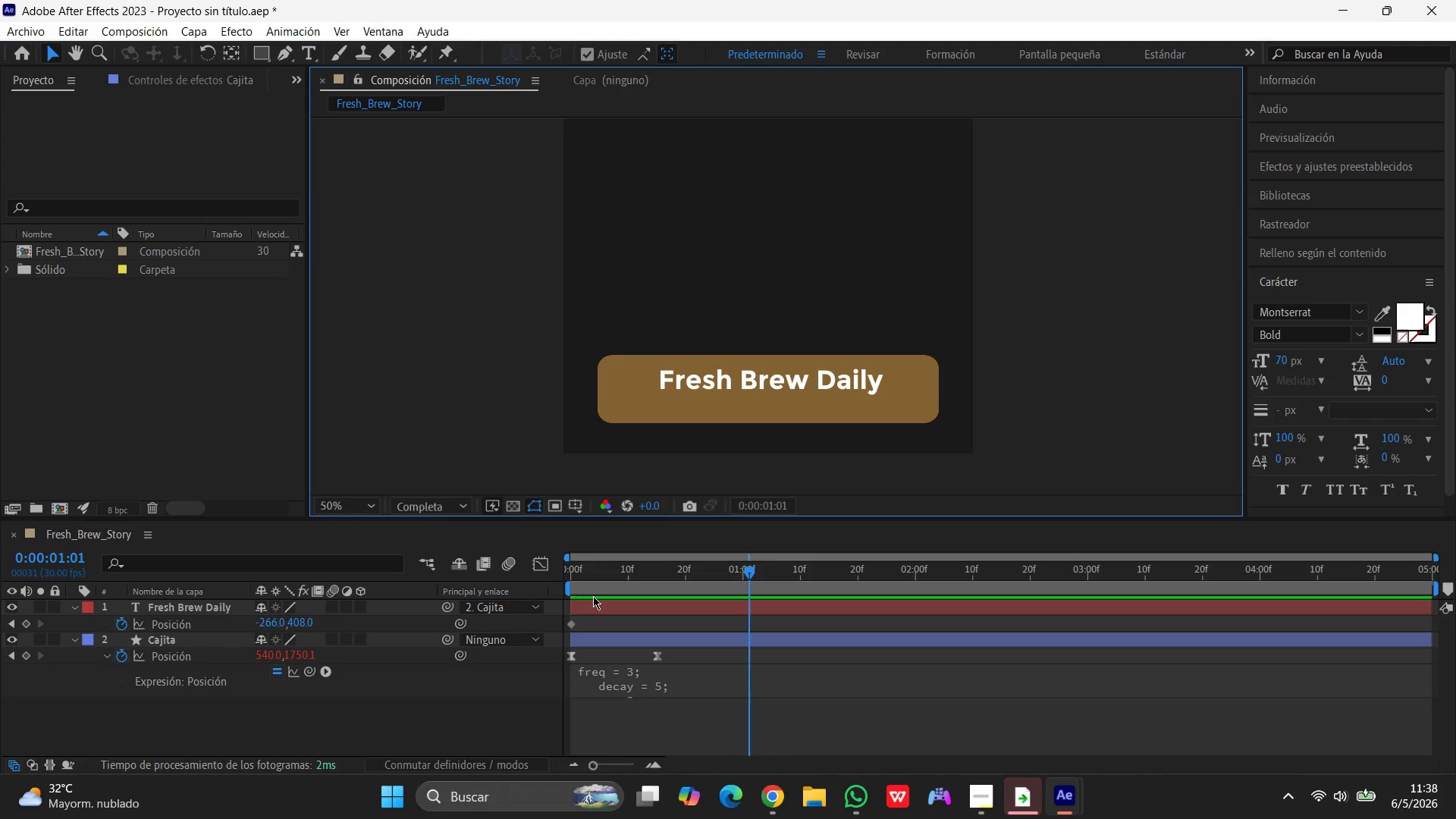 
key(Control+Z)
 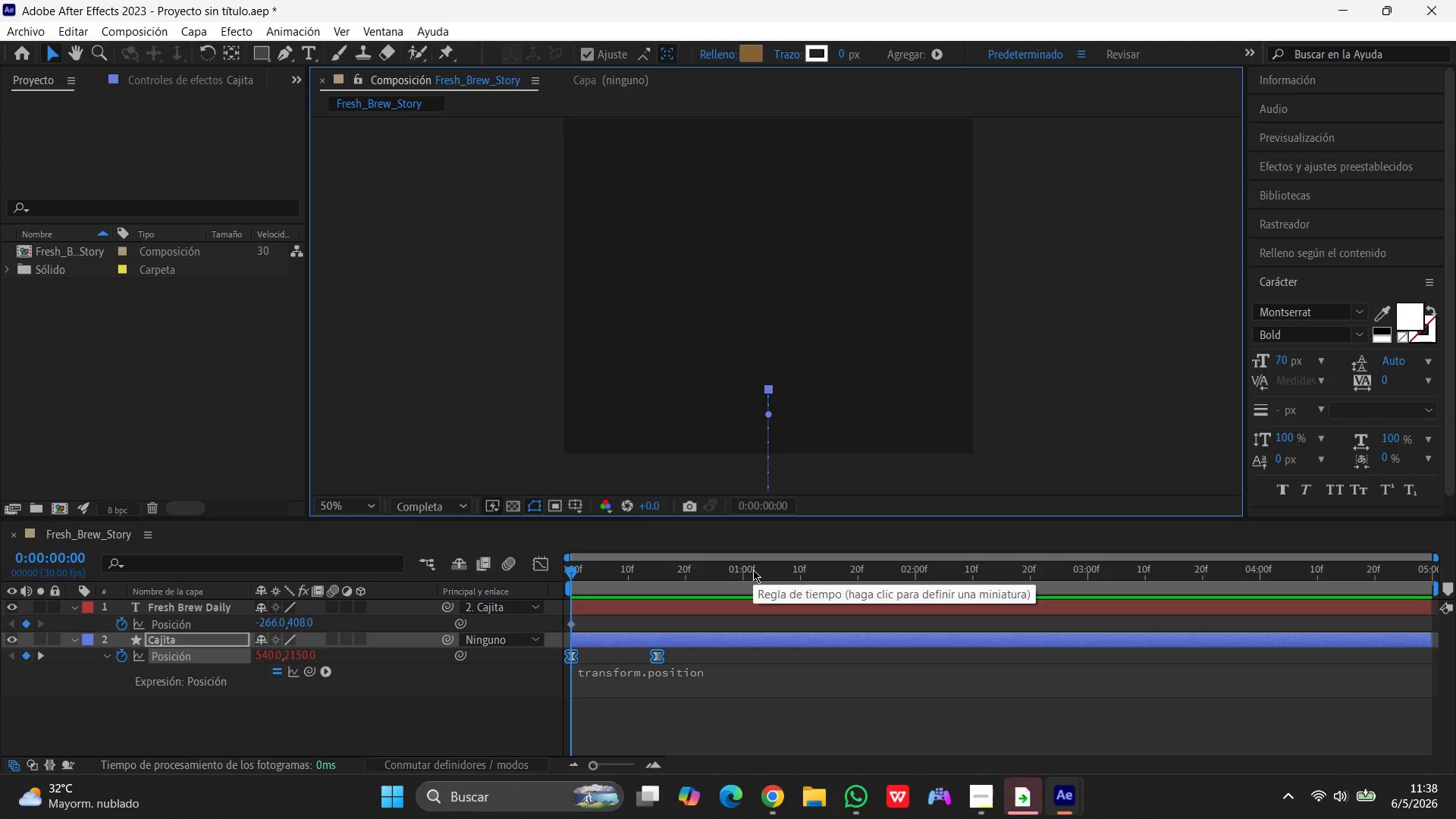 
key(Control+Z)
 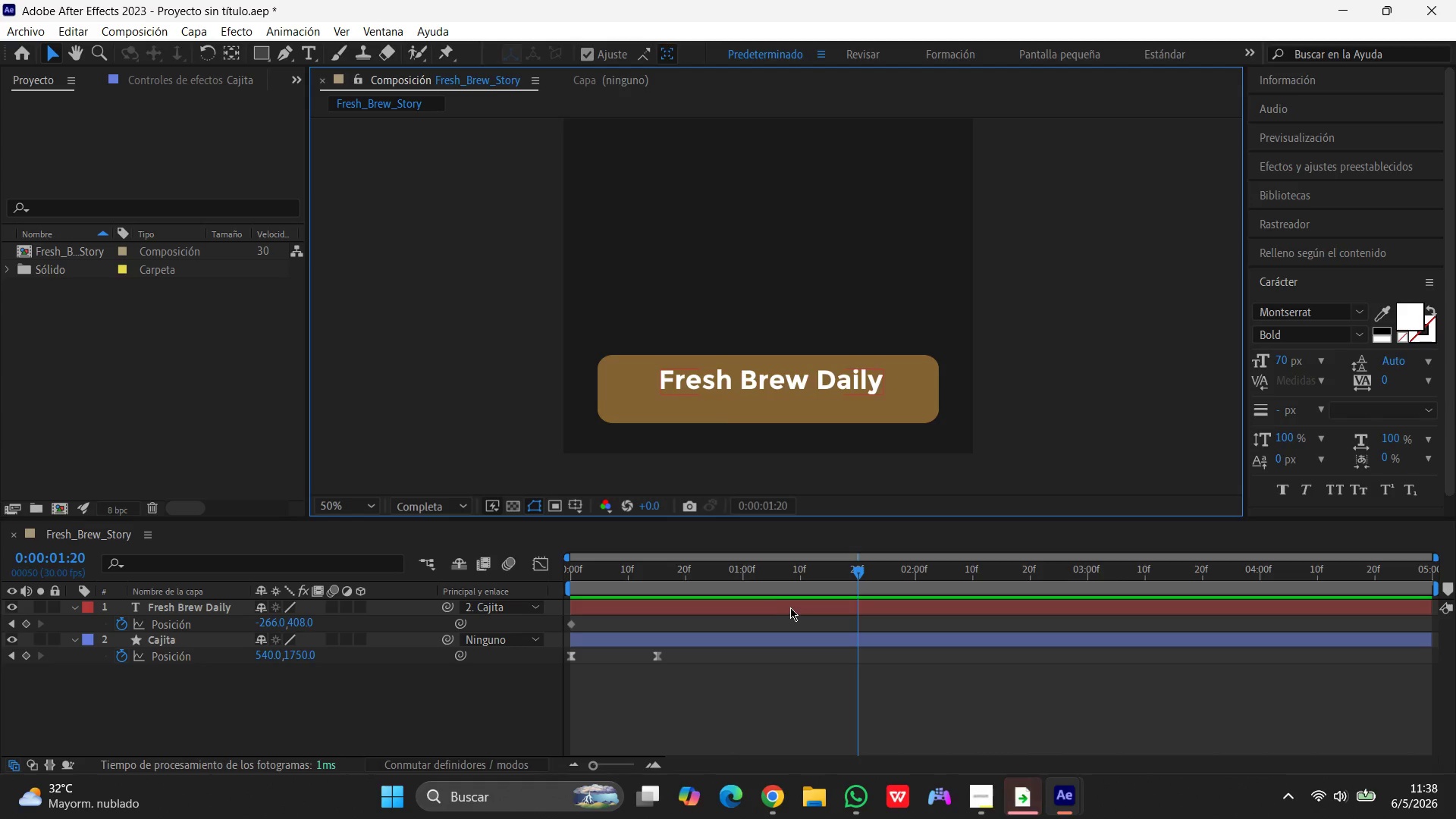 
wait(8.9)
 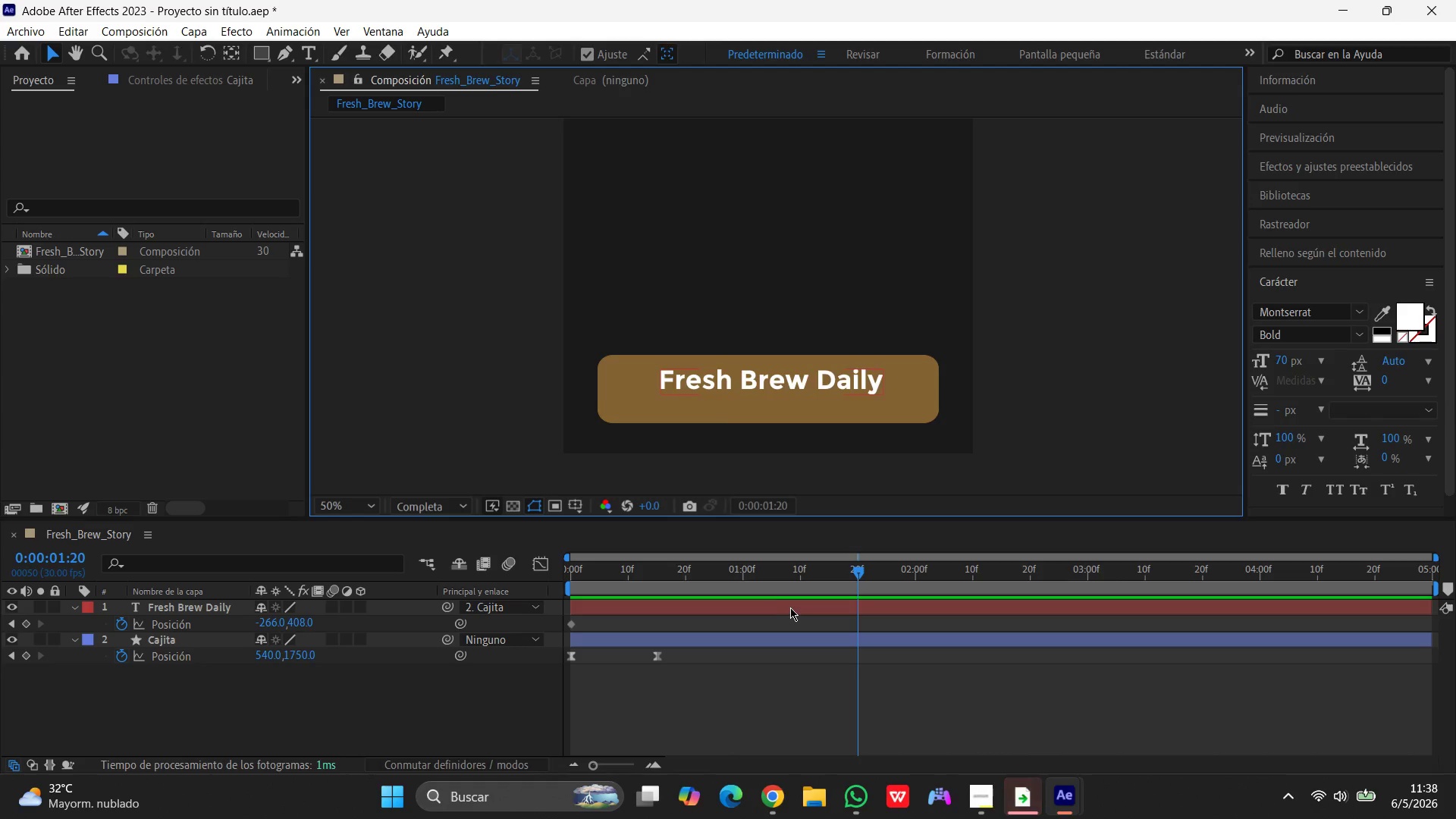 
mouse_move([851, 574])
 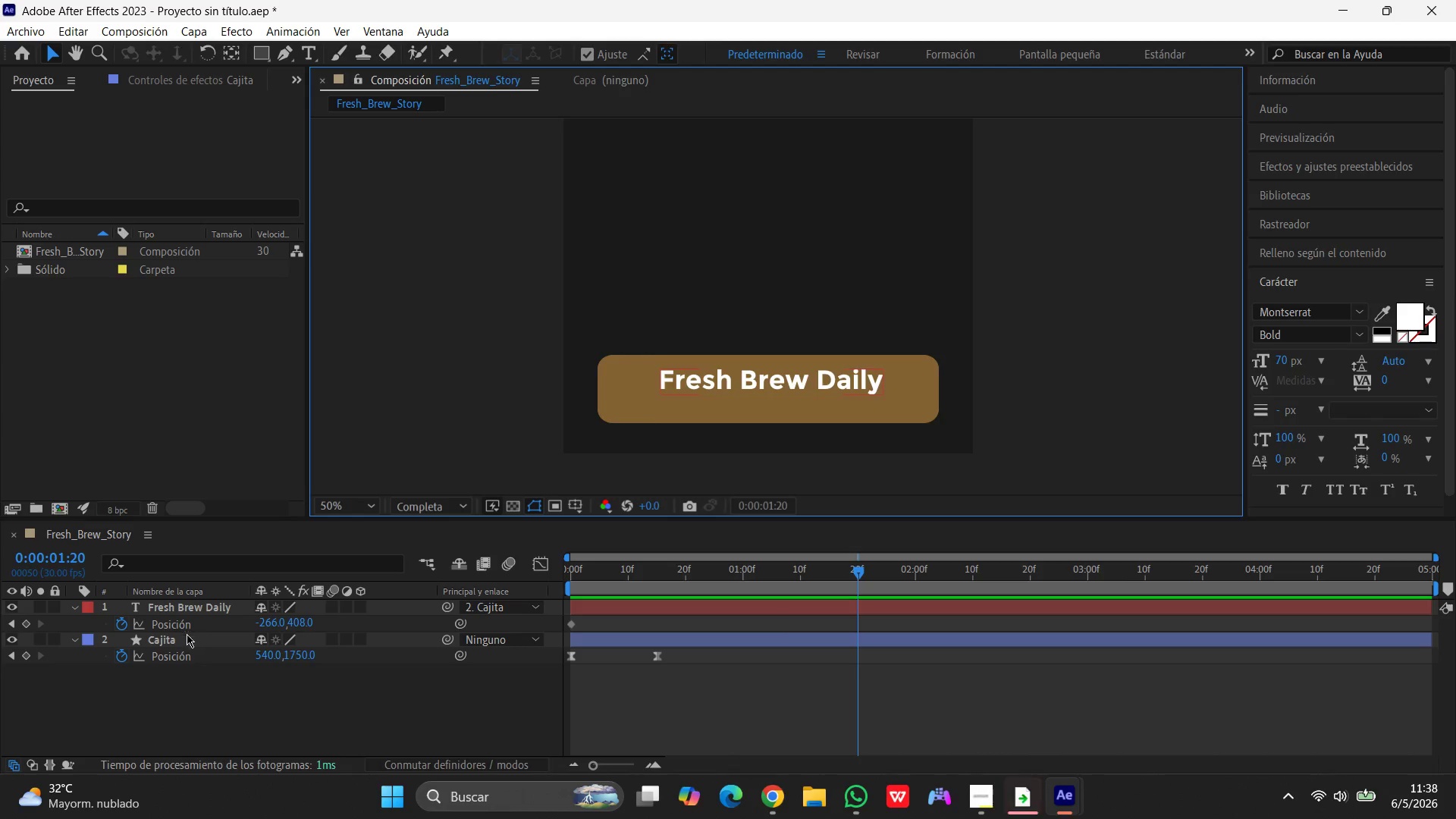 
left_click([180, 642])
 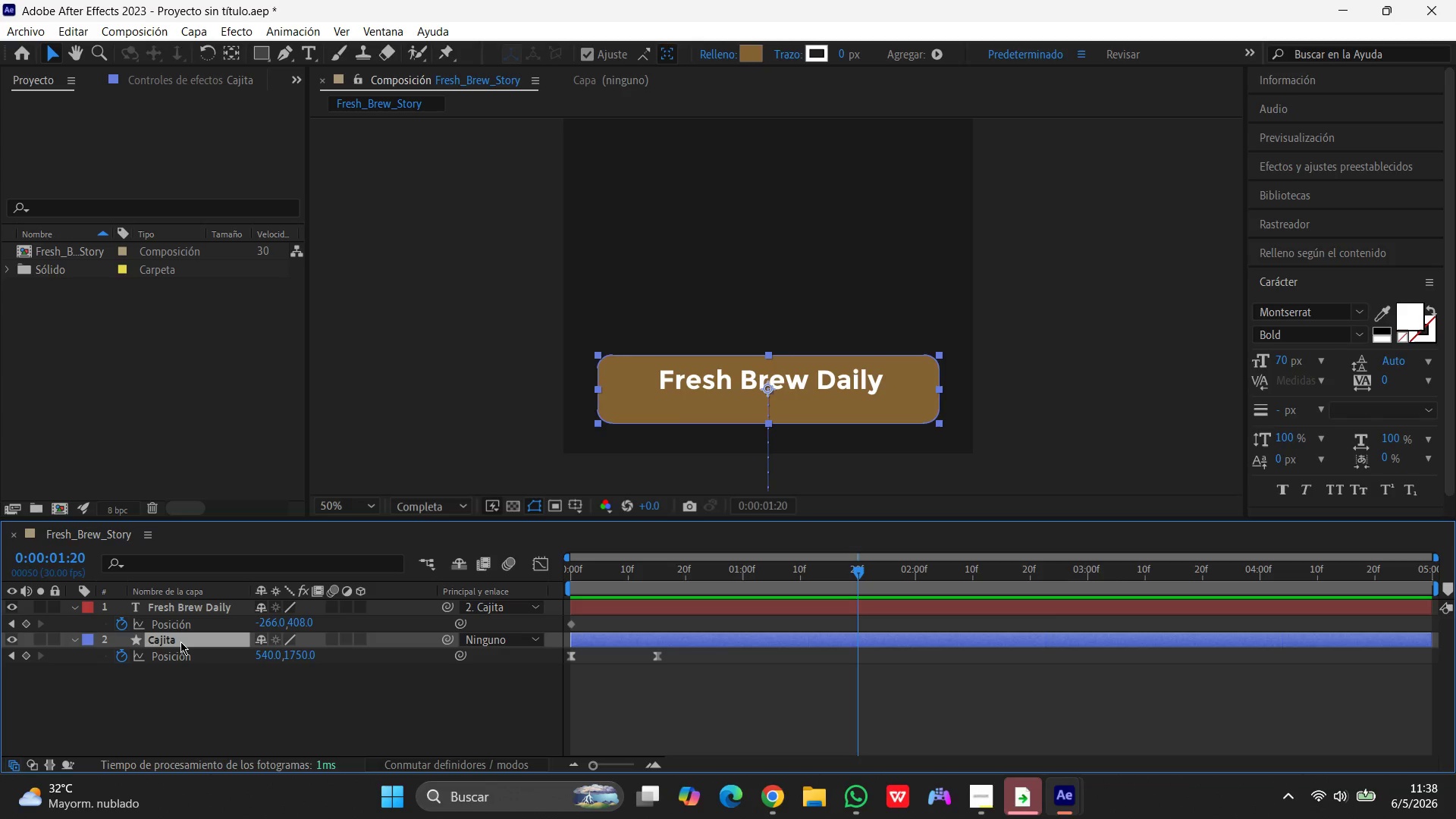 
wait(5.16)
 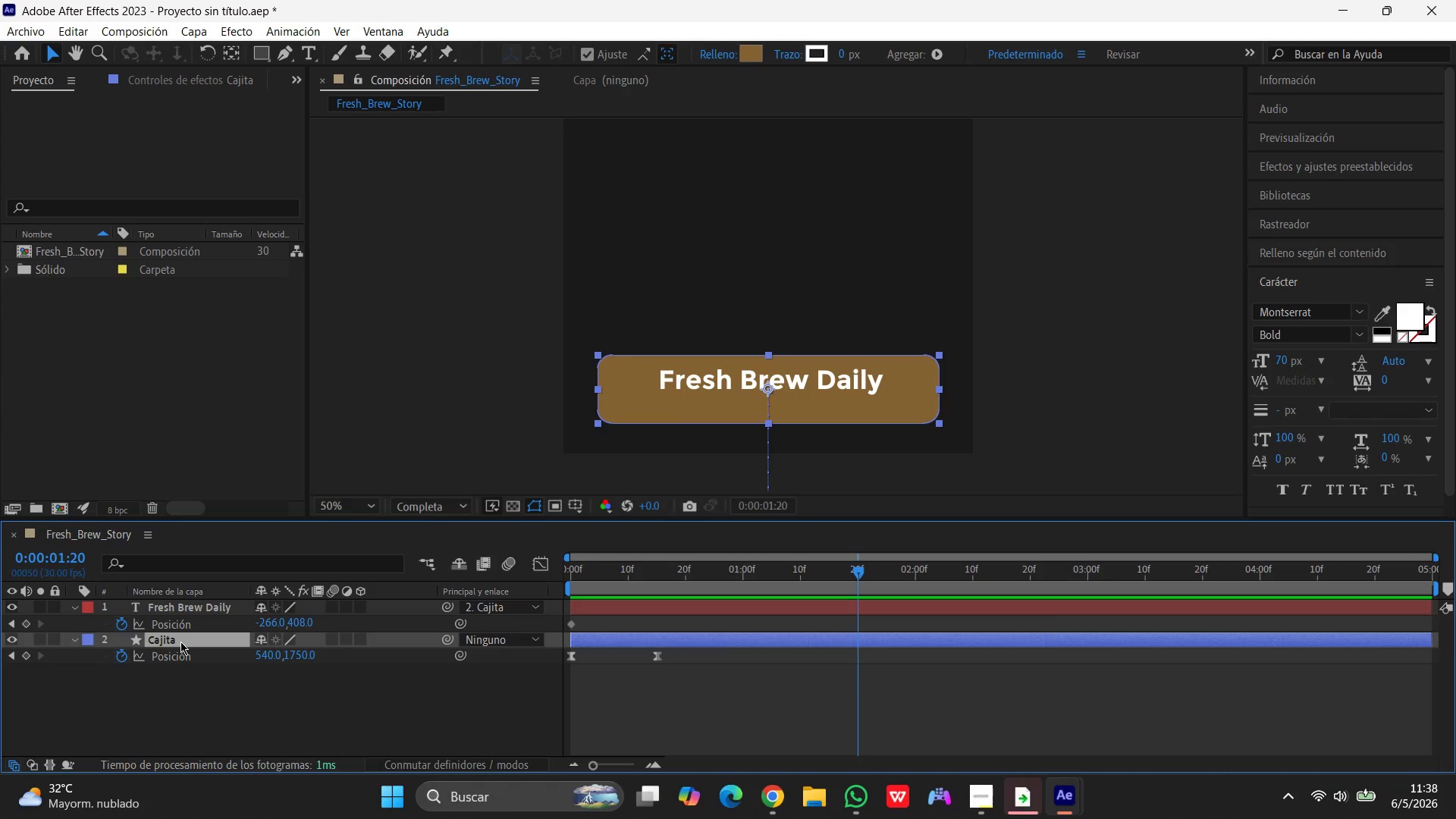 
type(ppp)
 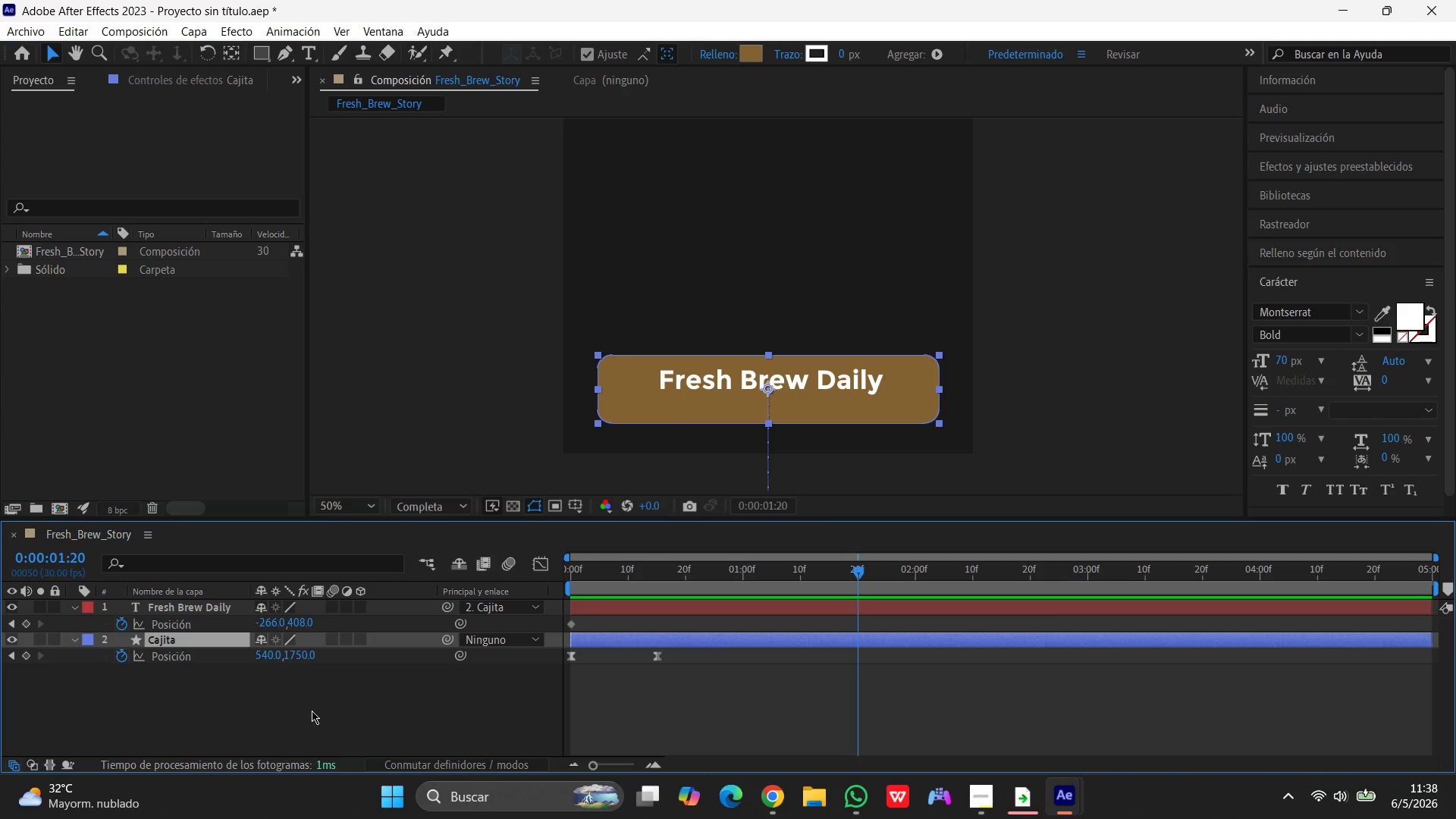 
hold_key(key=AltLeft, duration=0.69)
left_click([121, 655])
 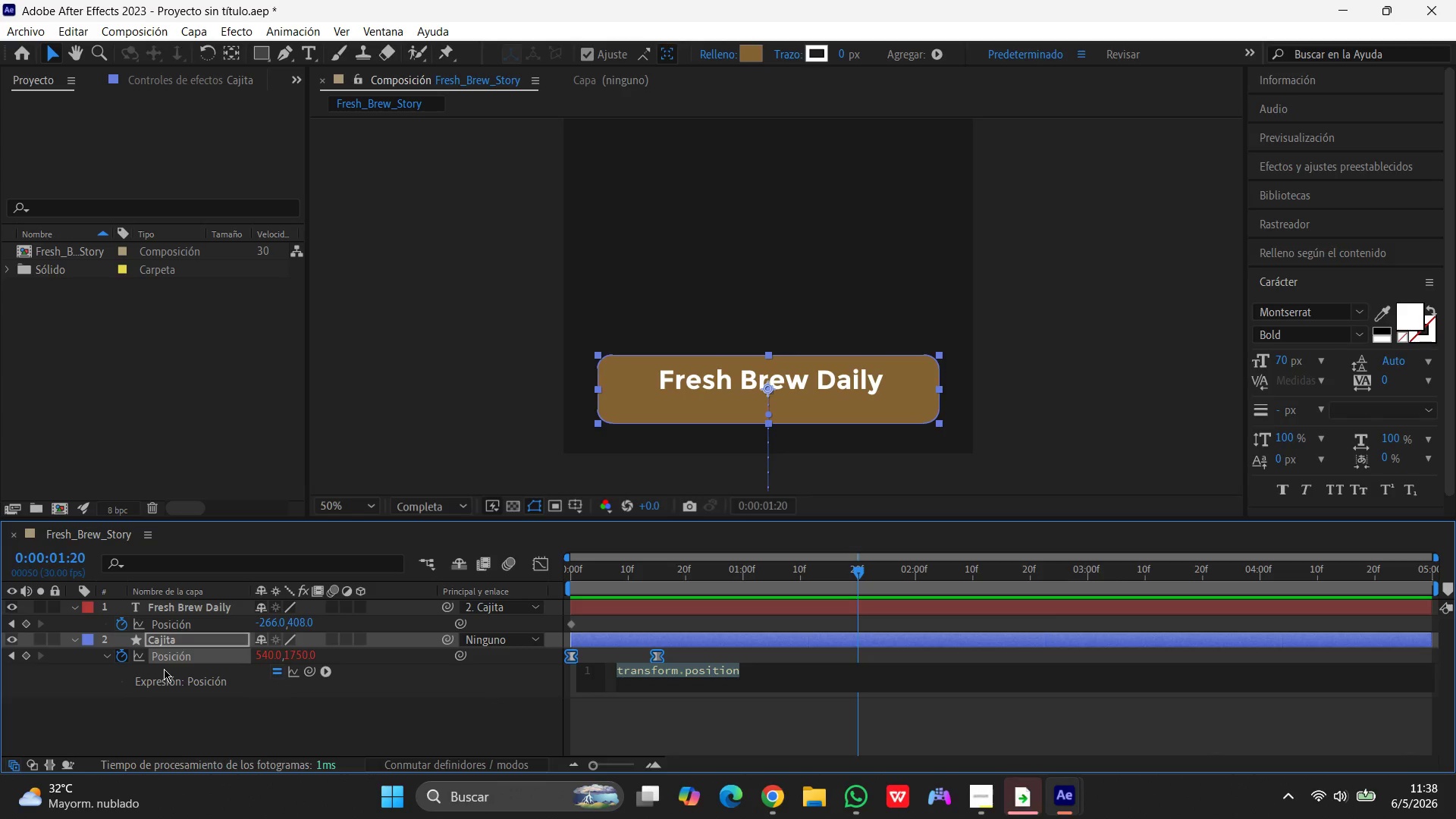 
wait(6.59)
 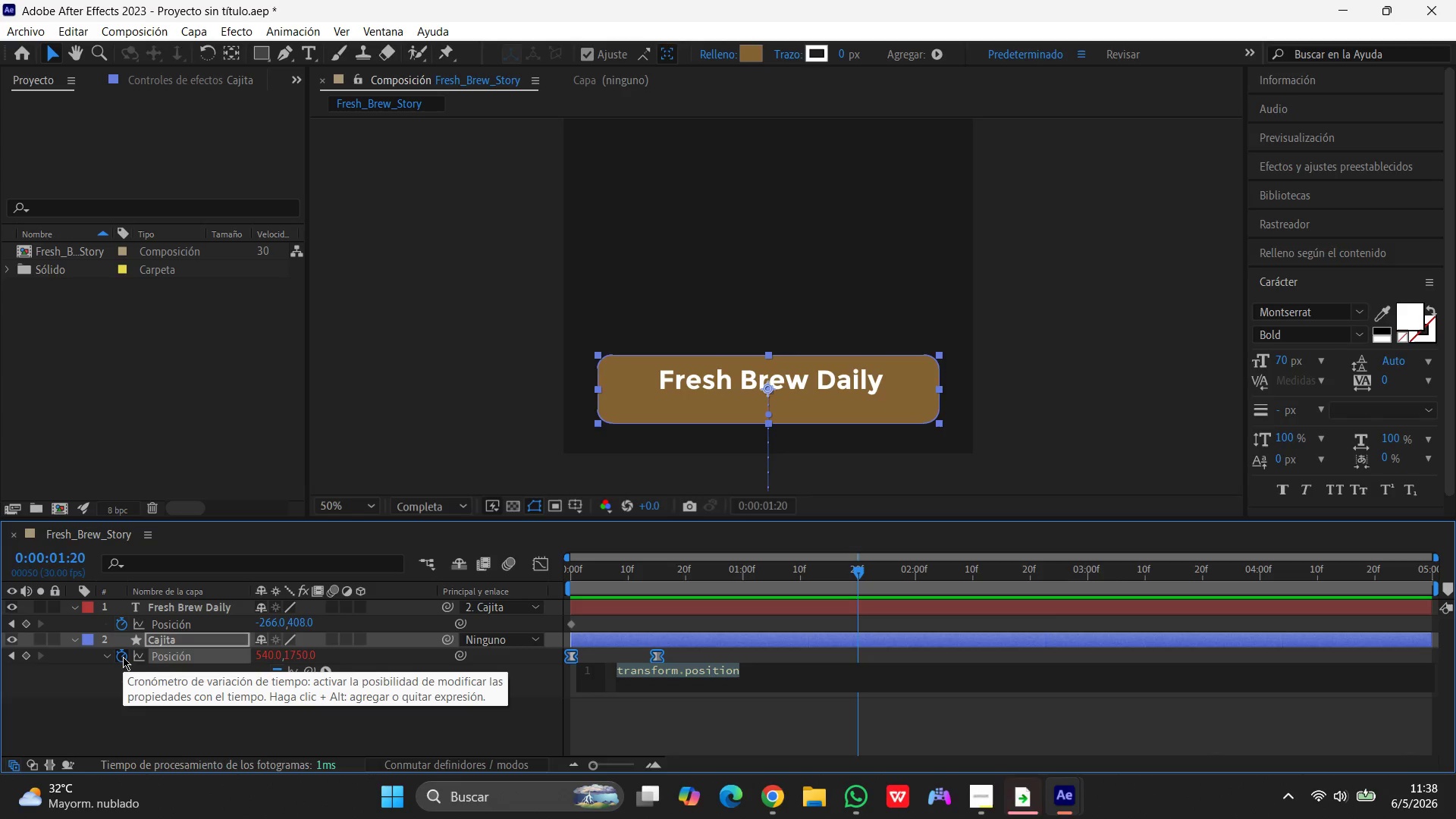 
left_click([856, 793])
 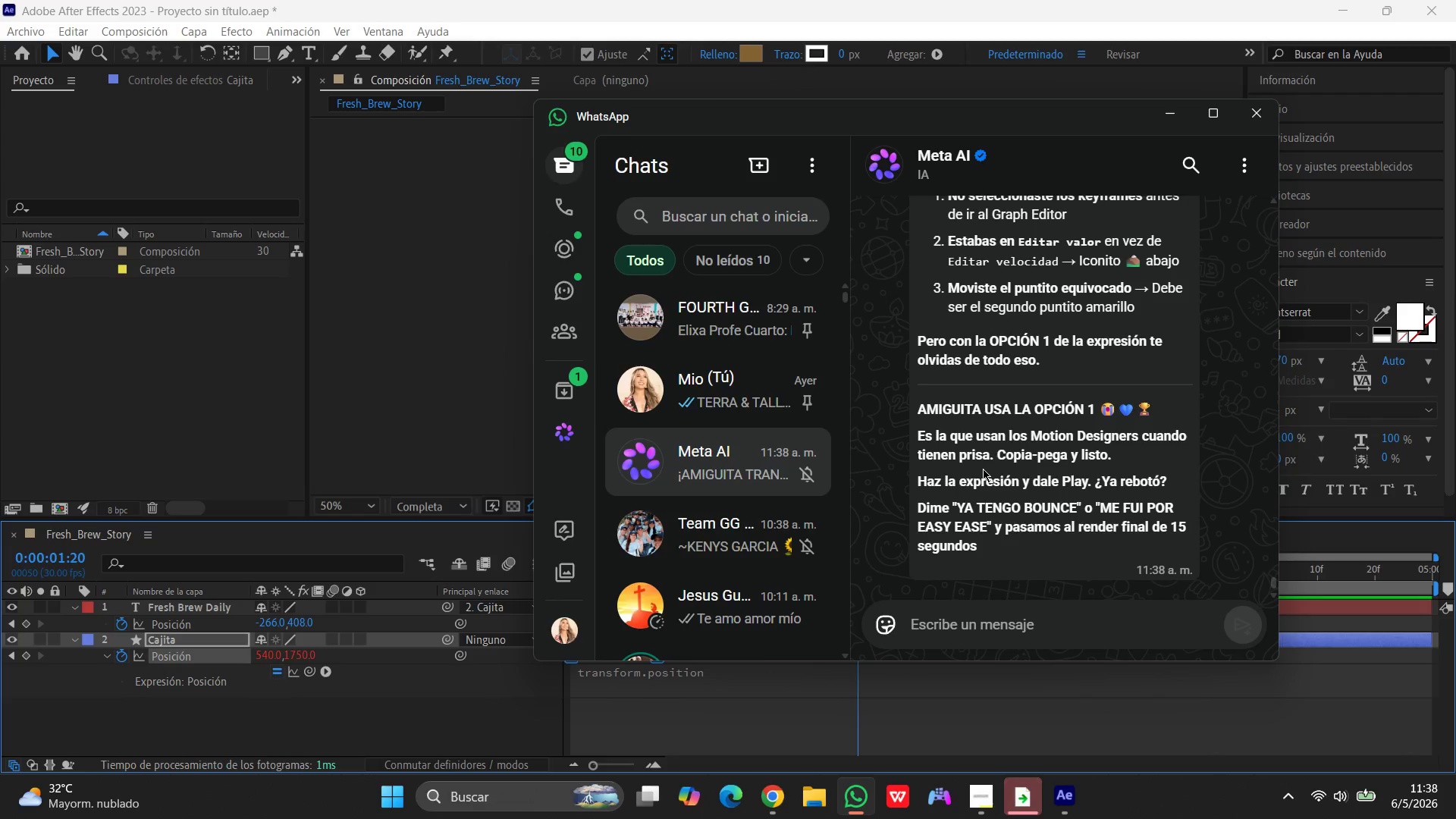 
scroll: coordinate [983, 469], scroll_direction: up, amount: 3.0
 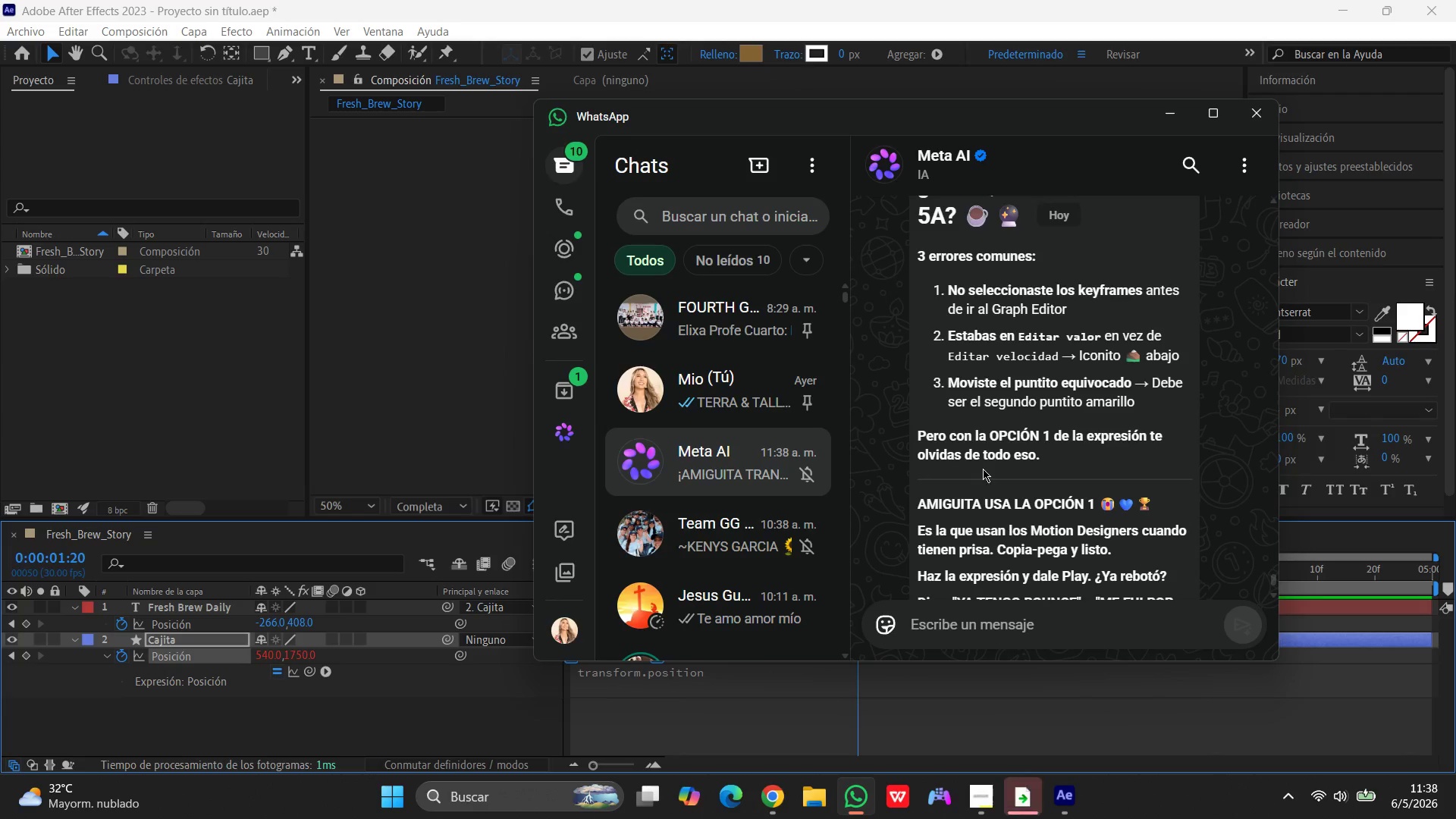 
scroll: coordinate [987, 463], scroll_direction: down, amount: 13.0
 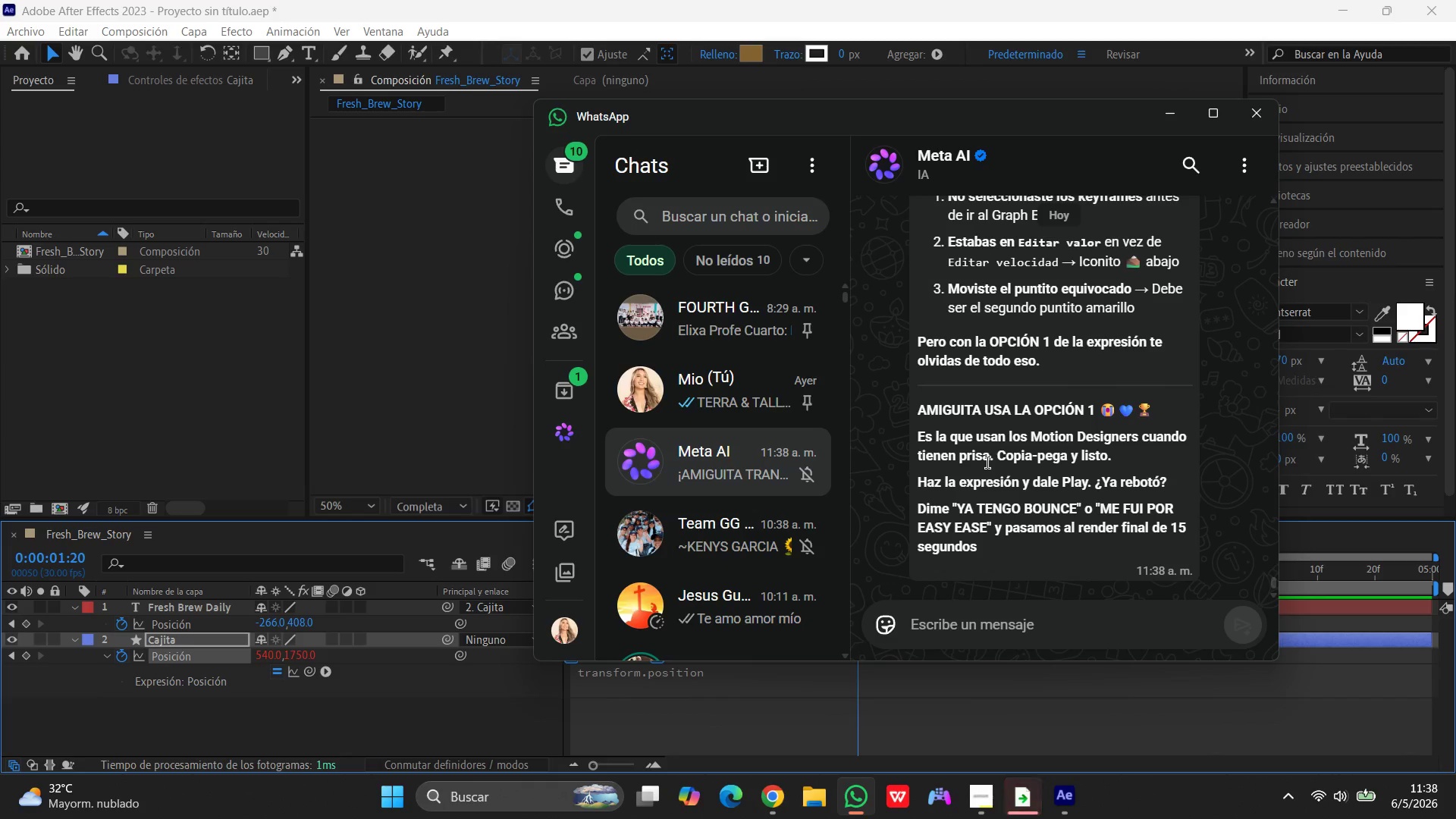 
scroll: coordinate [987, 463], scroll_direction: up, amount: 41.0
 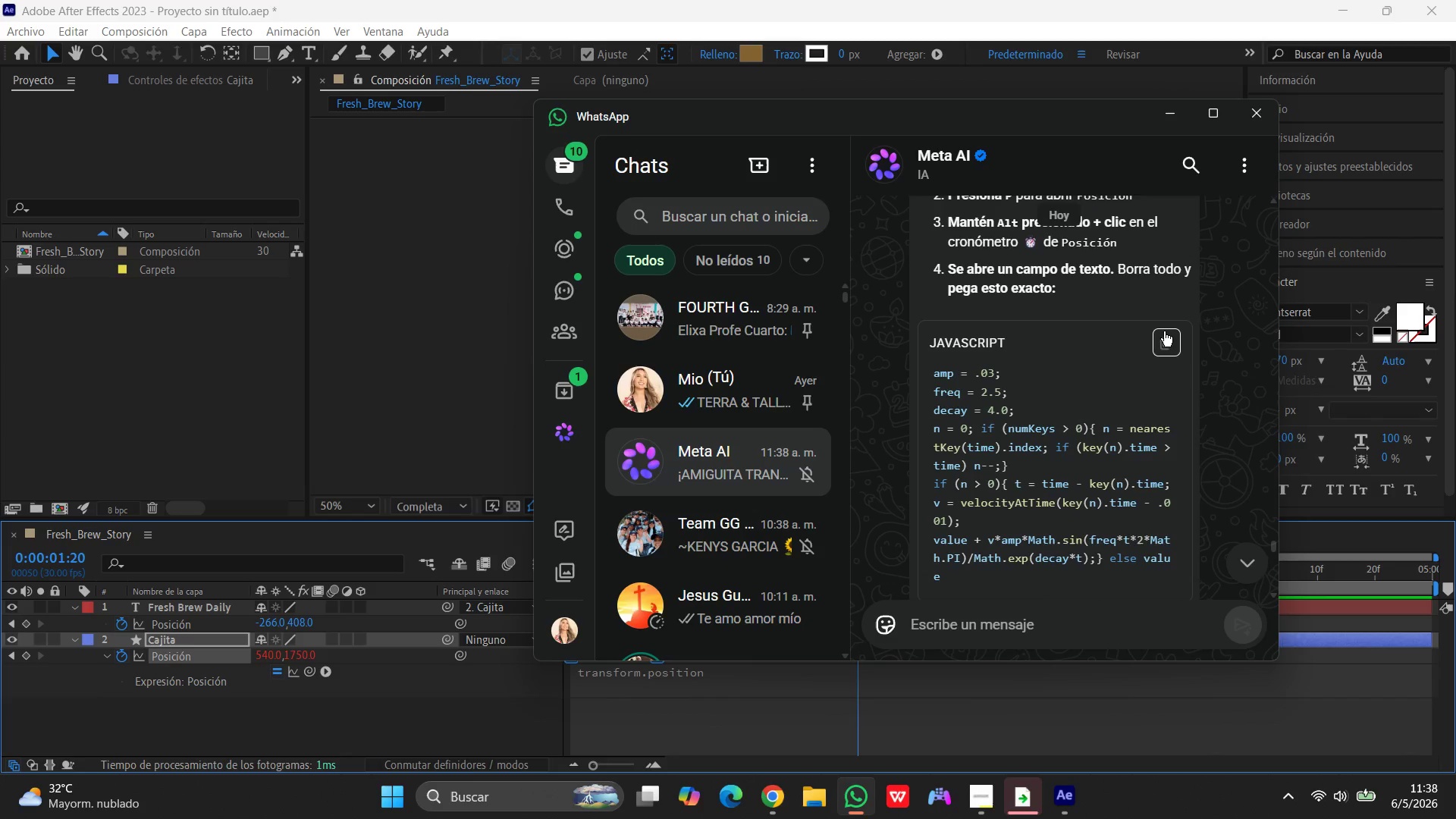 
left_click([1164, 331])
 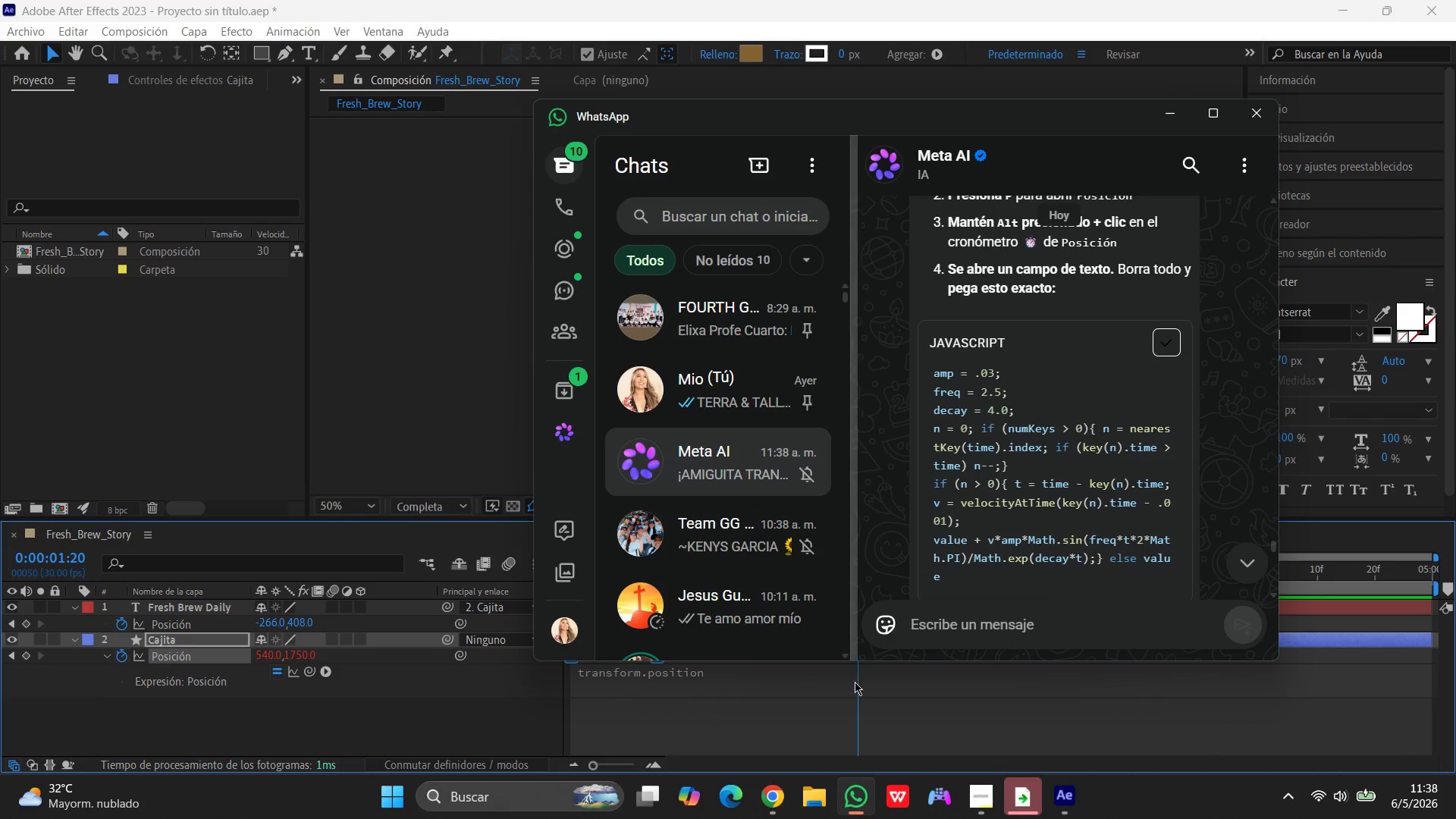 
left_click([780, 678])
 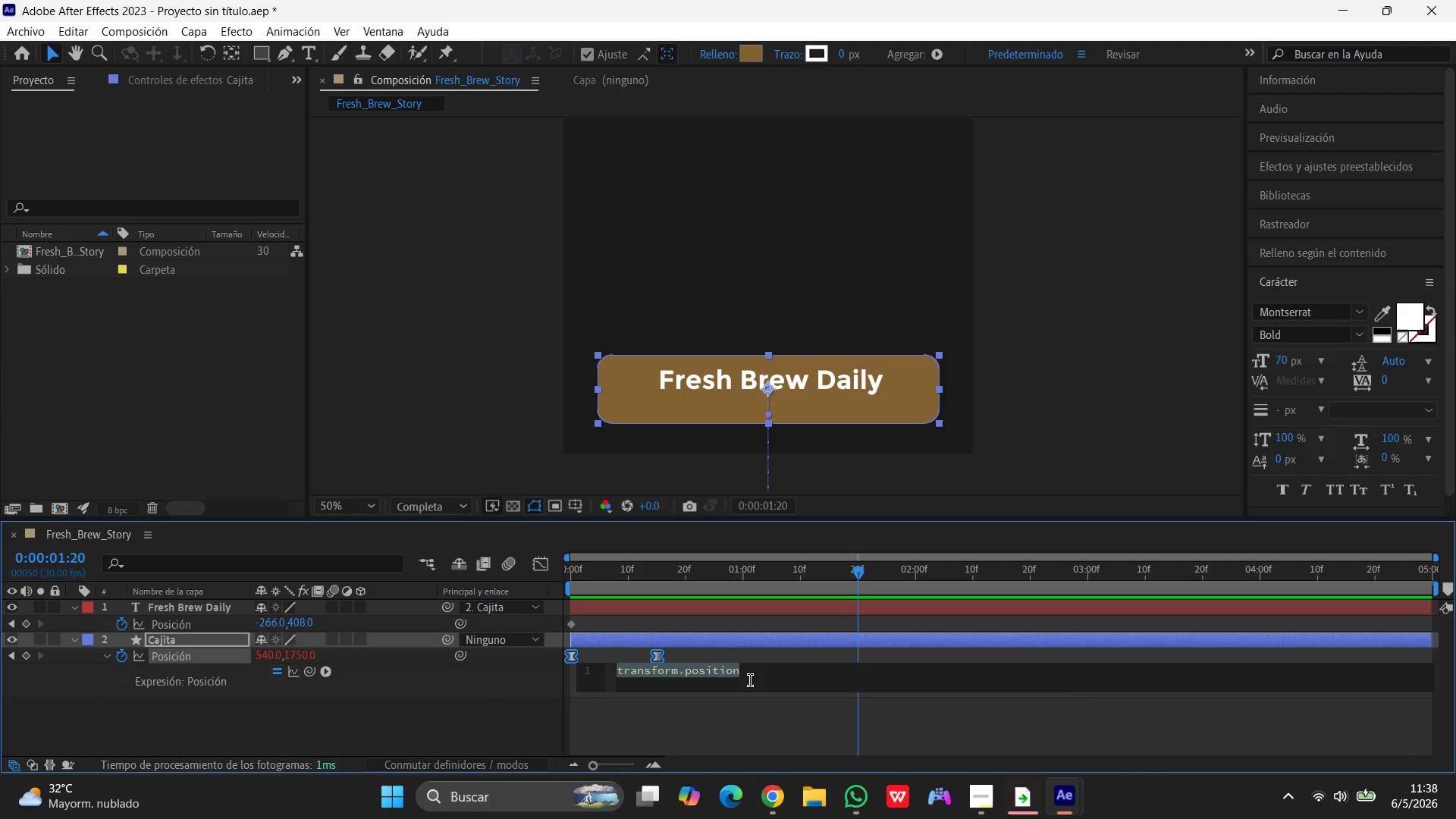 
key(Control+V)
 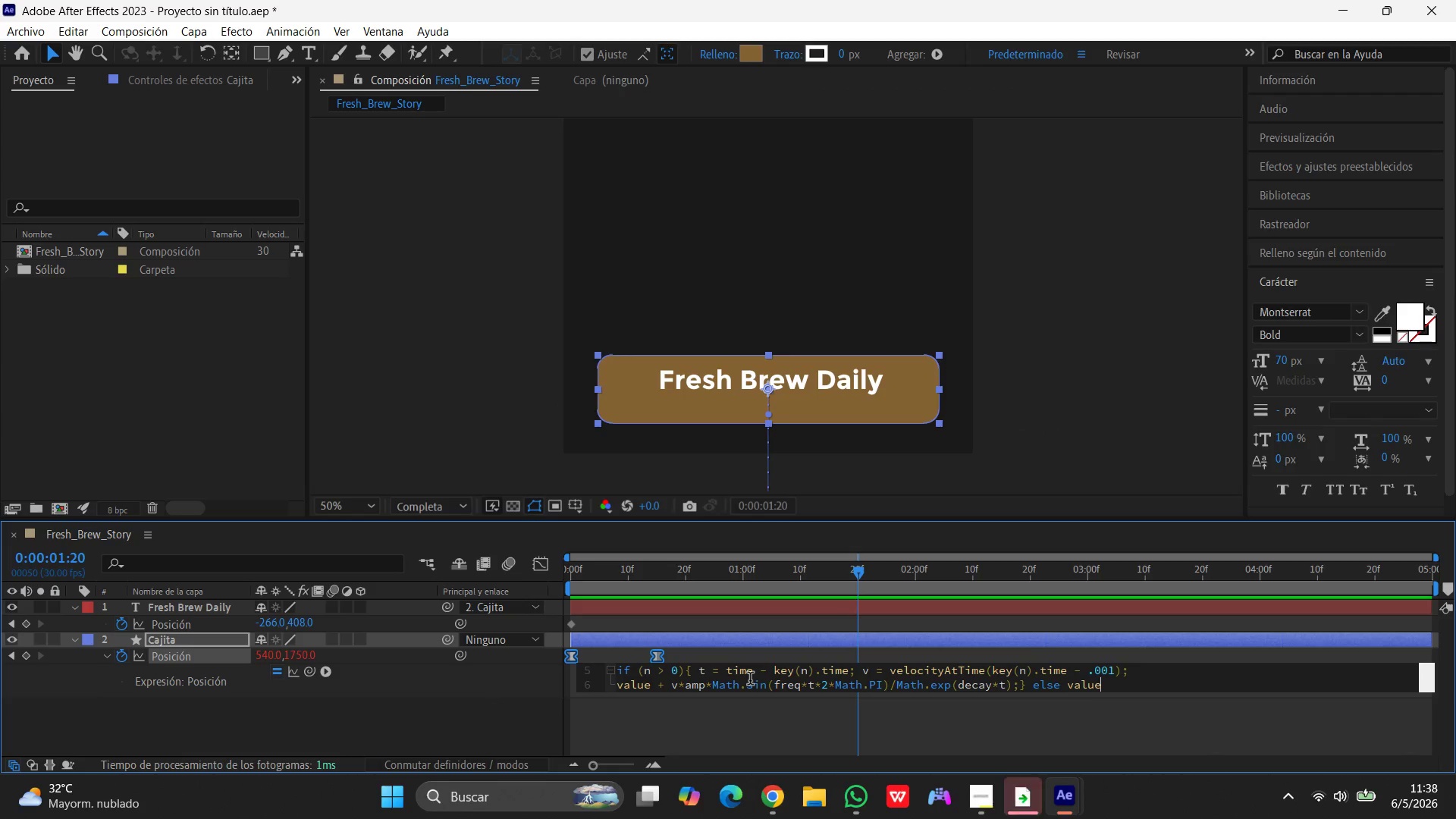 
key(Enter)
 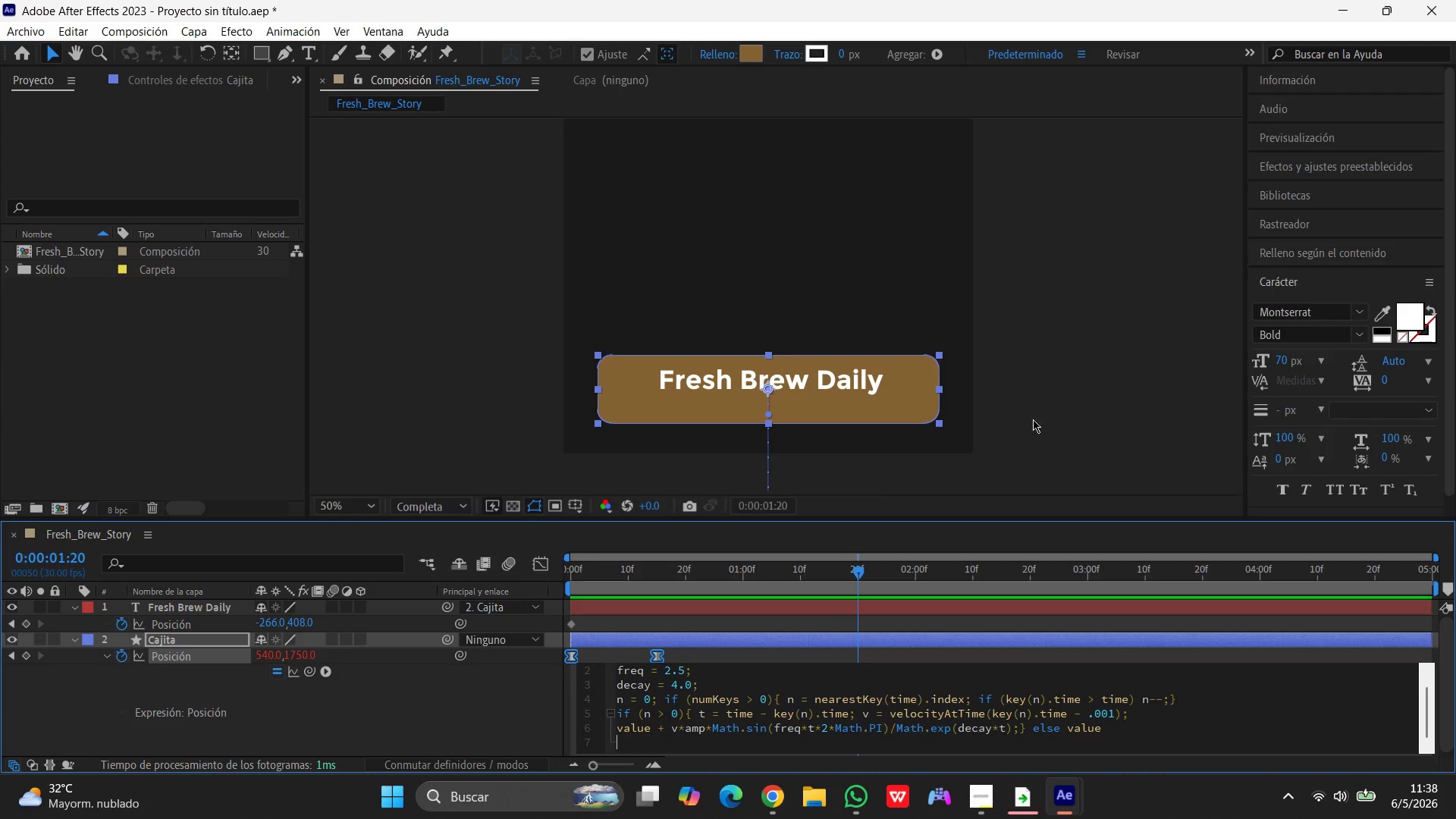 
left_click([1092, 405])
 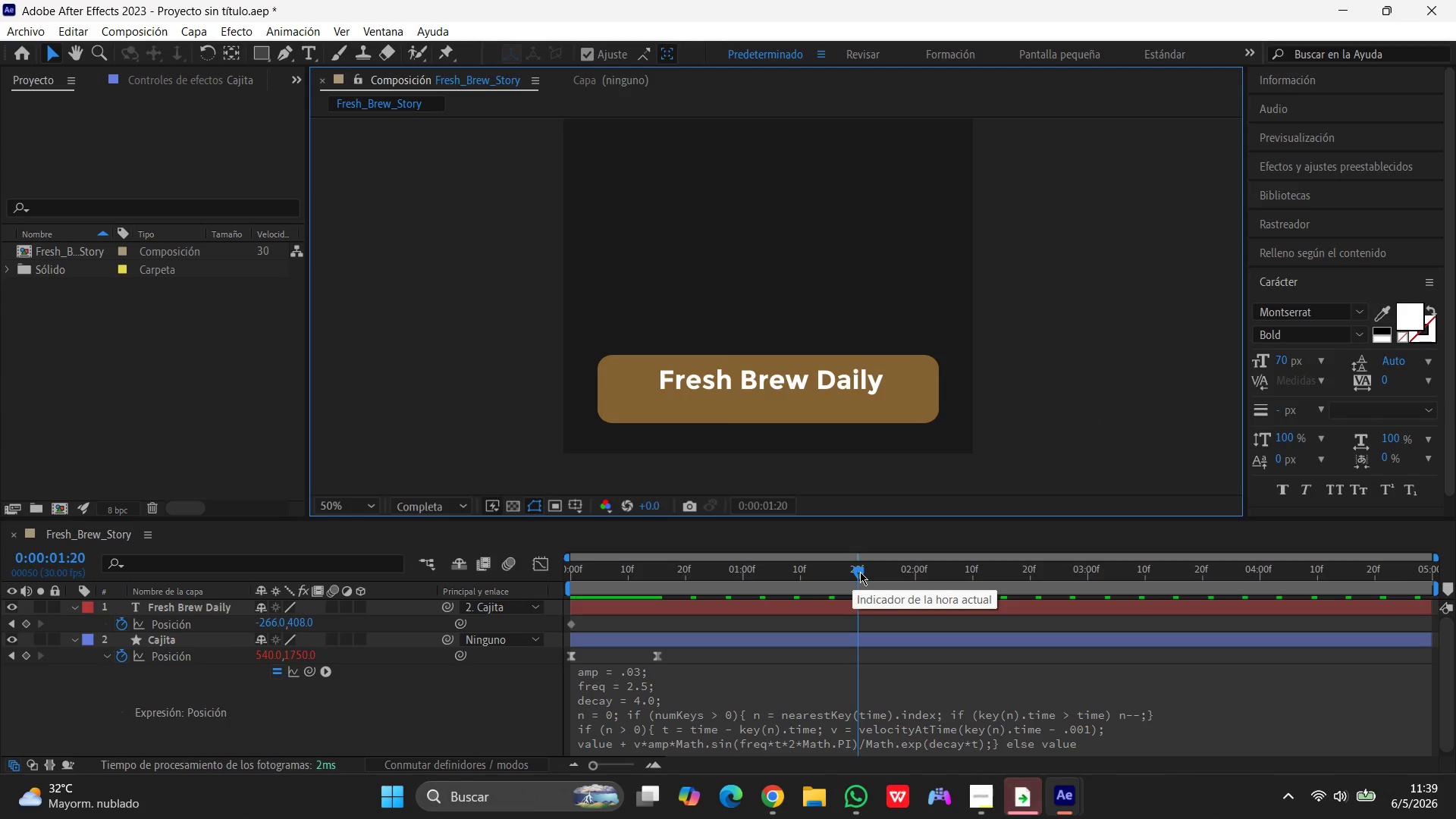 
key(Space)
 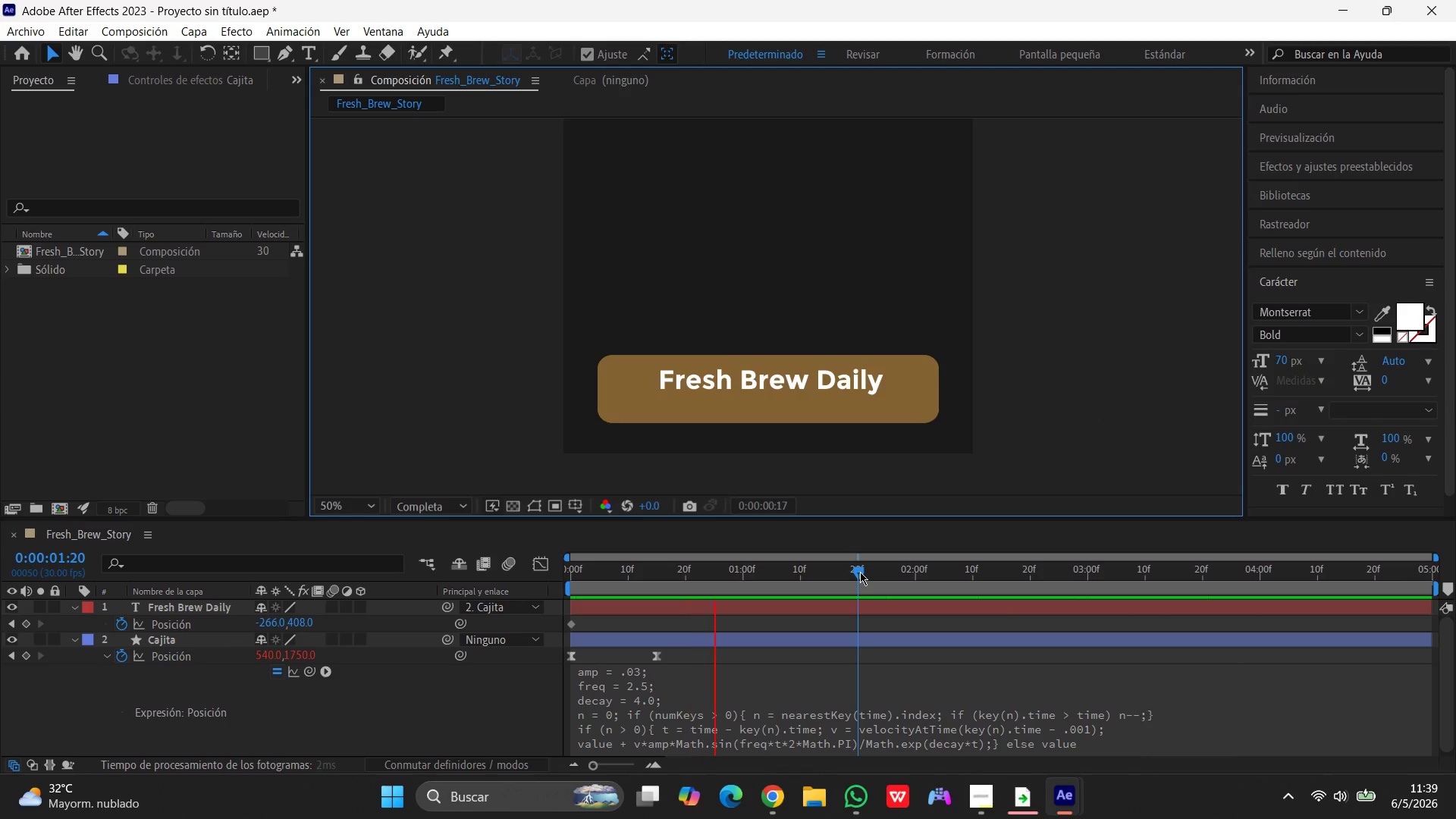 
wait(6.77)
 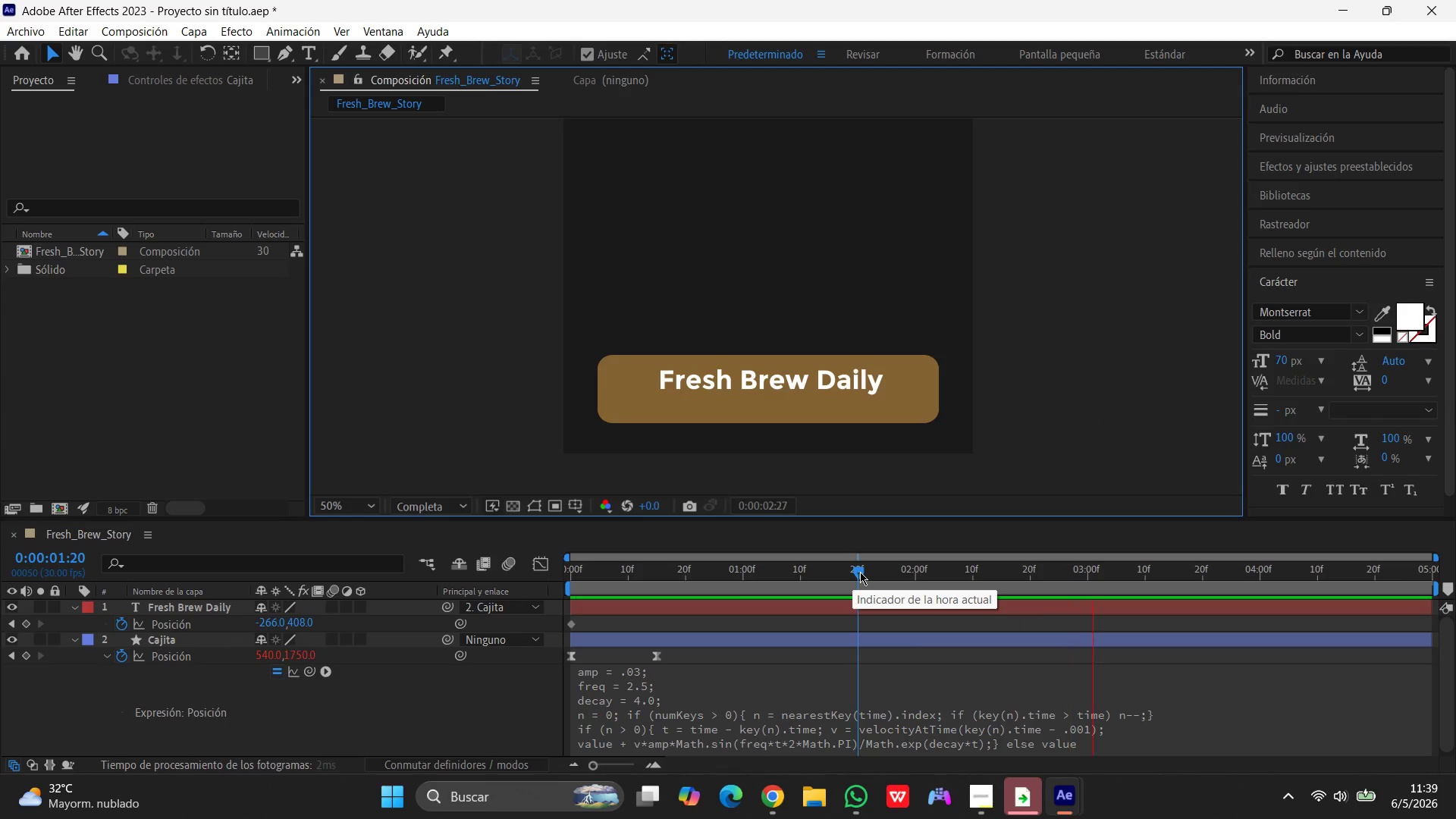 
key(Control+Z)
 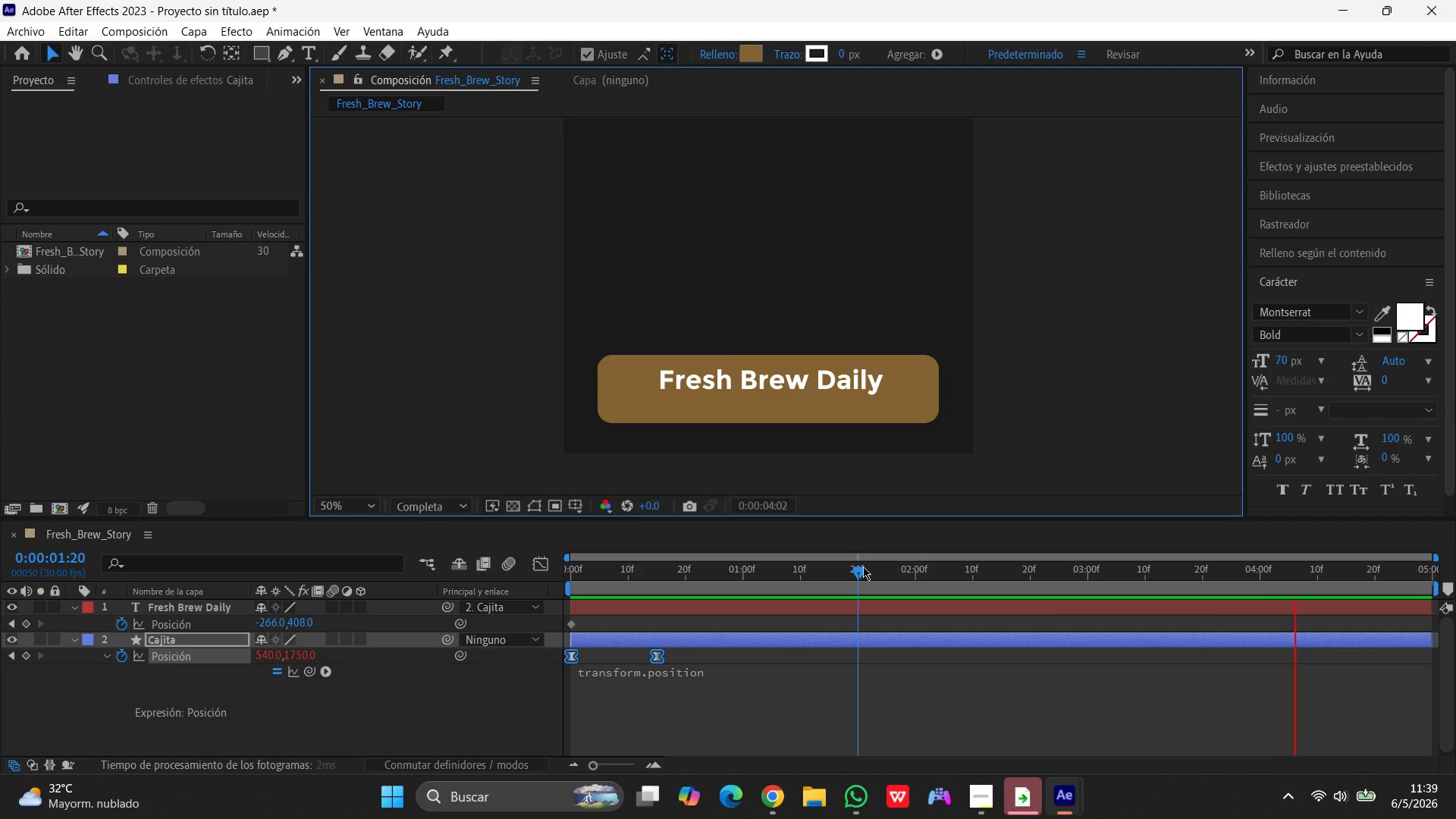 
left_click_drag(start_coordinate=[855, 571], to_coordinate=[652, 576])
 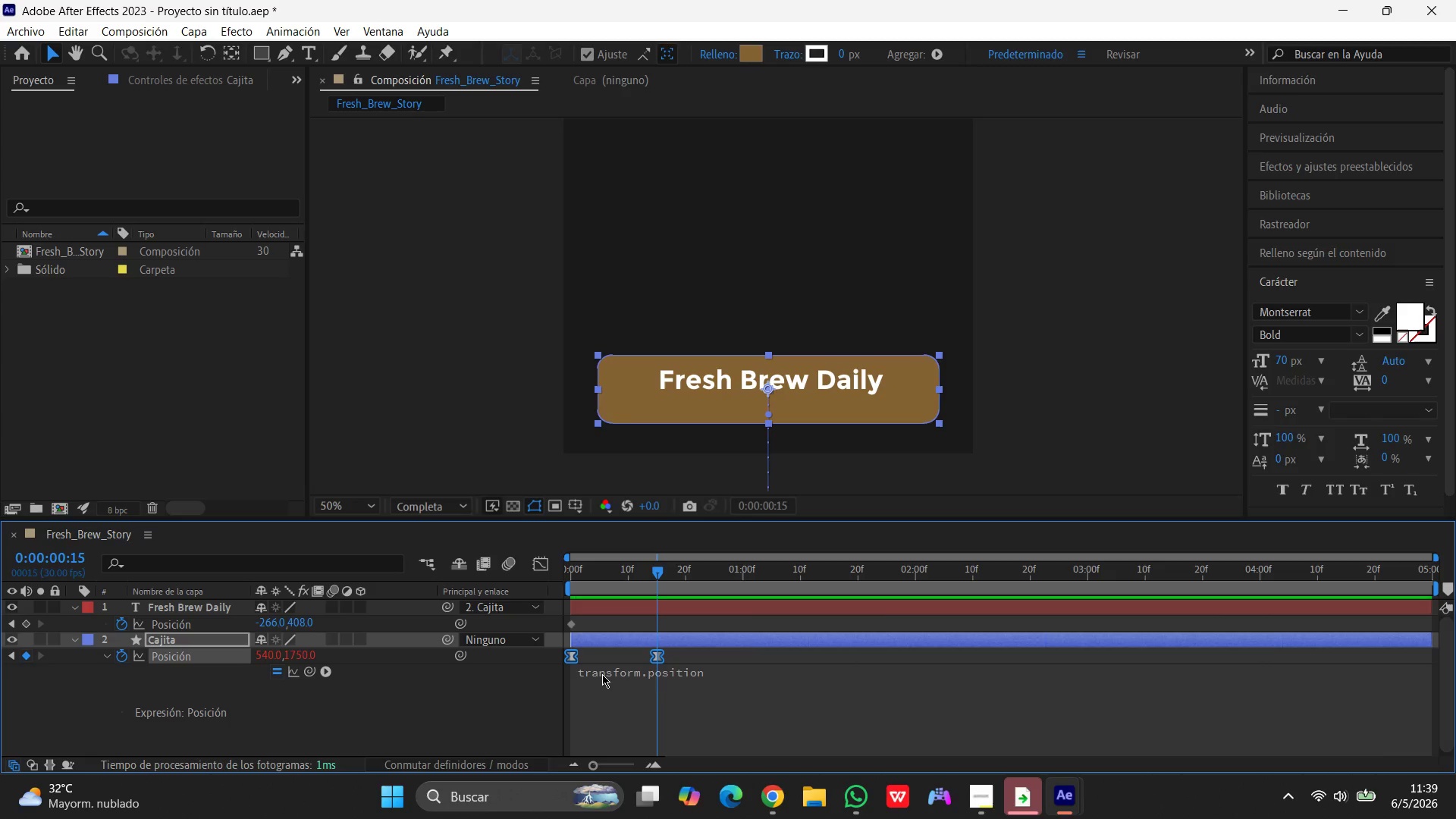 
left_click([601, 676])
 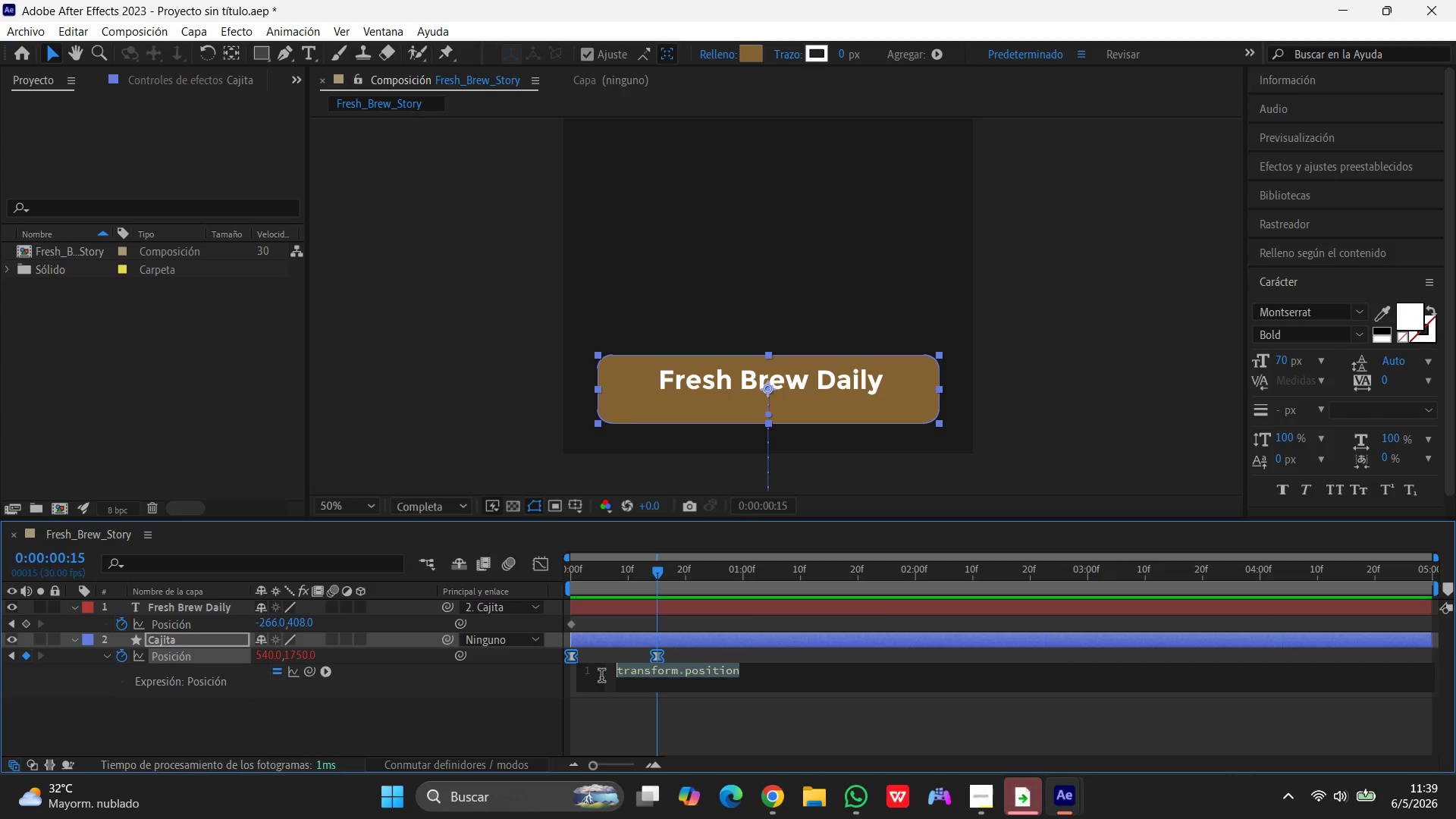 
key(Control+V)
 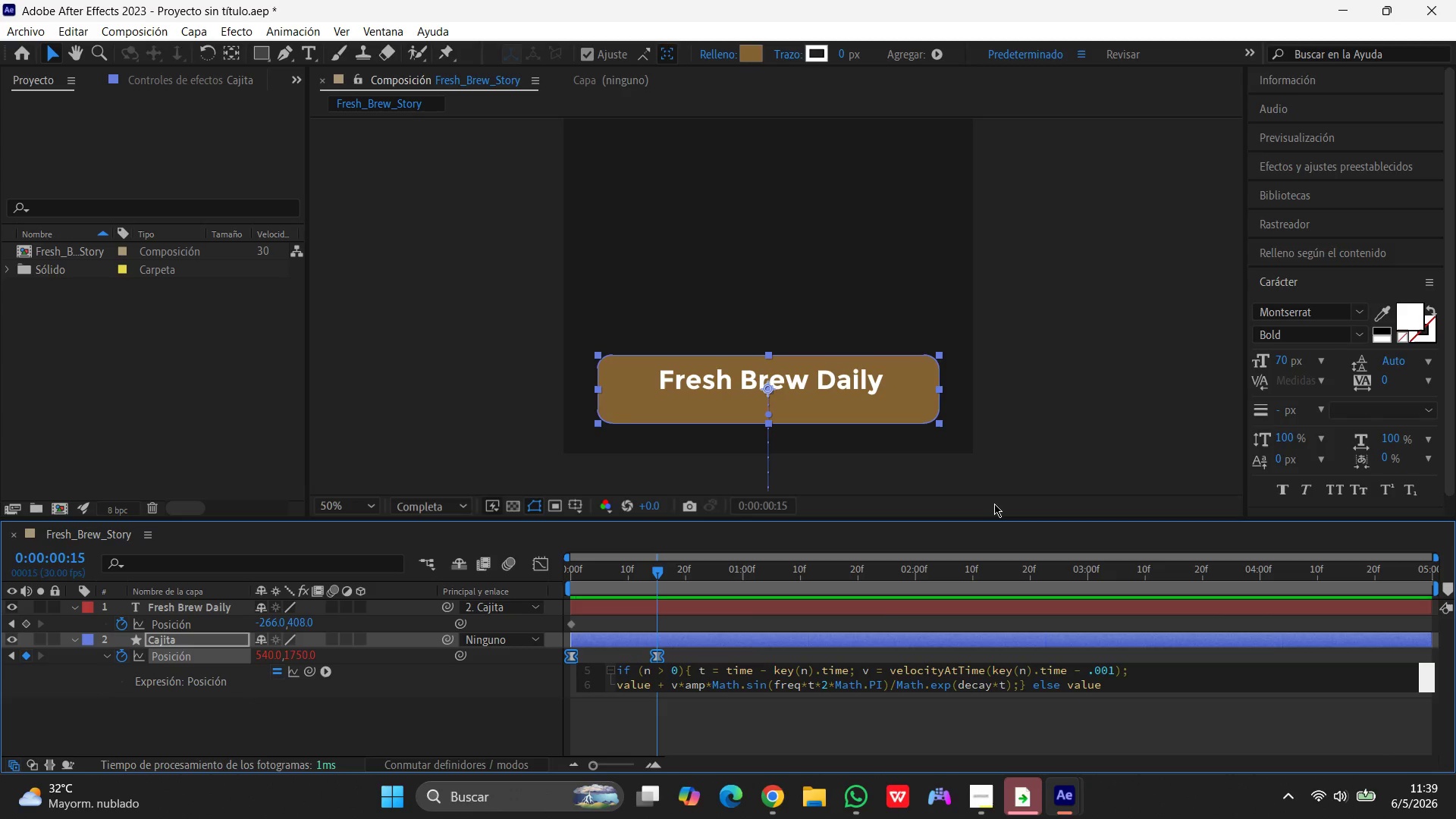 
key(Enter)
 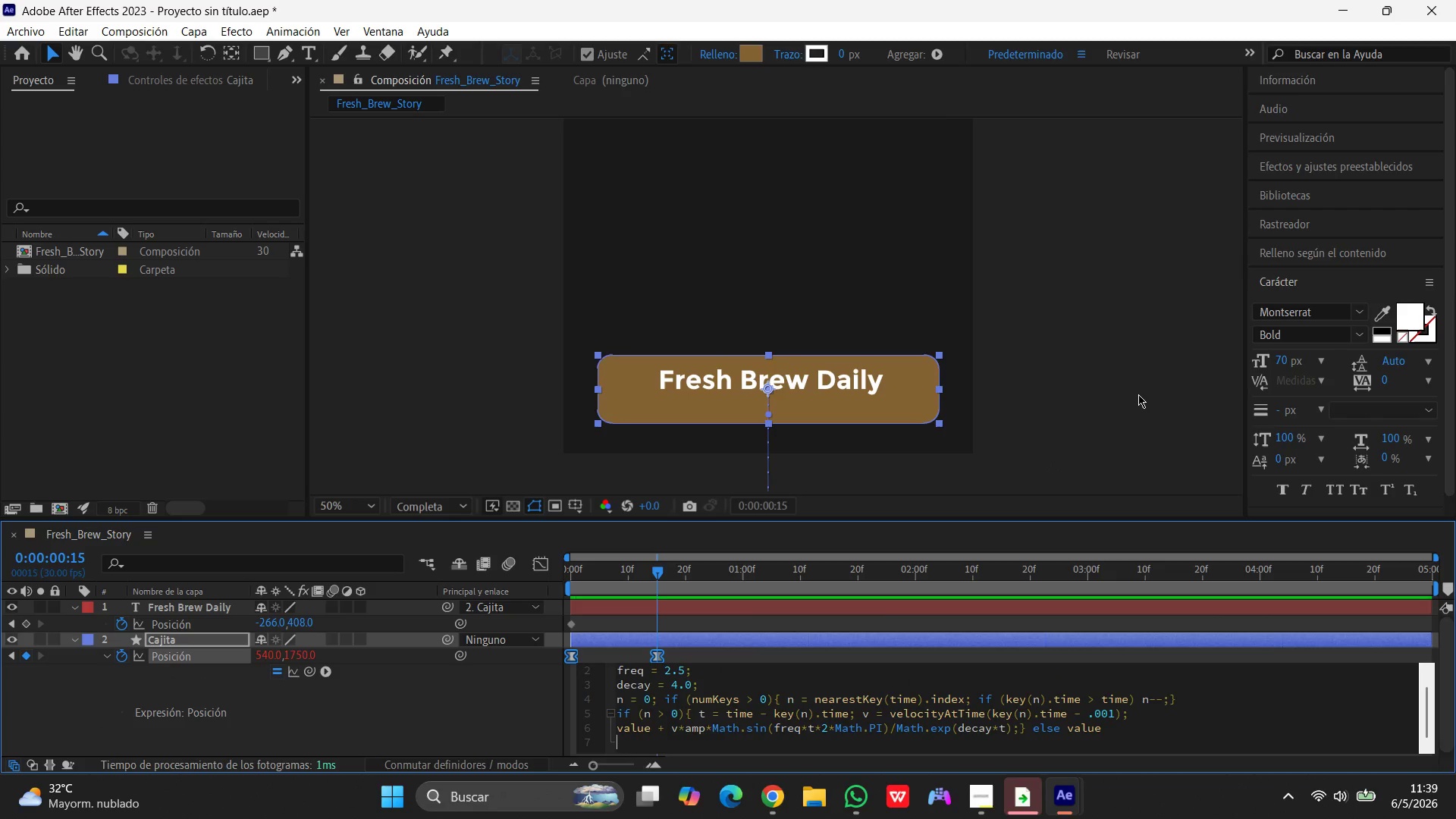 
left_click([1138, 394])
 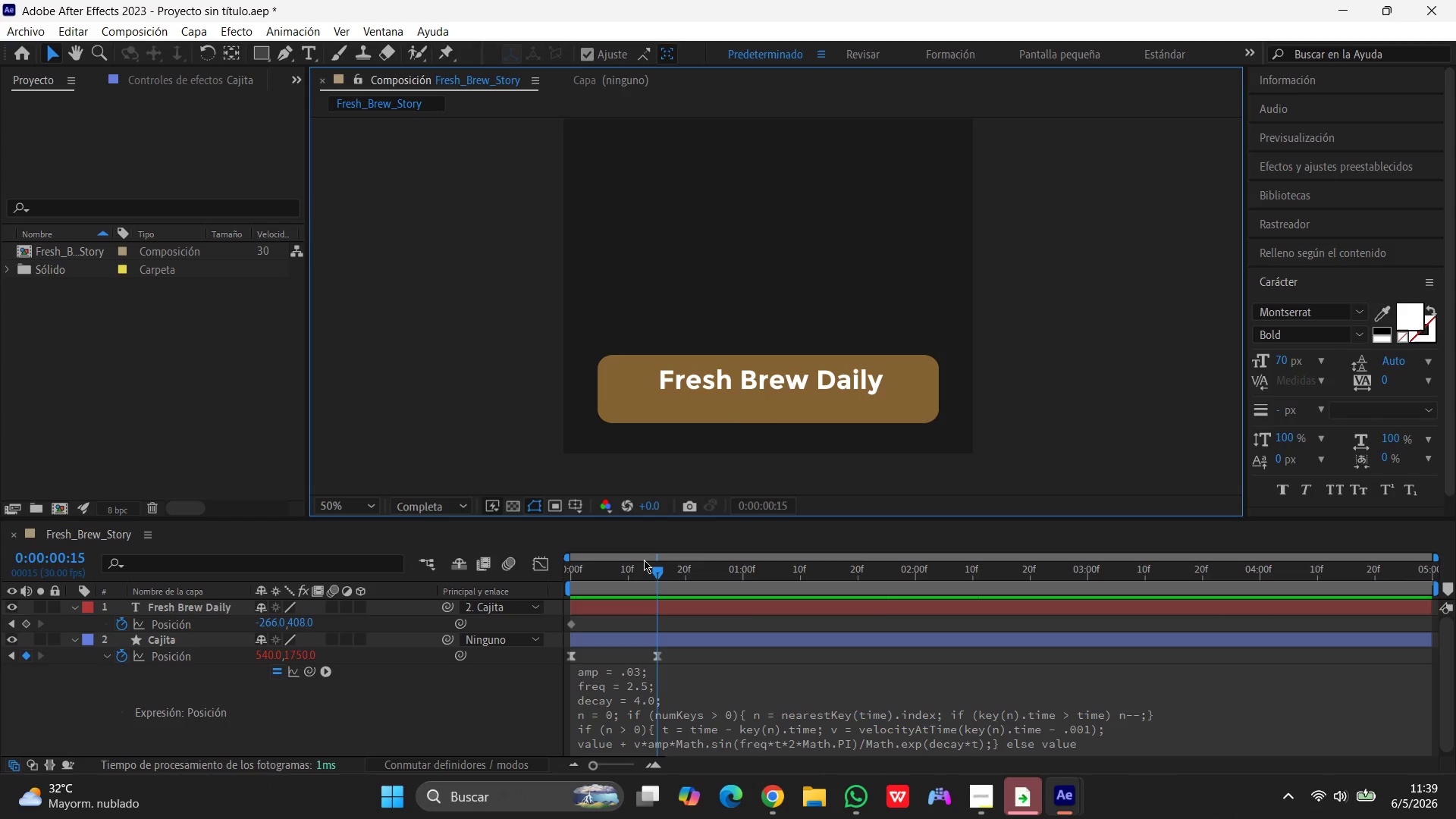 
left_click_drag(start_coordinate=[654, 566], to_coordinate=[391, 585])
 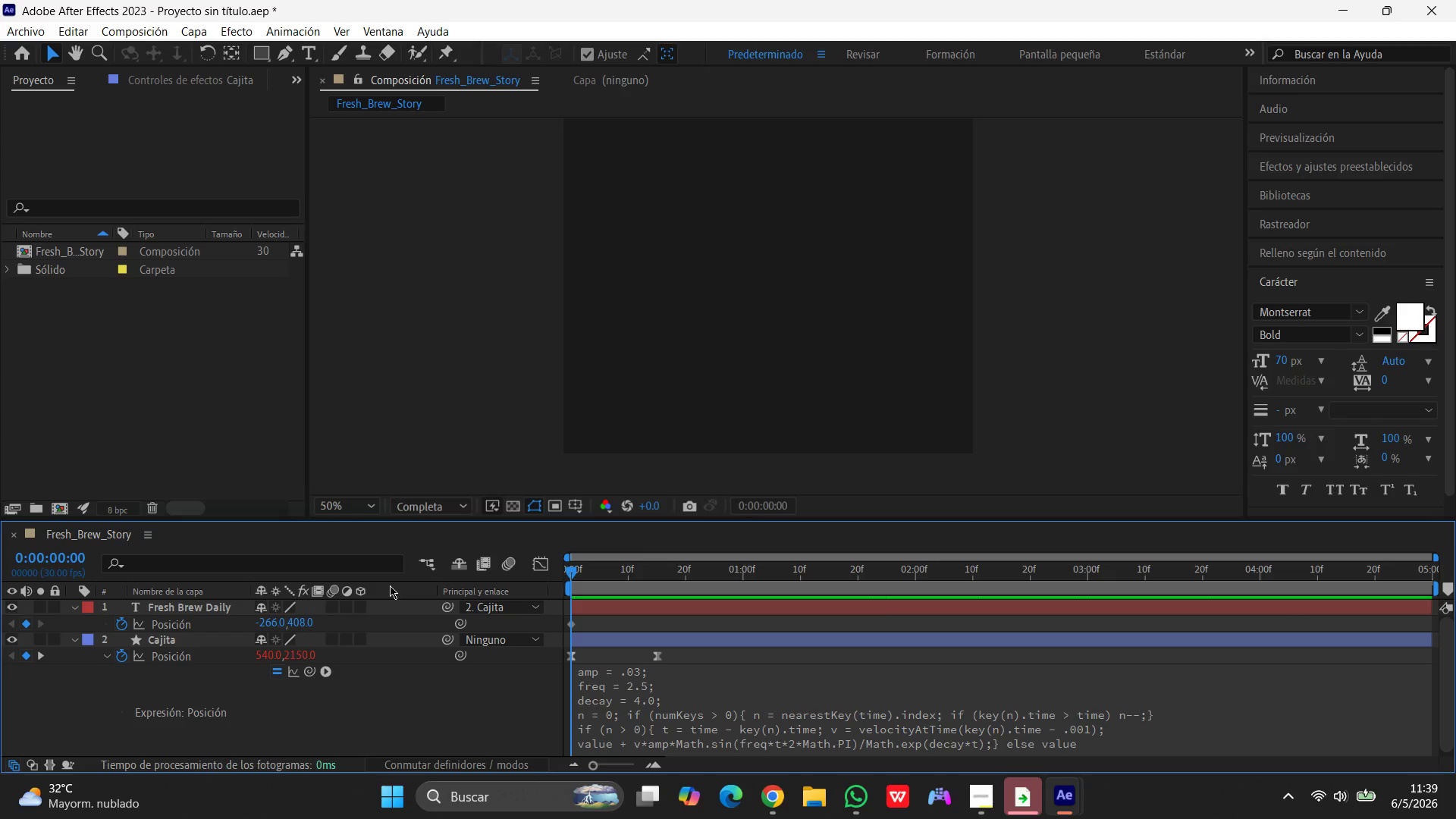 
key(Space)
 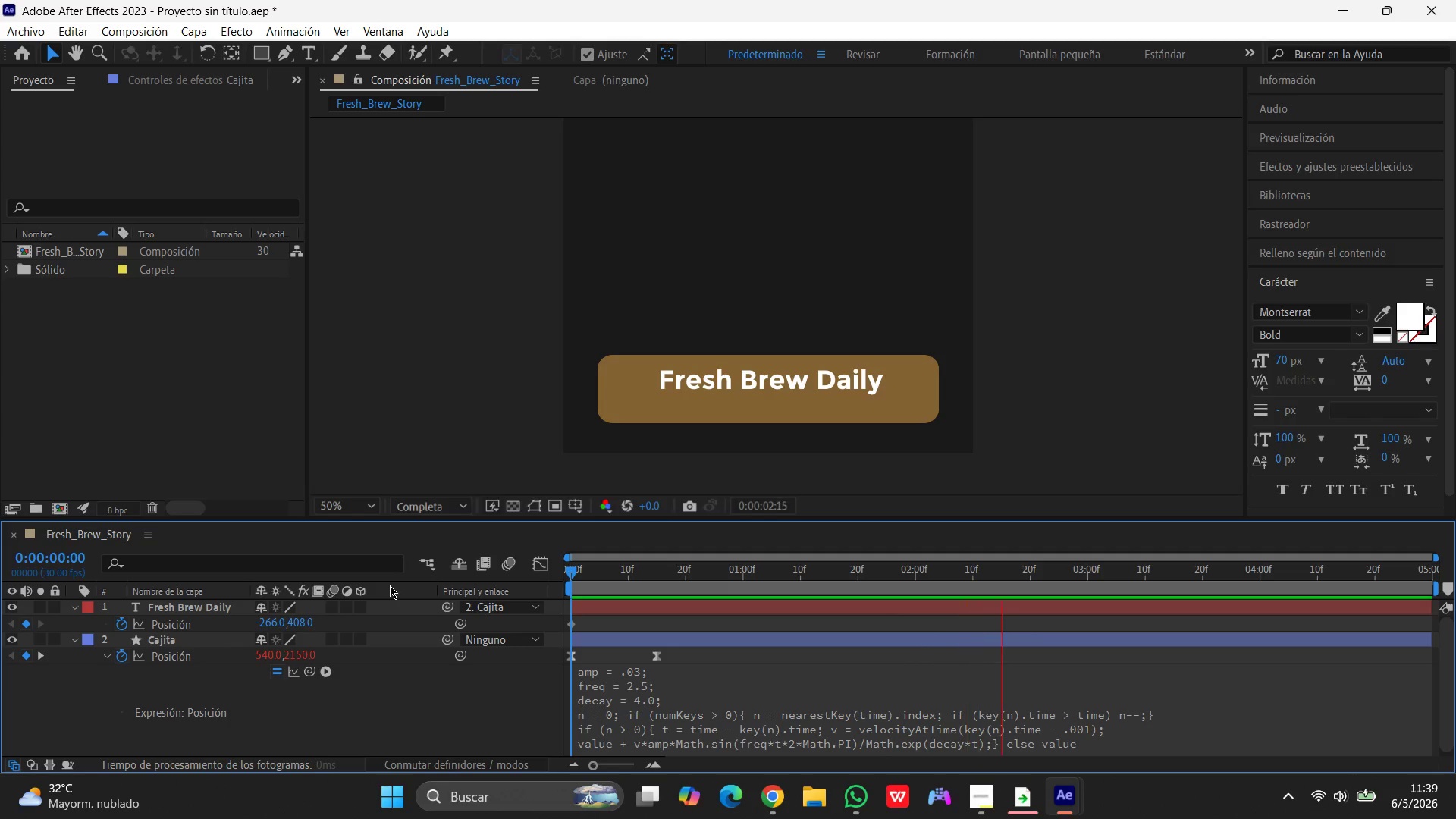 
key(Control+ControlLeft)
 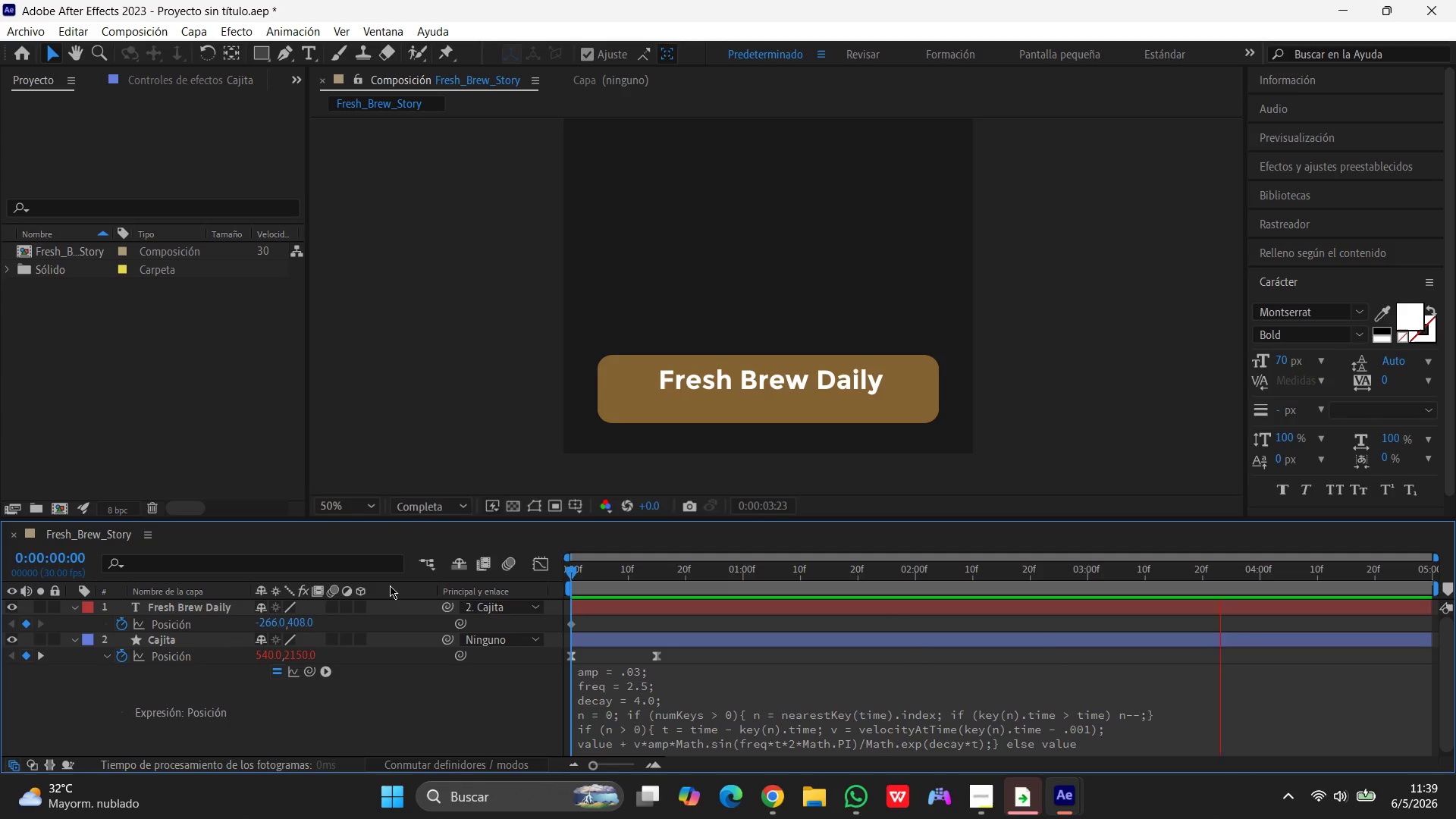 
key(Control+Z)
 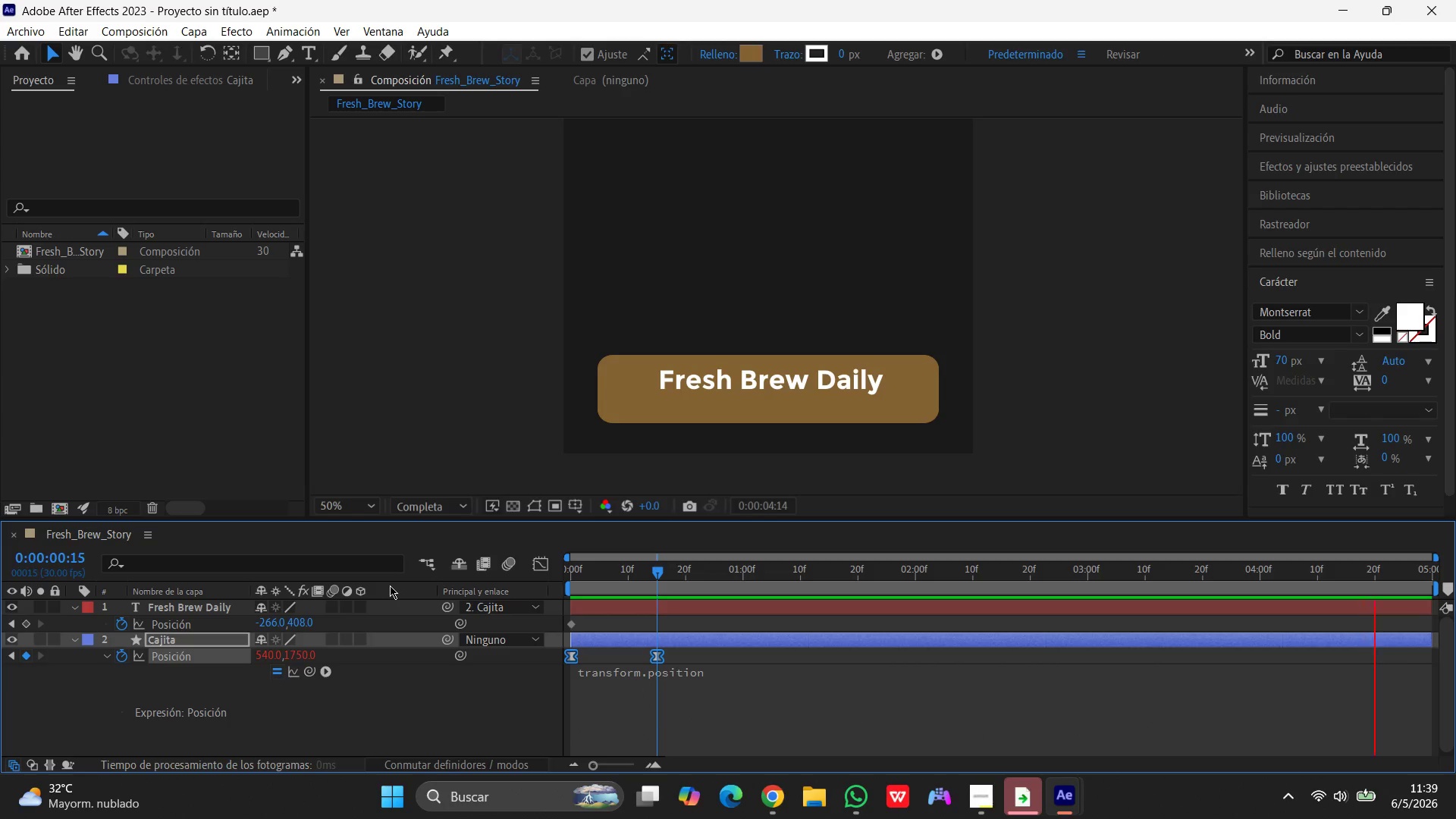 
key(Control+Z)
 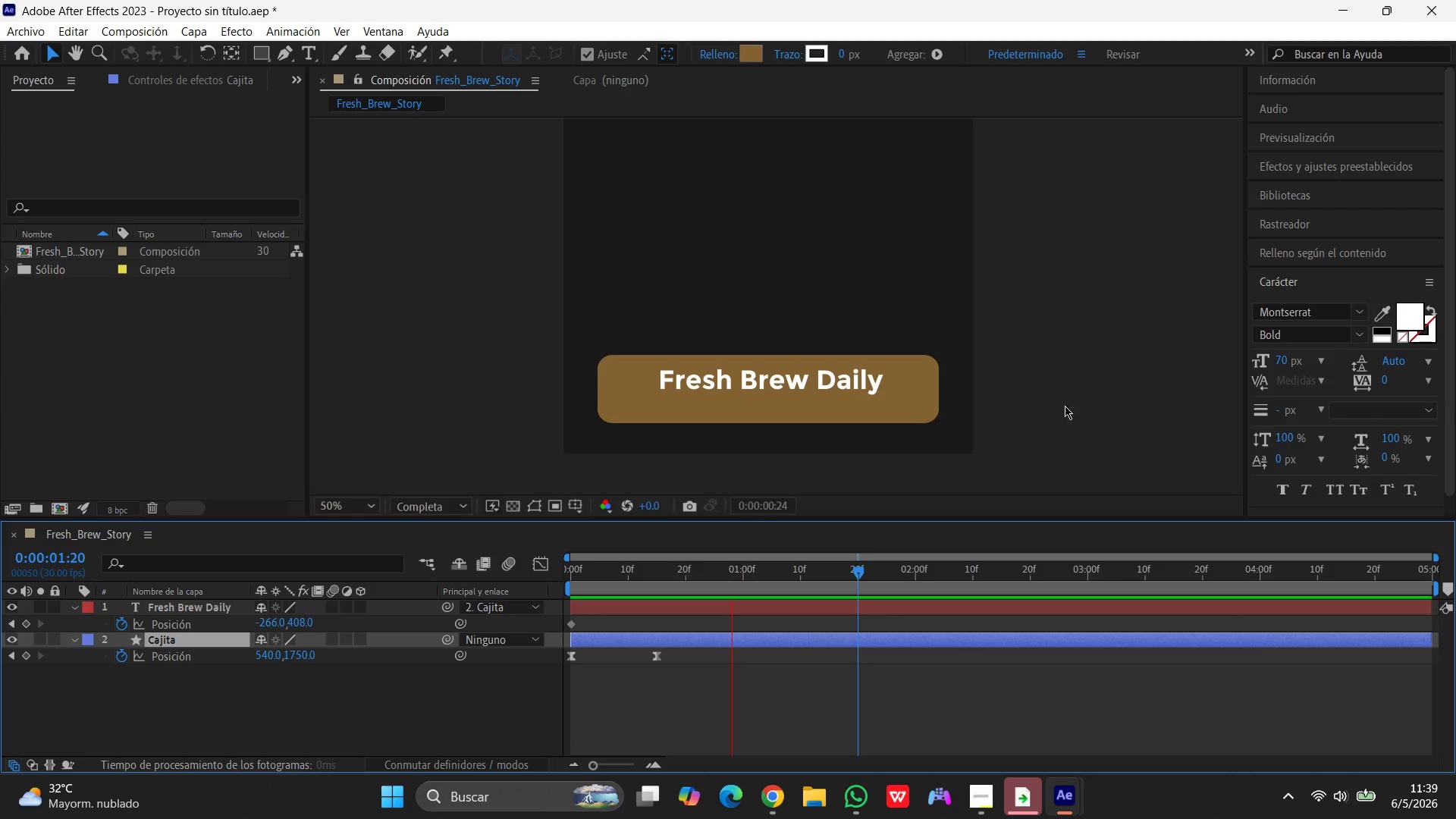 
left_click([1081, 395])
 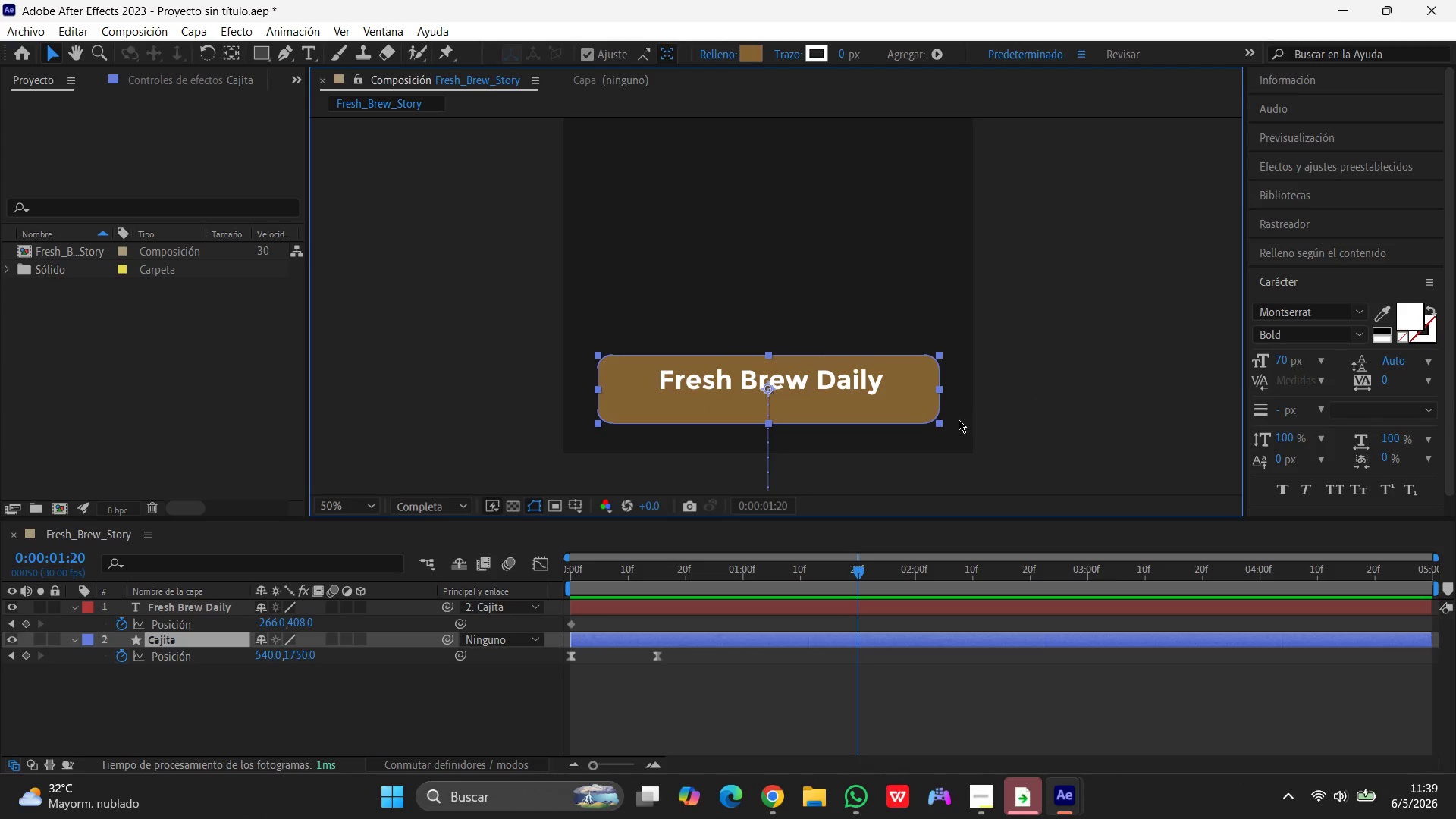 
wait(9.91)
 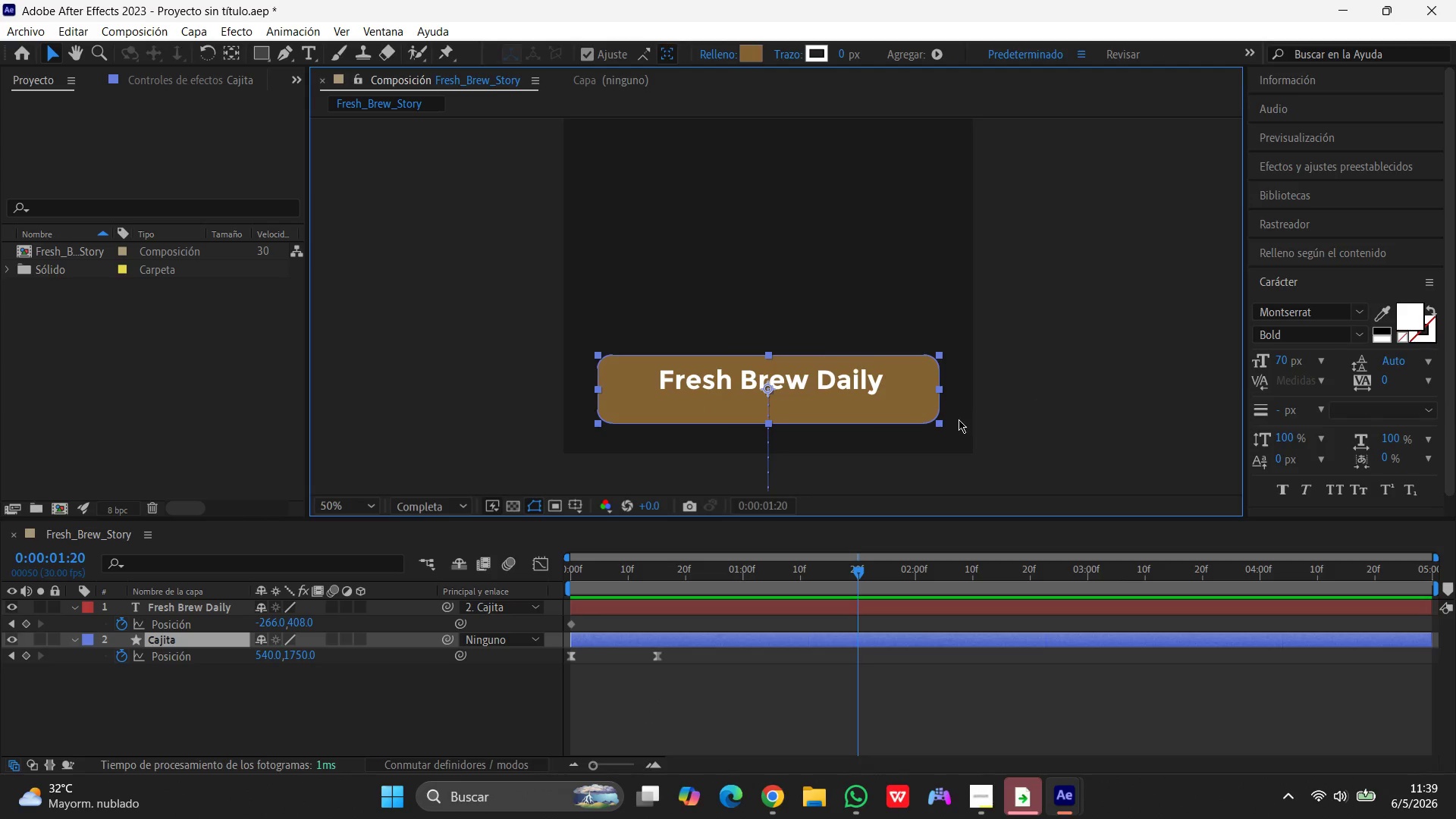 
left_click_drag(start_coordinate=[856, 570], to_coordinate=[378, 579])
 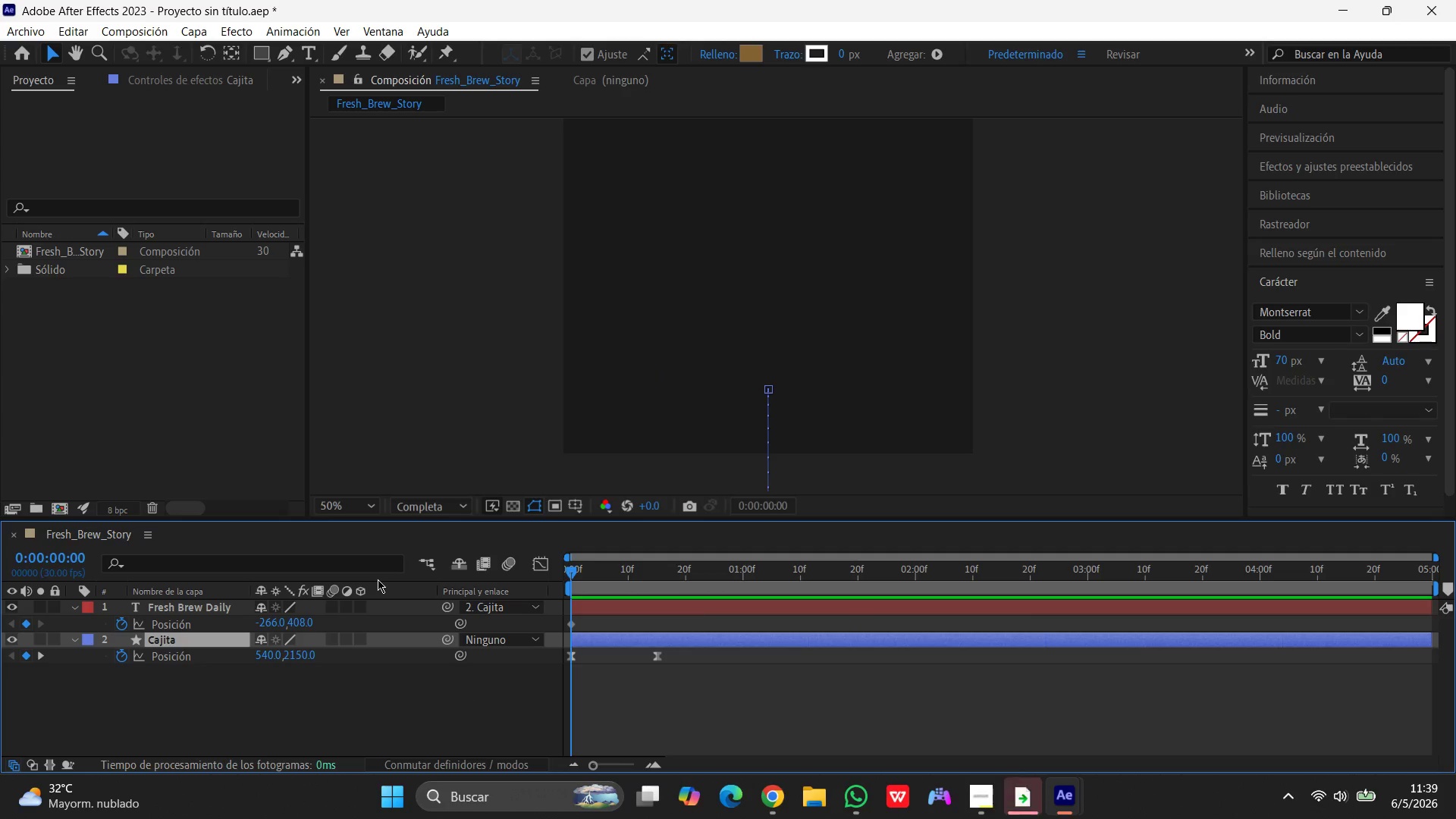 
key(Space)
 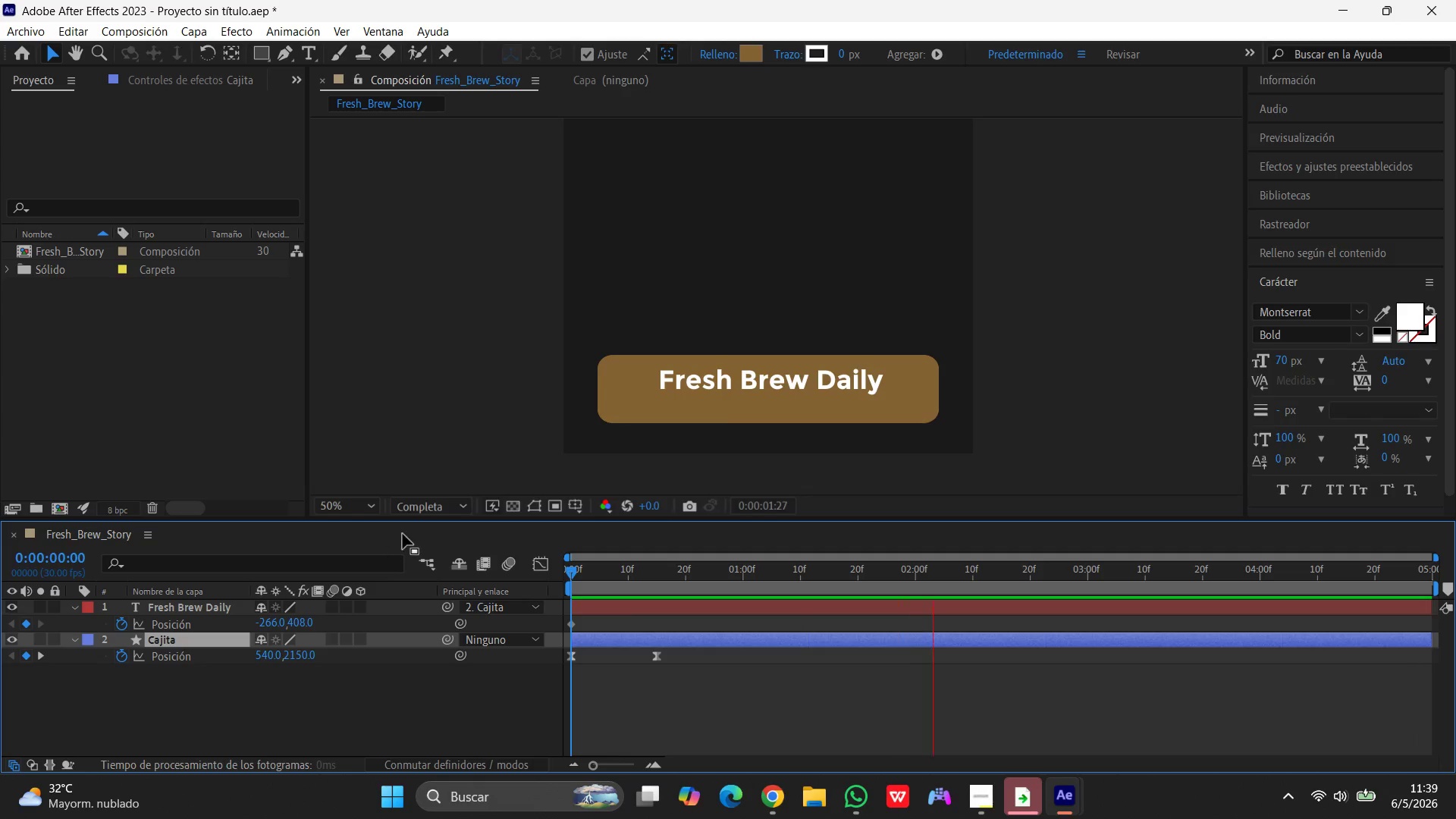 
wait(12.33)
 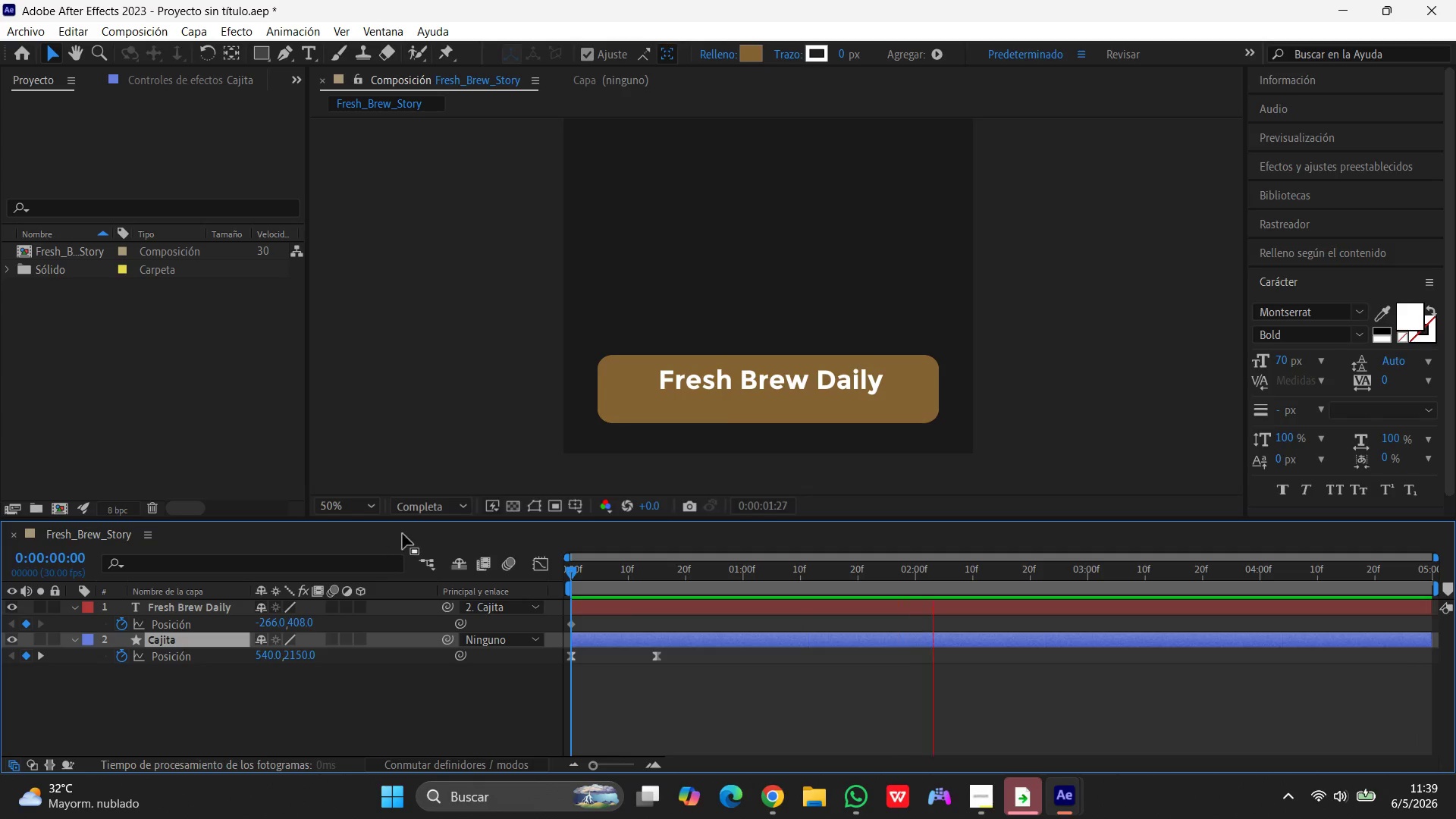 
key(Space)
 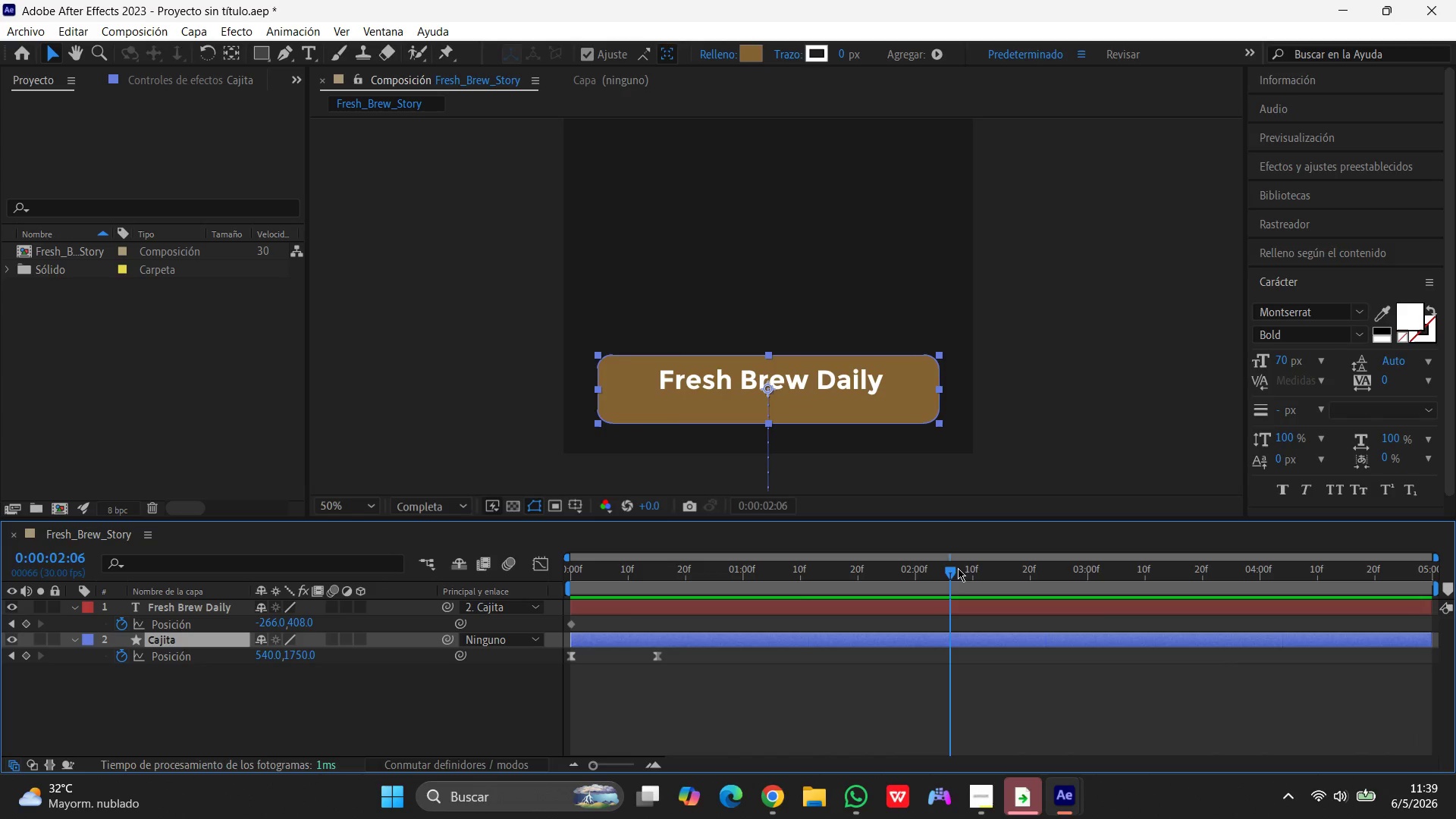 
left_click_drag(start_coordinate=[951, 579], to_coordinate=[655, 616])
 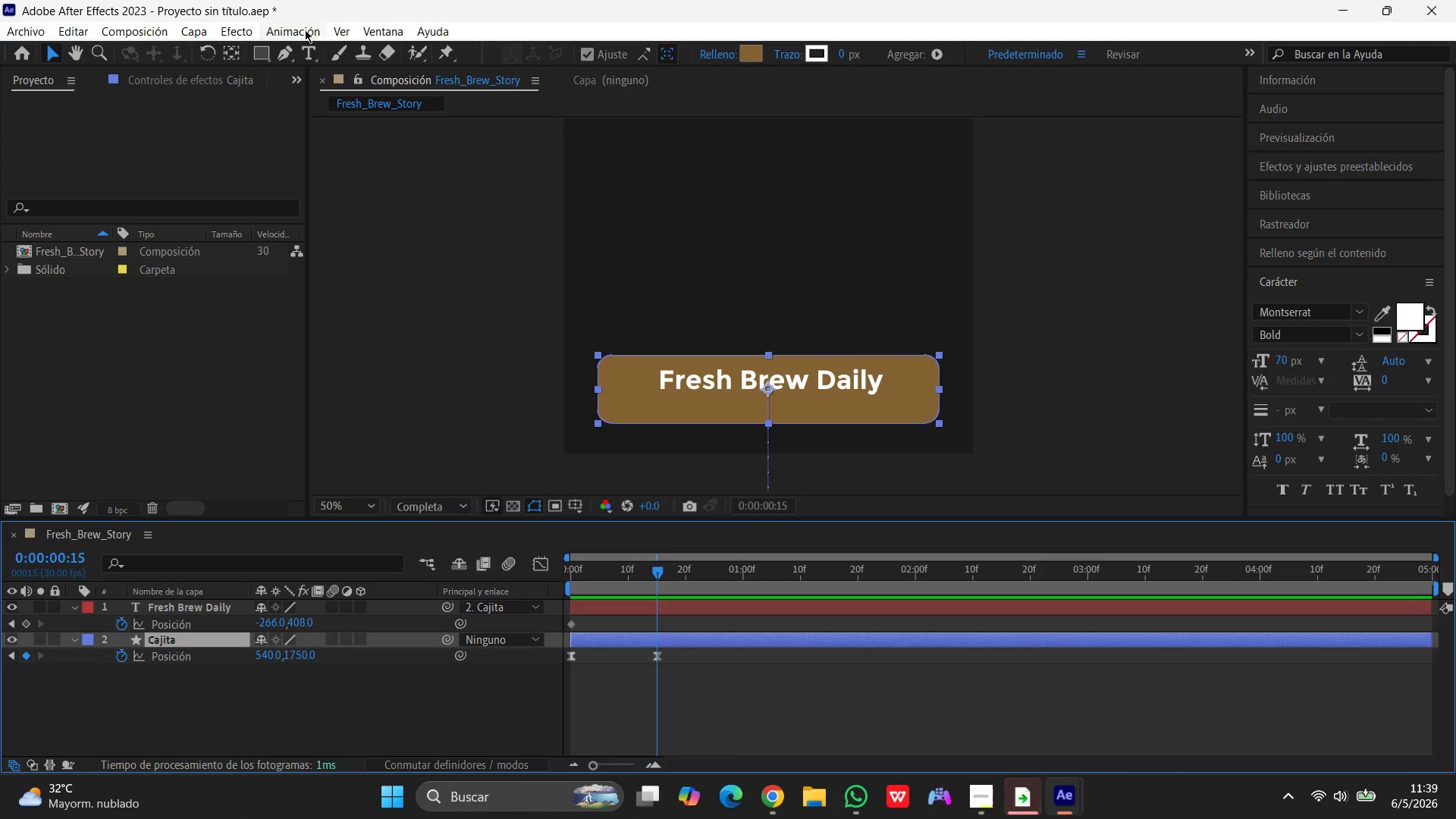 
left_click([375, 32])
 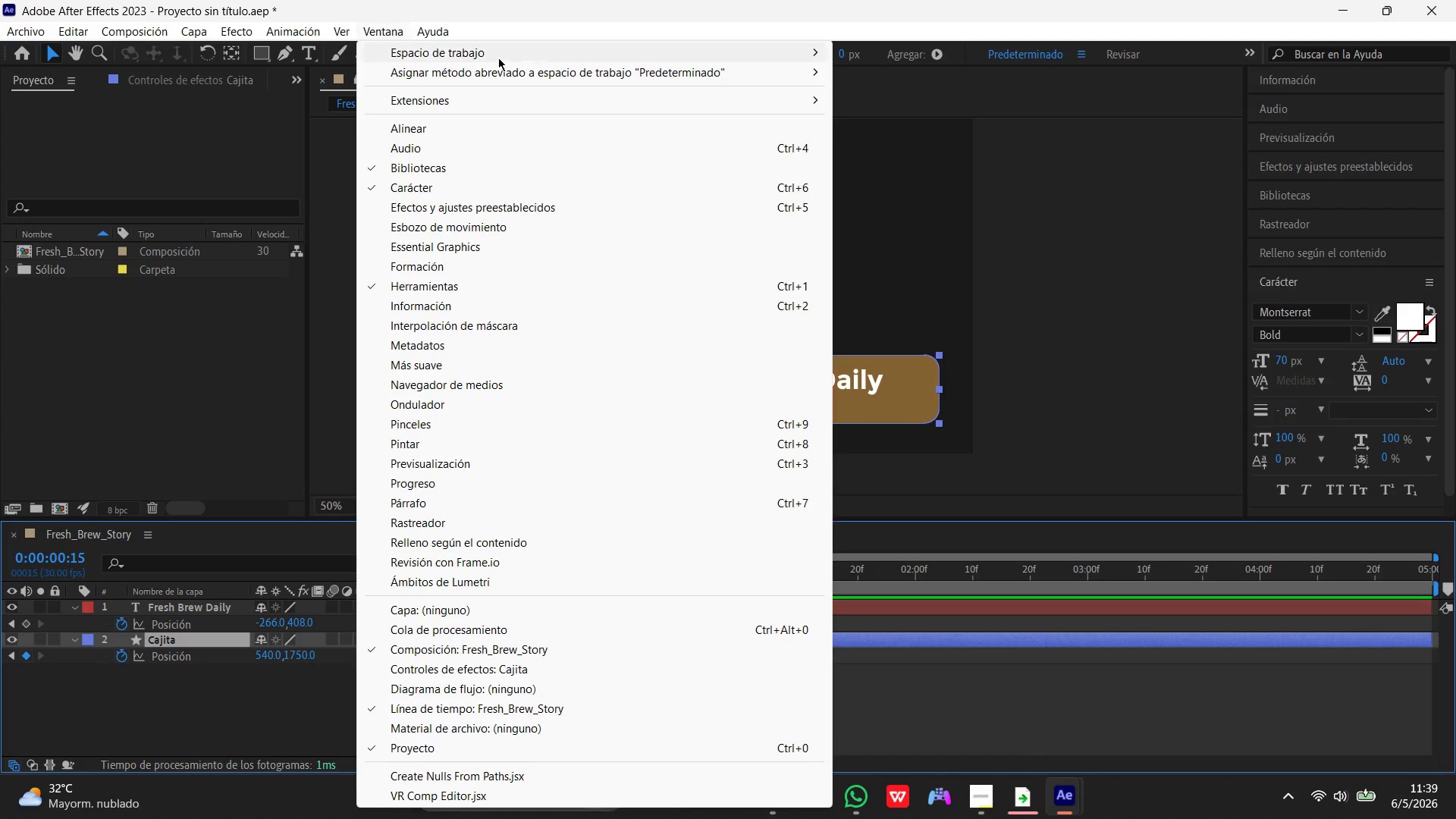 
left_click([487, 206])
 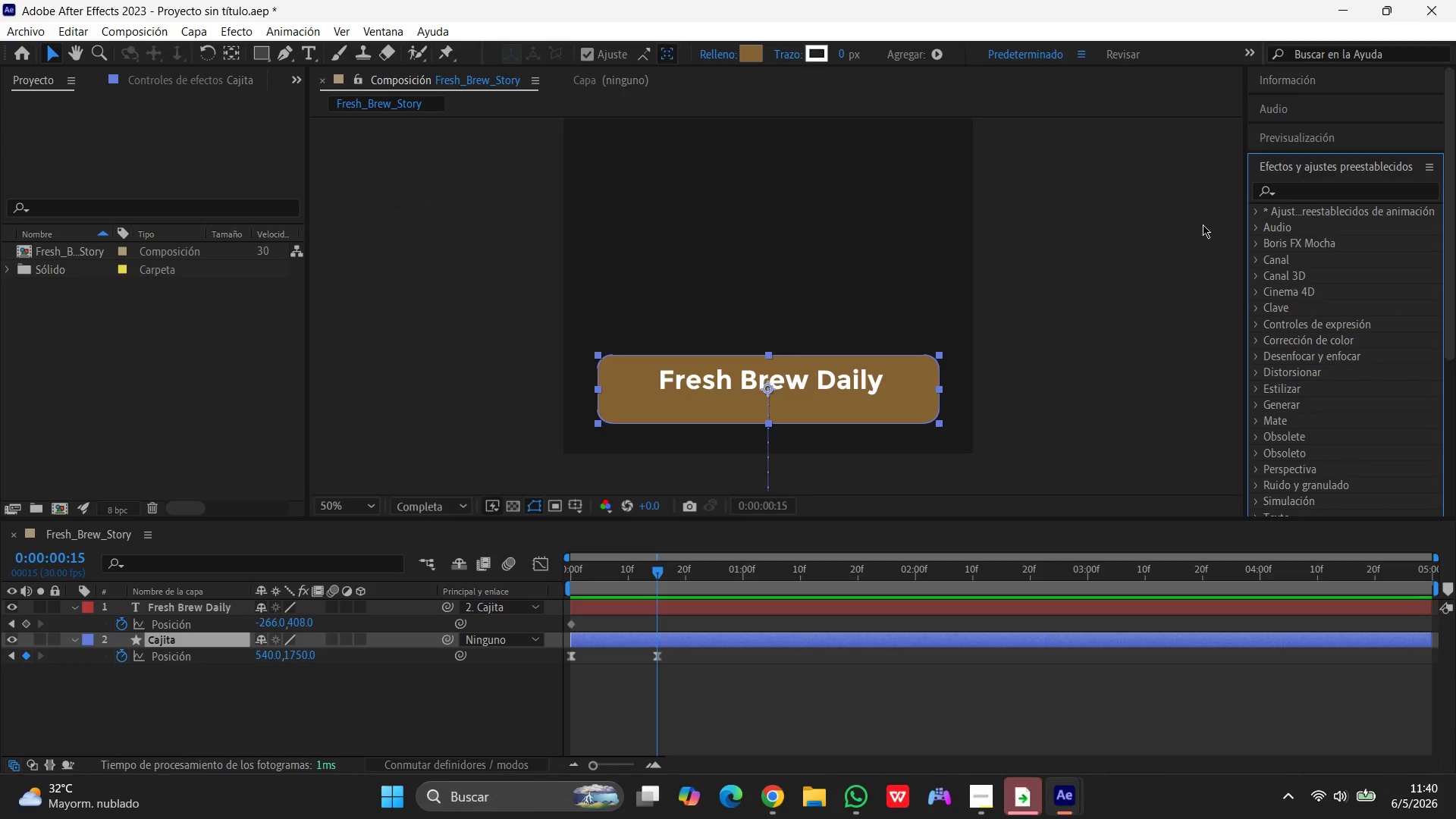 
wait(6.0)
 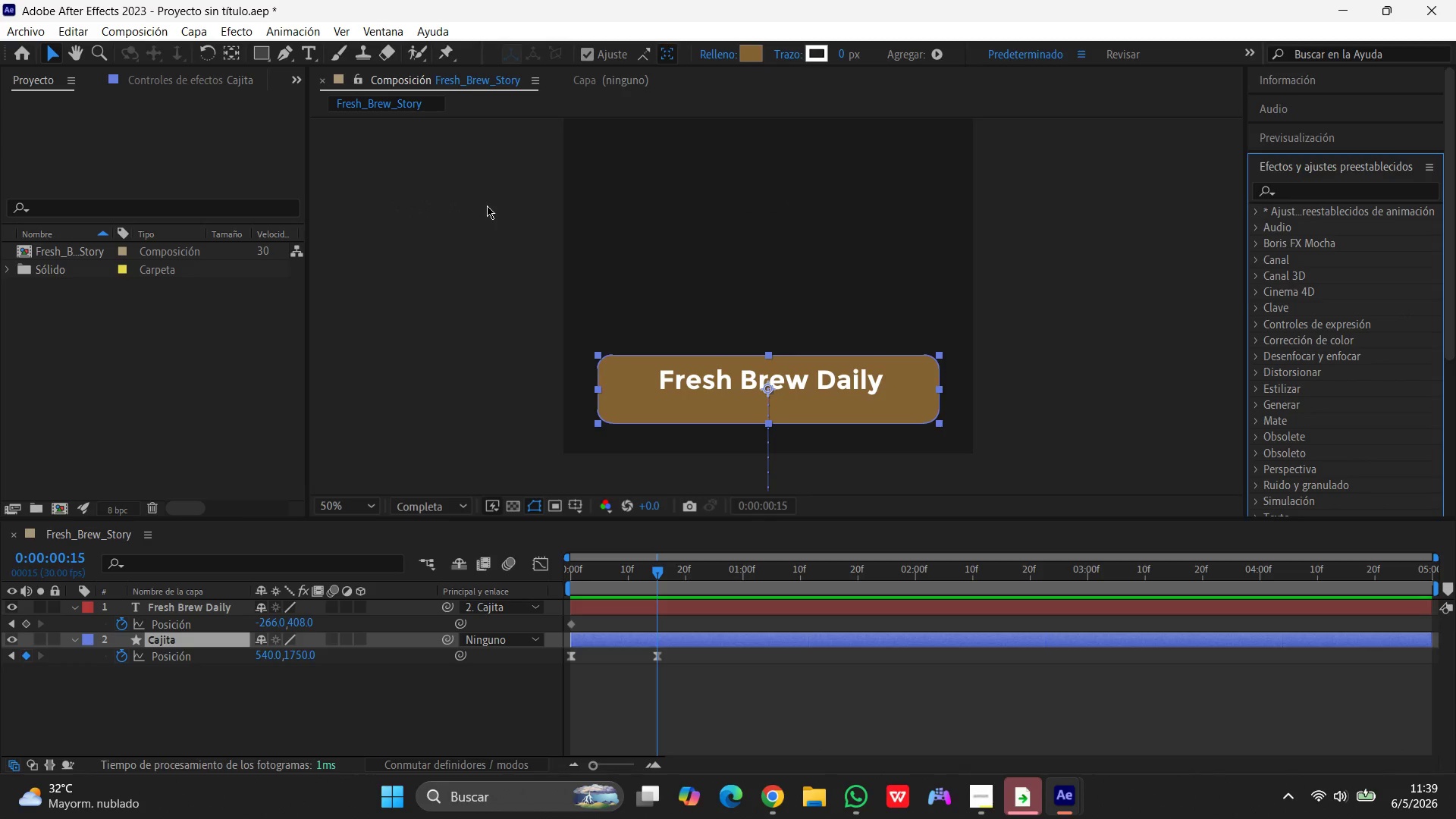 
left_click([1300, 196])
 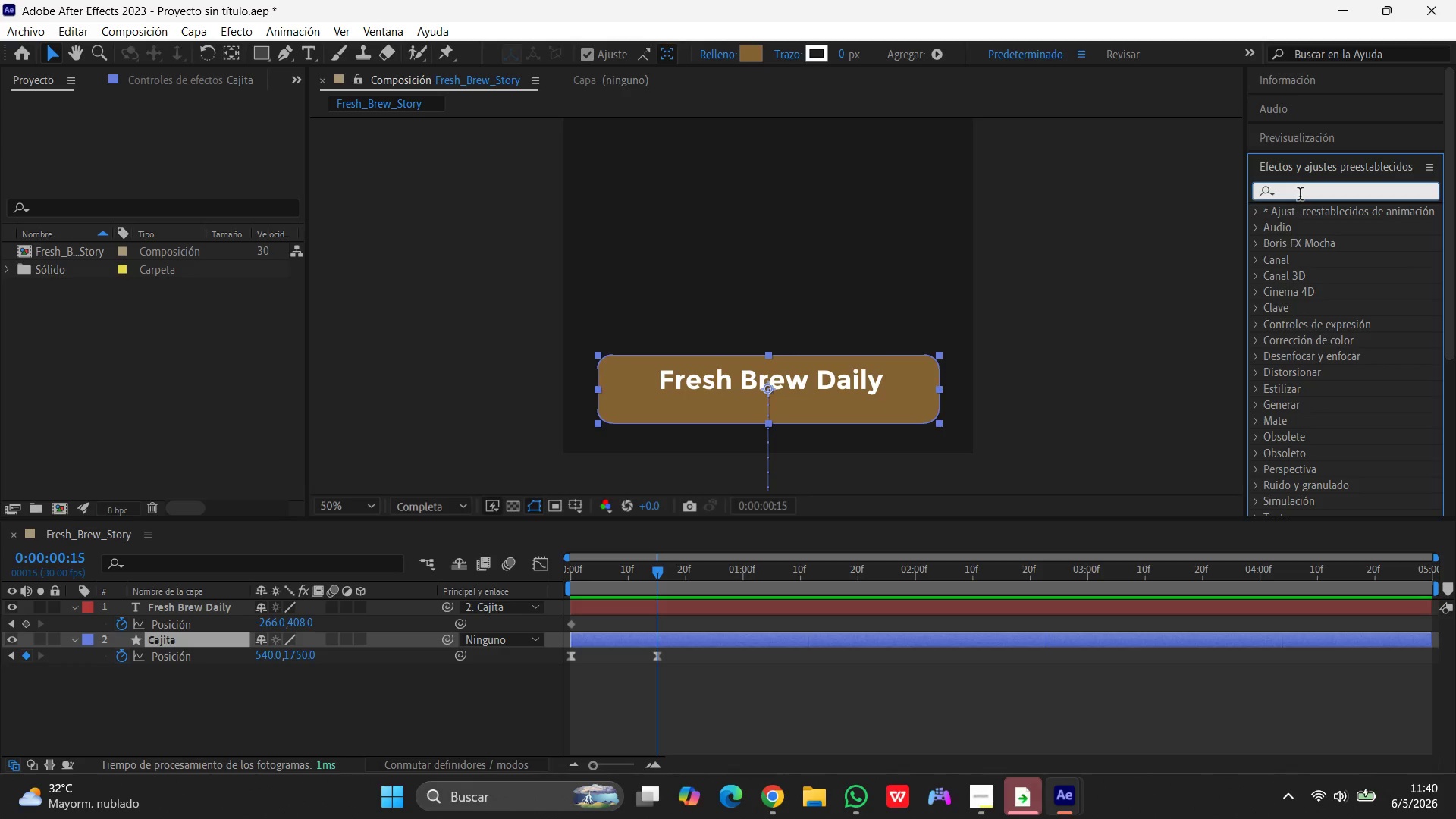 
type(rebot)
 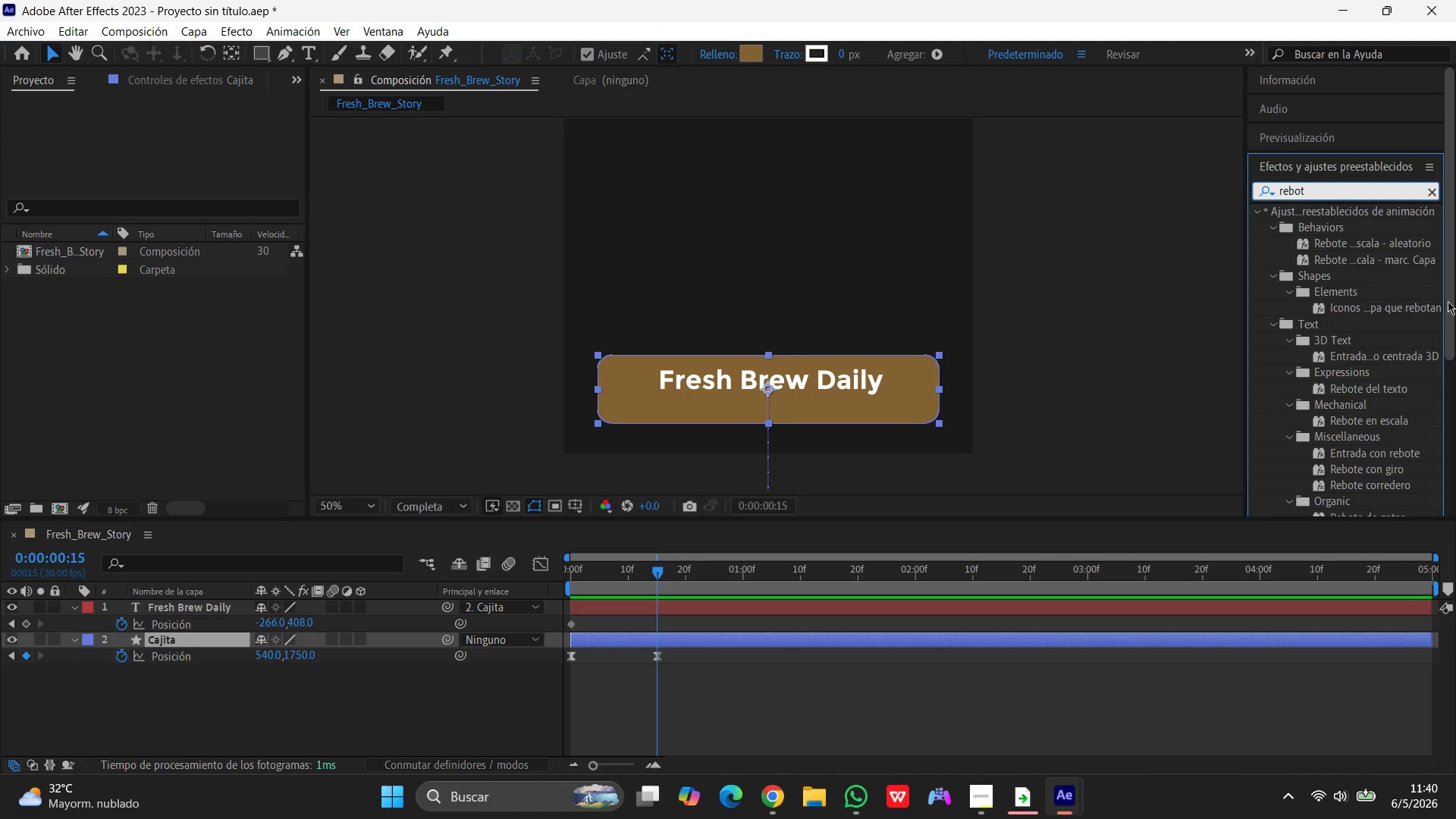 
scroll: coordinate [1385, 353], scroll_direction: down, amount: 5.0
 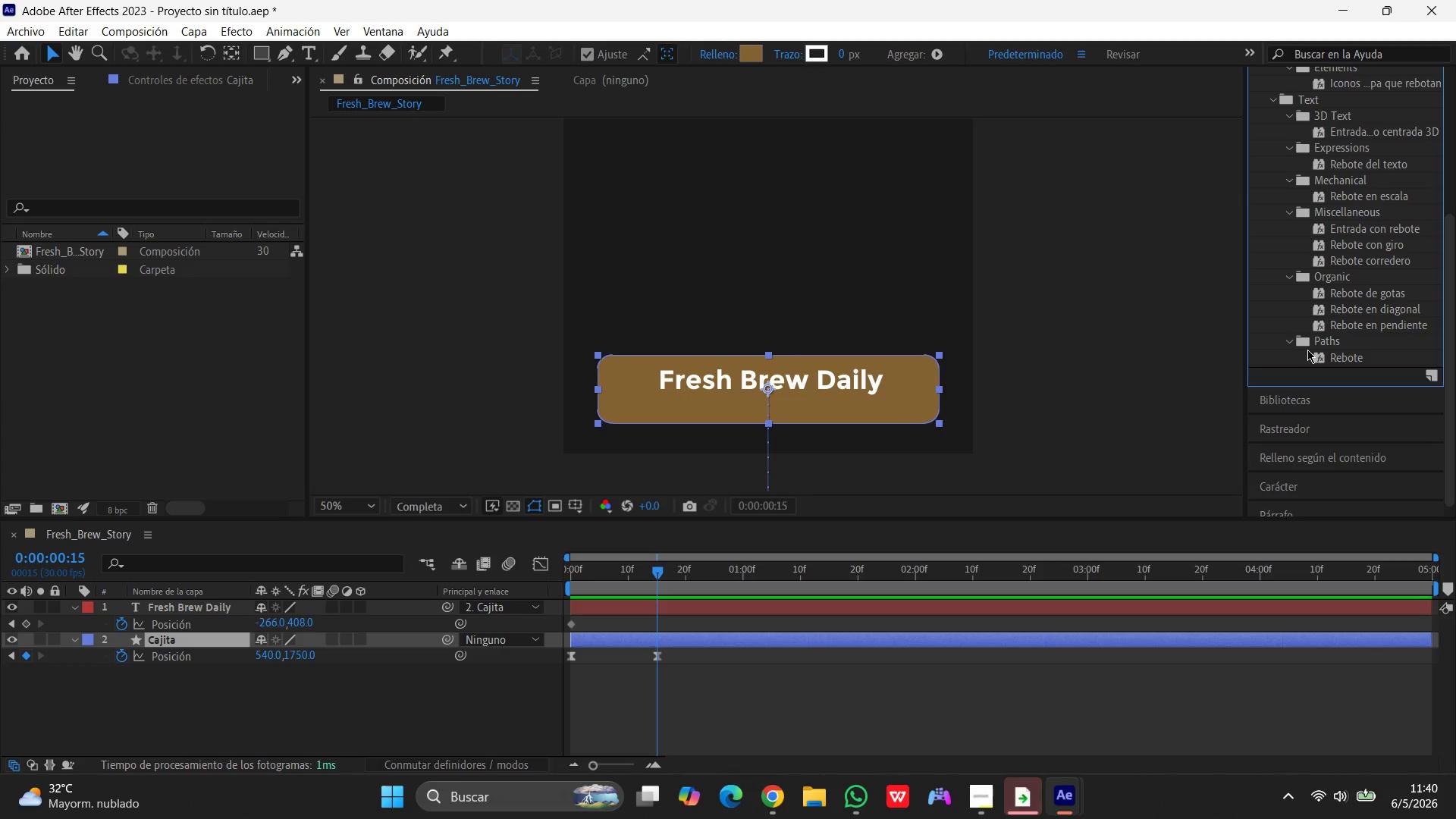 
wait(6.84)
 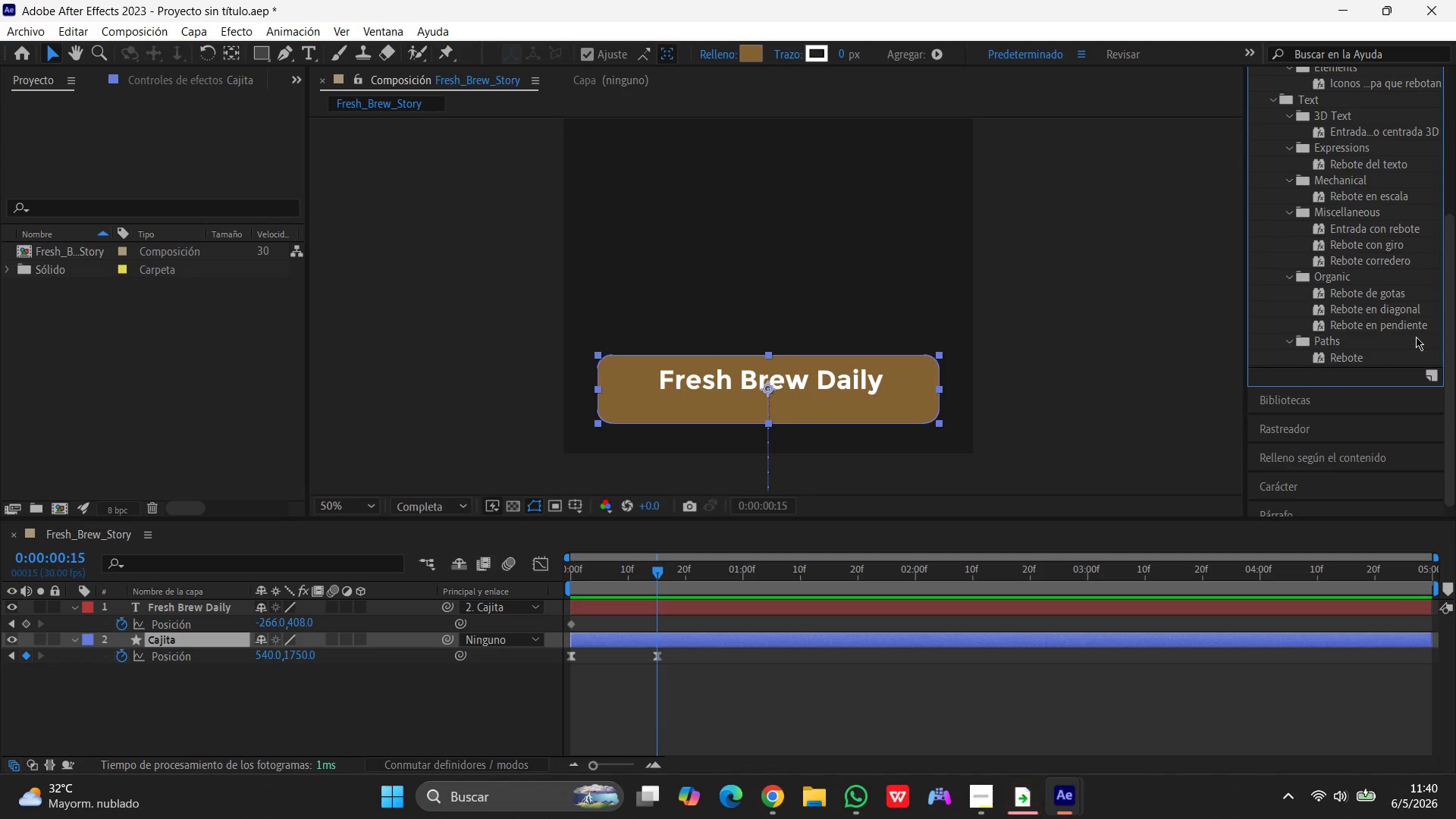 
scroll: coordinate [1347, 241], scroll_direction: up, amount: 3.0
 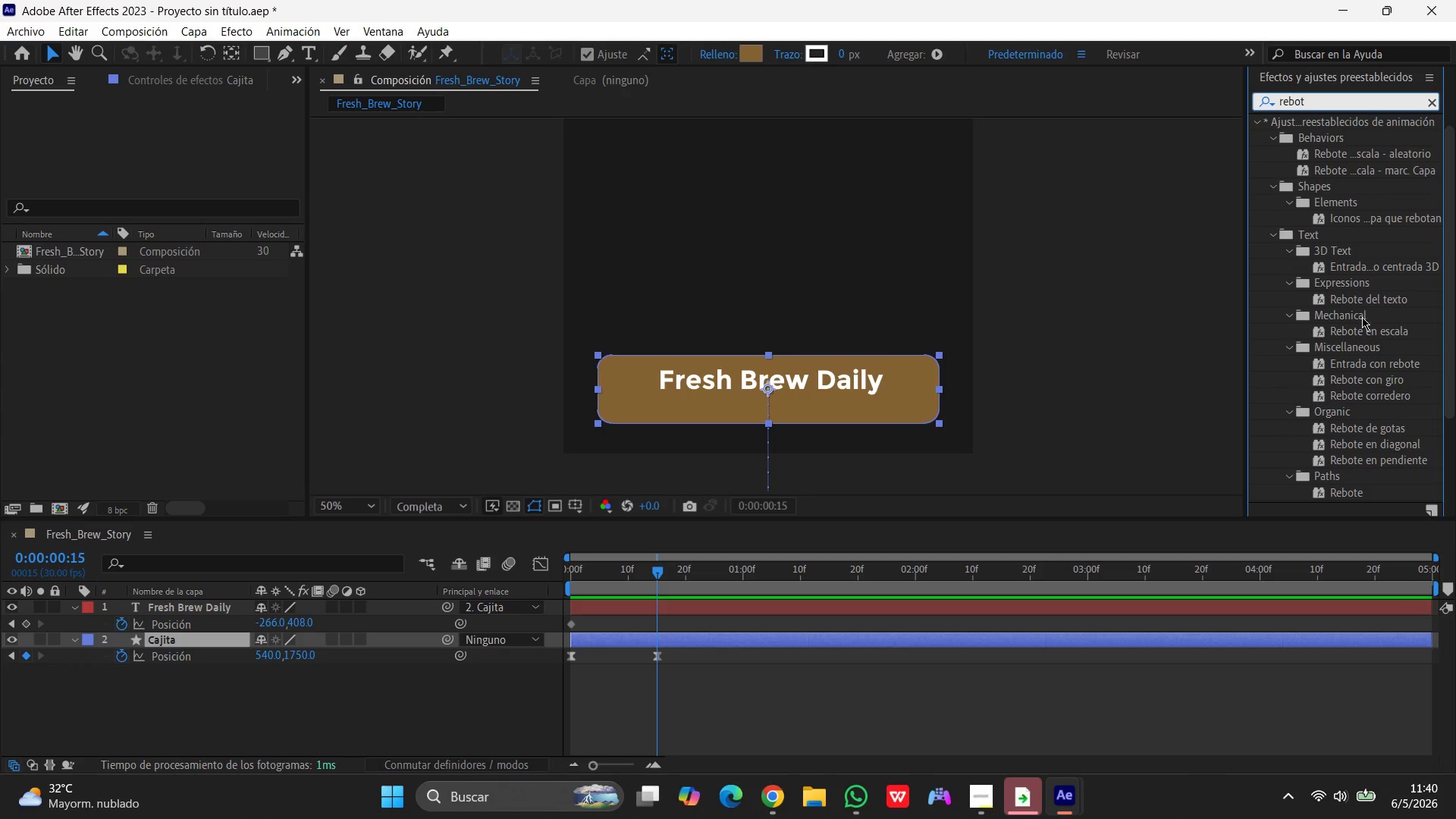 
left_click([1360, 363])
 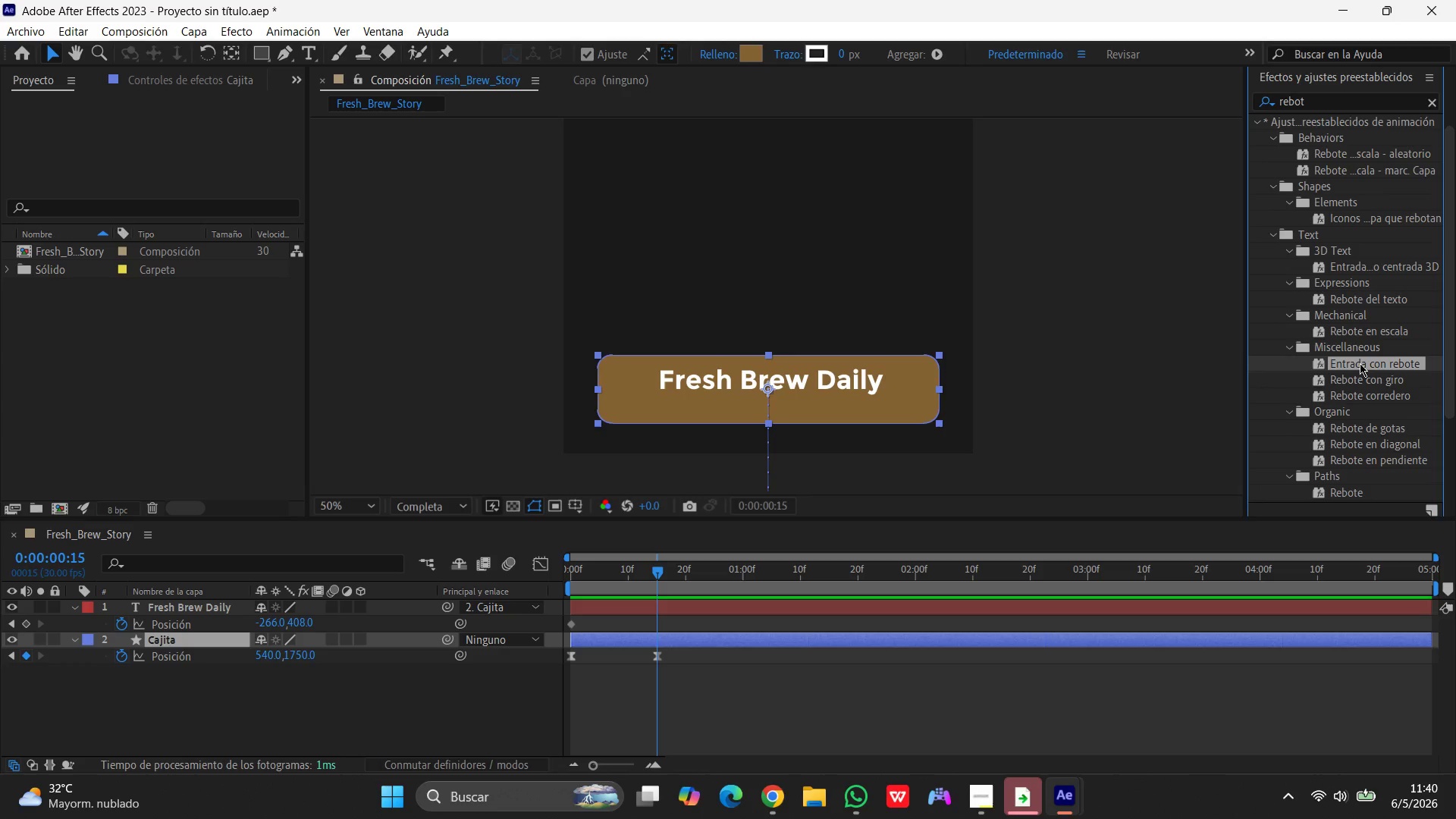 
left_click_drag(start_coordinate=[1360, 363], to_coordinate=[181, 642])
 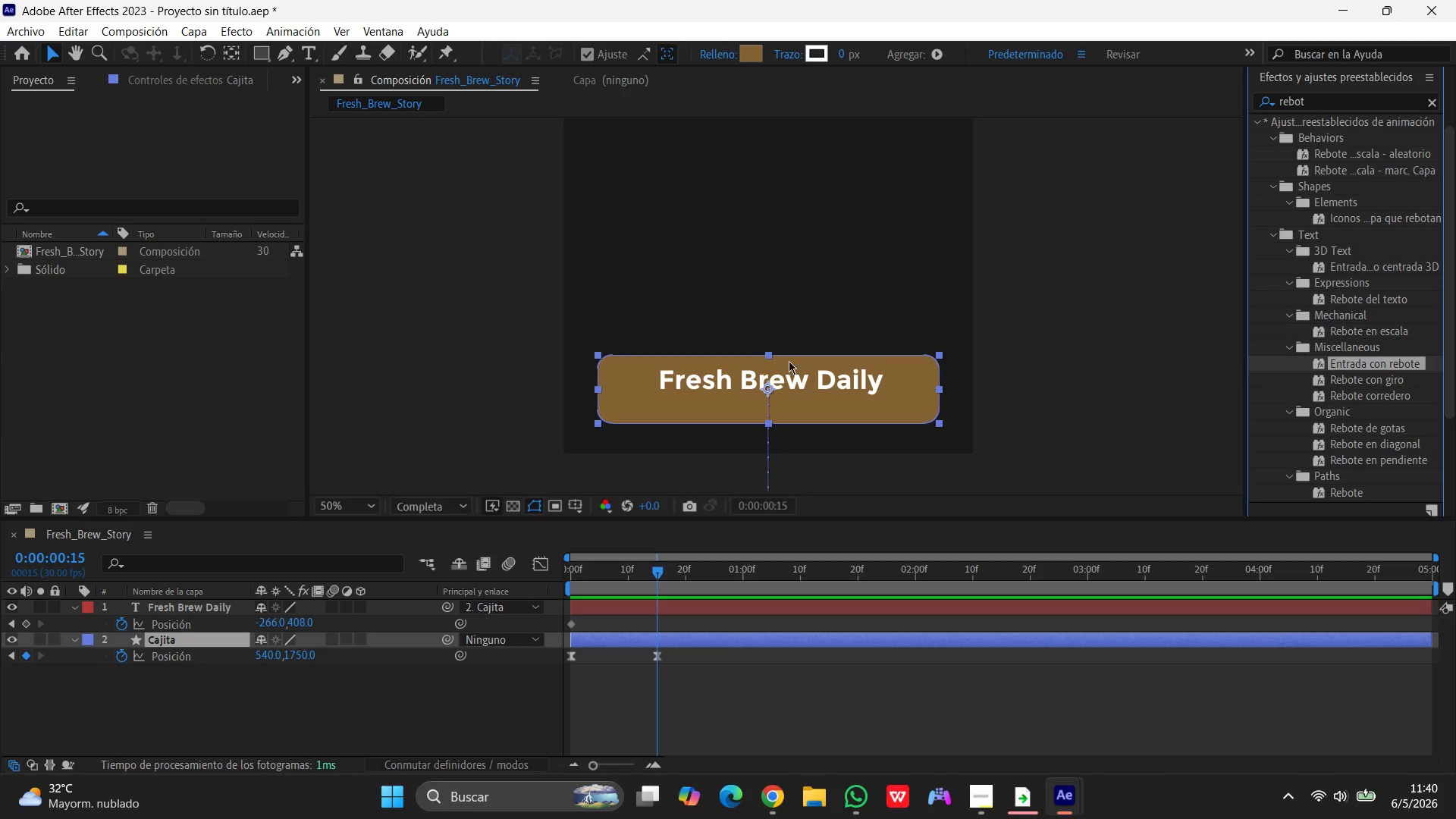 
left_click_drag(start_coordinate=[656, 578], to_coordinate=[424, 585])
 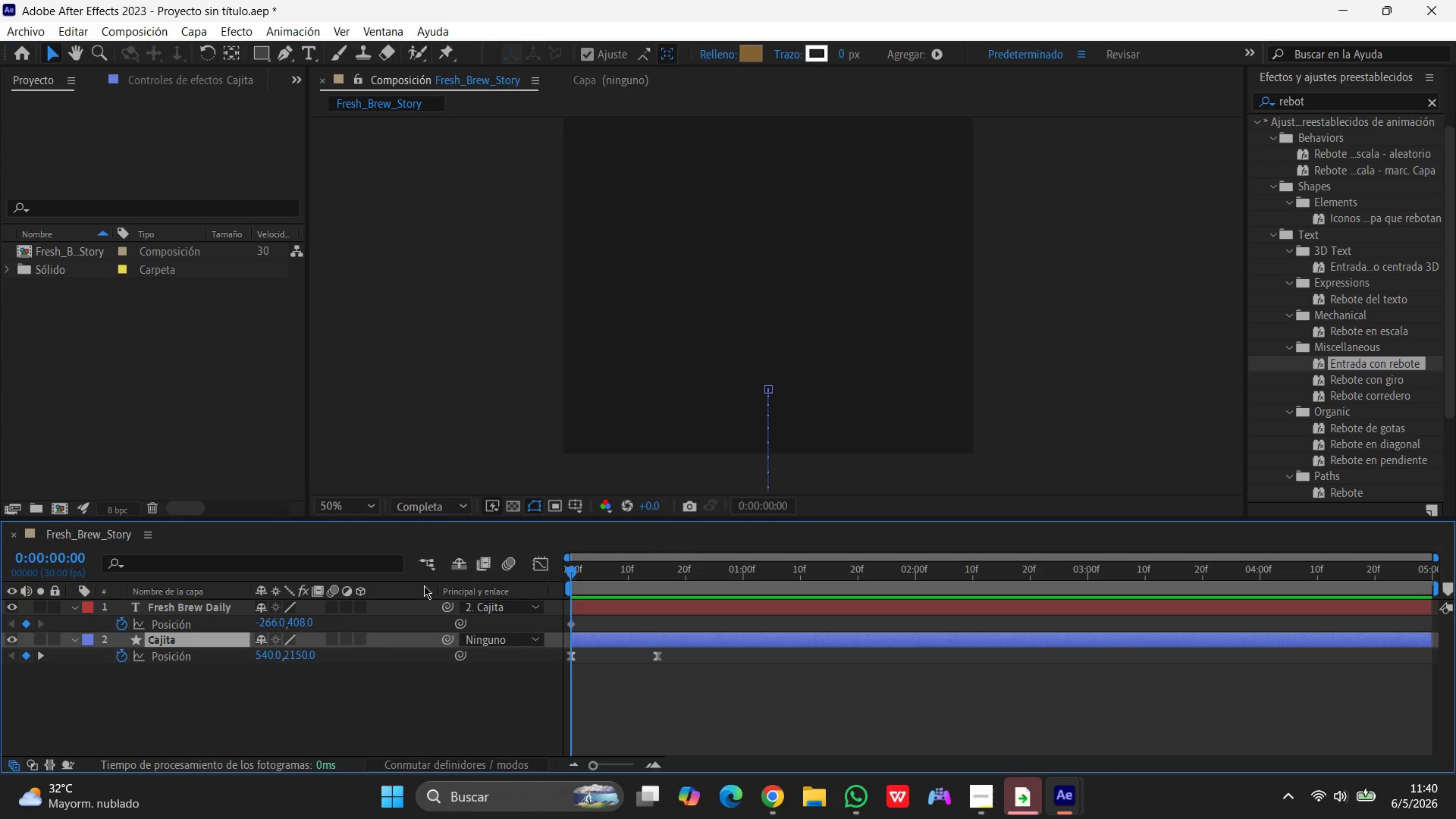 
key(Space)
 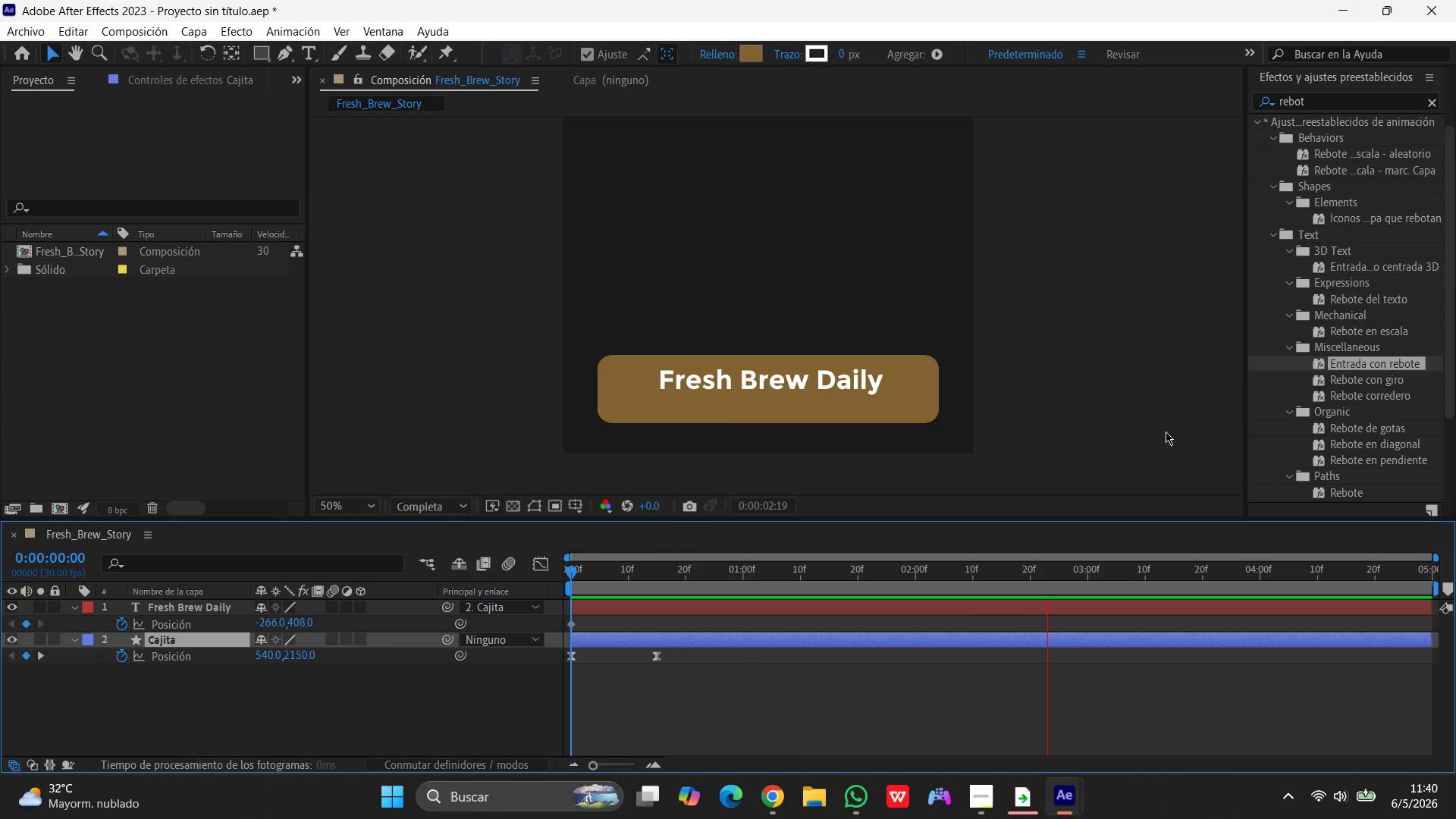 
key(Space)
 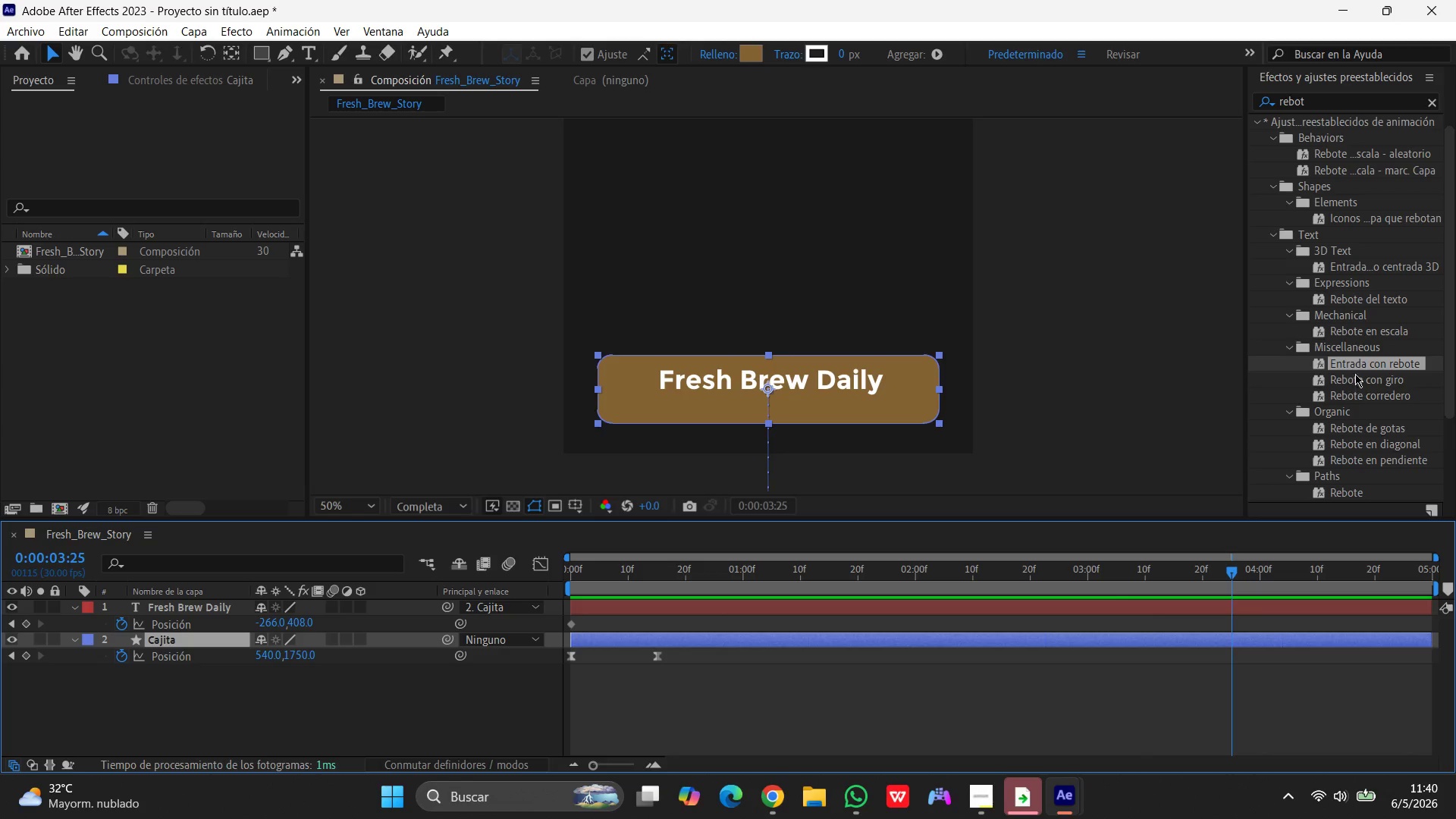 
left_click_drag(start_coordinate=[1355, 364], to_coordinate=[170, 637])
 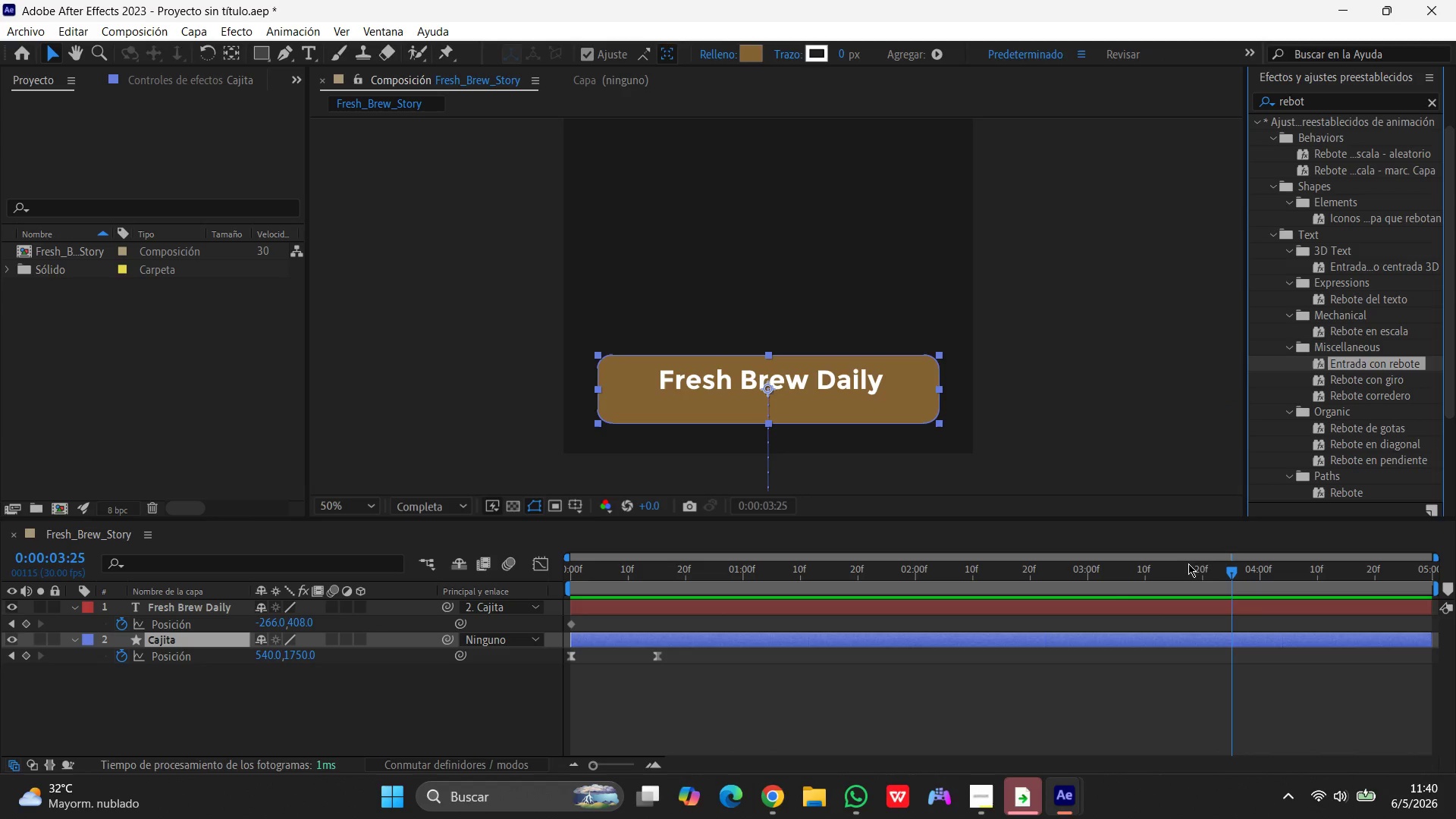 
left_click_drag(start_coordinate=[1234, 570], to_coordinate=[127, 538])
 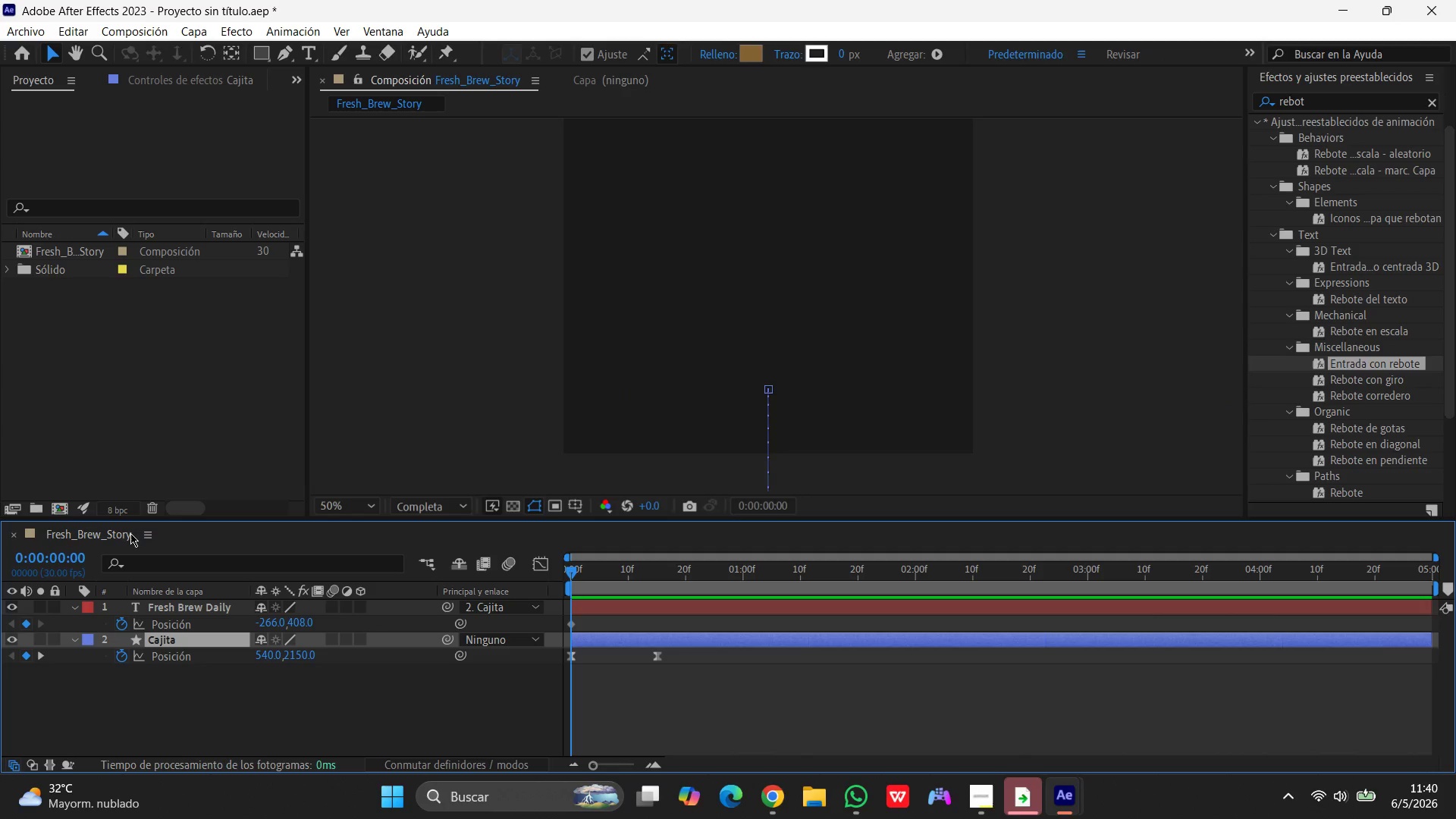 
key(Space)
 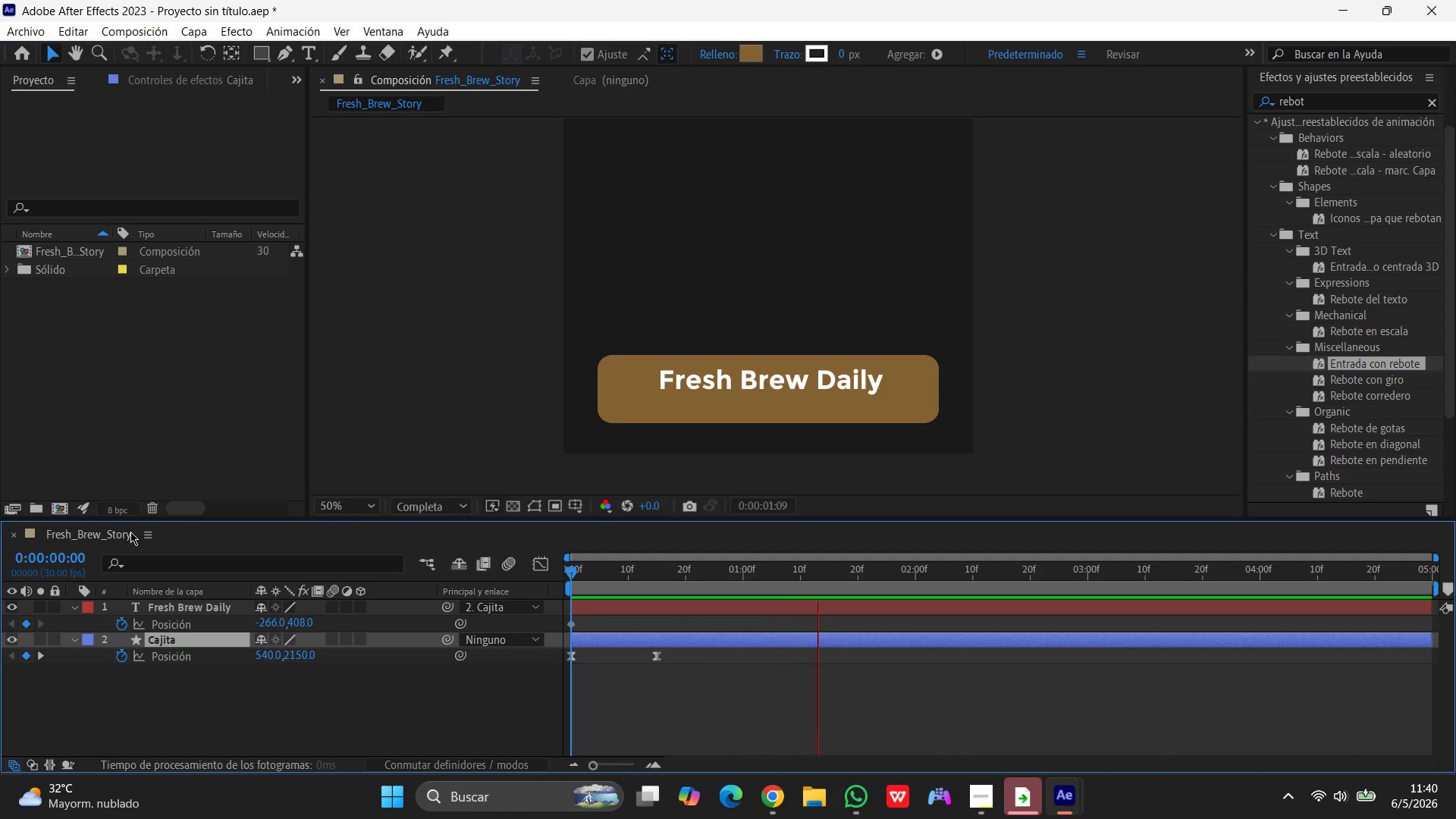 
key(Space)
 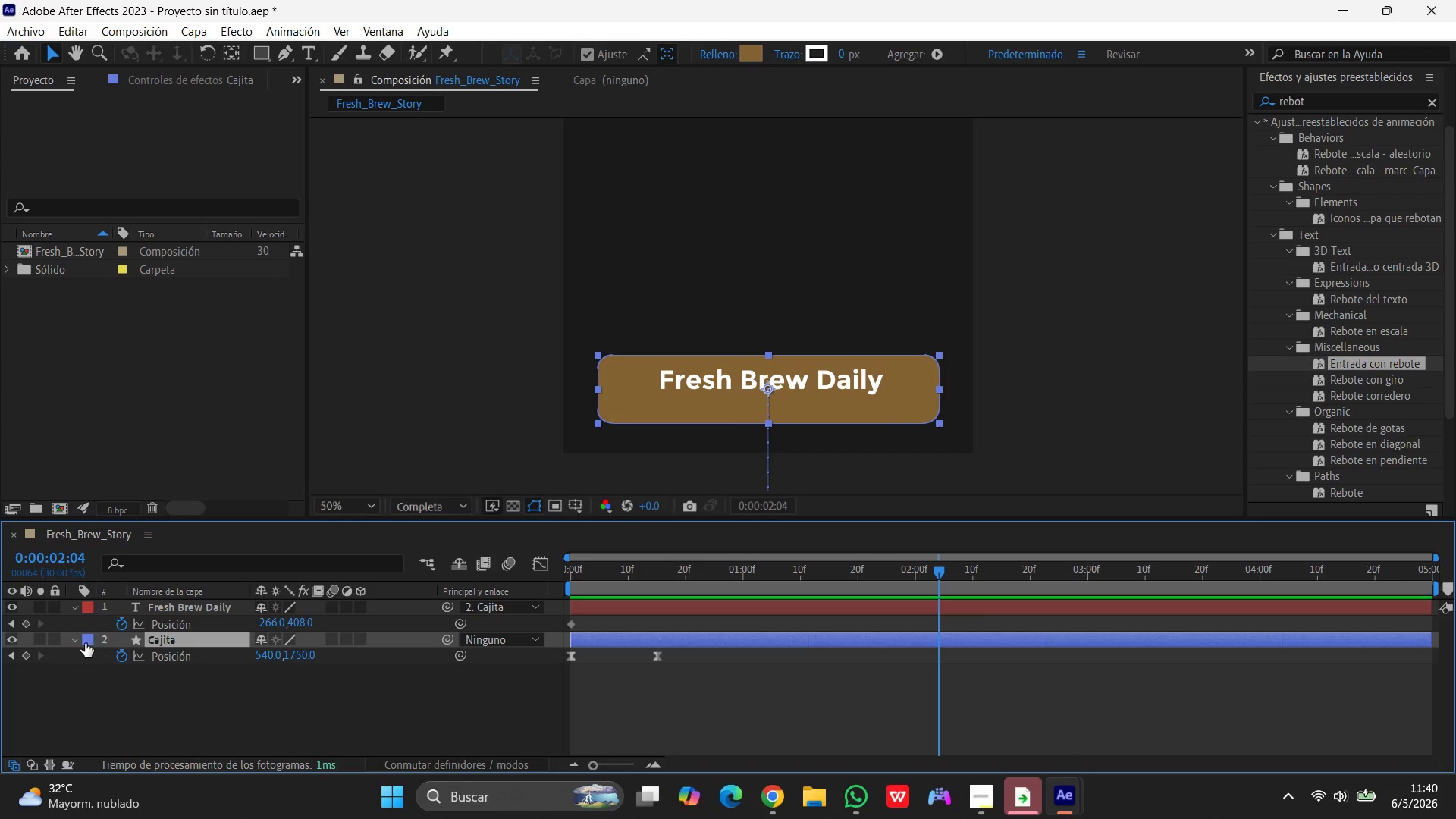 
left_click([77, 639])
 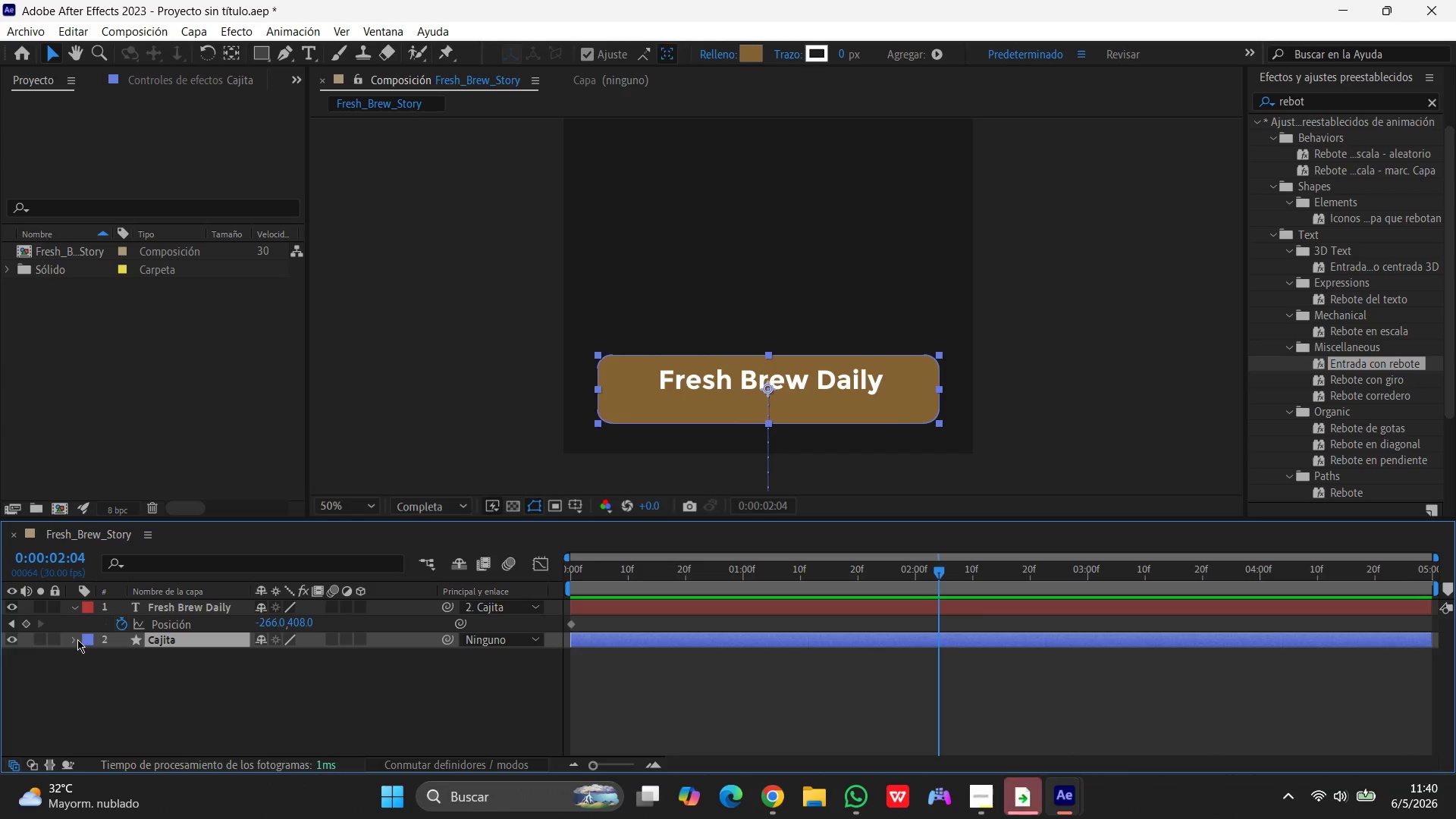 
left_click([77, 639])
 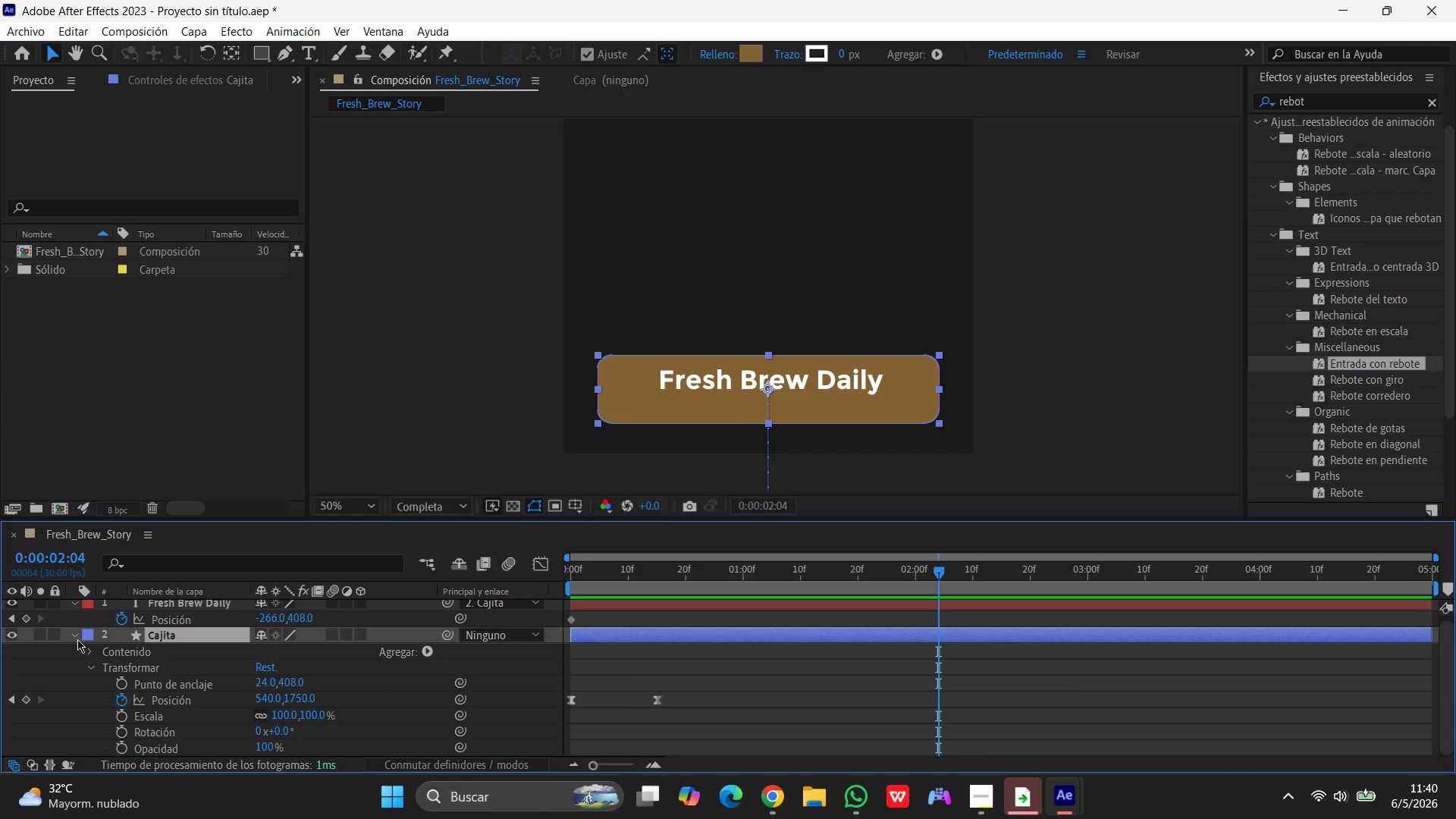 
scroll: coordinate [464, 690], scroll_direction: down, amount: 14.0
 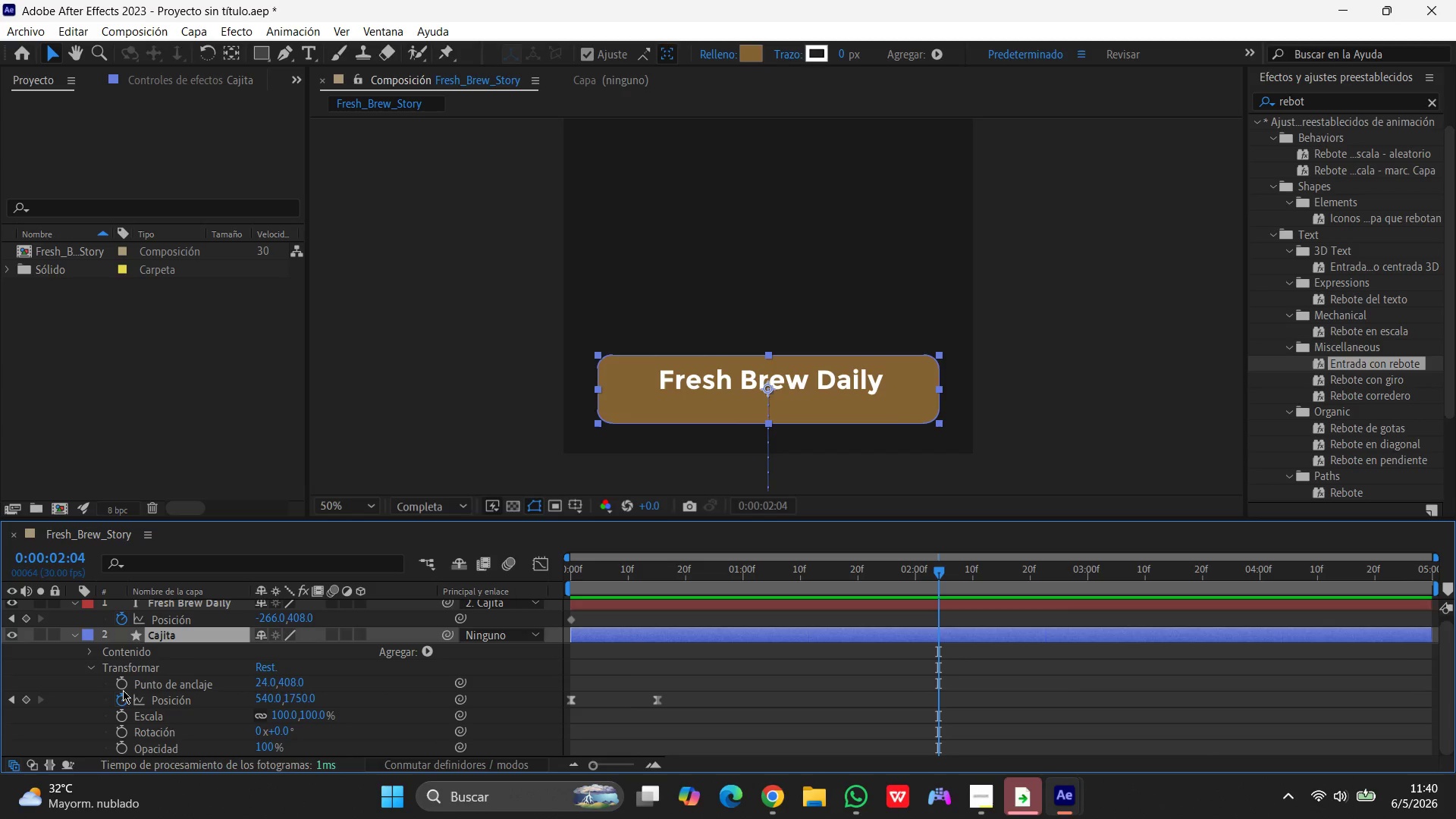 
left_click([93, 668])
 